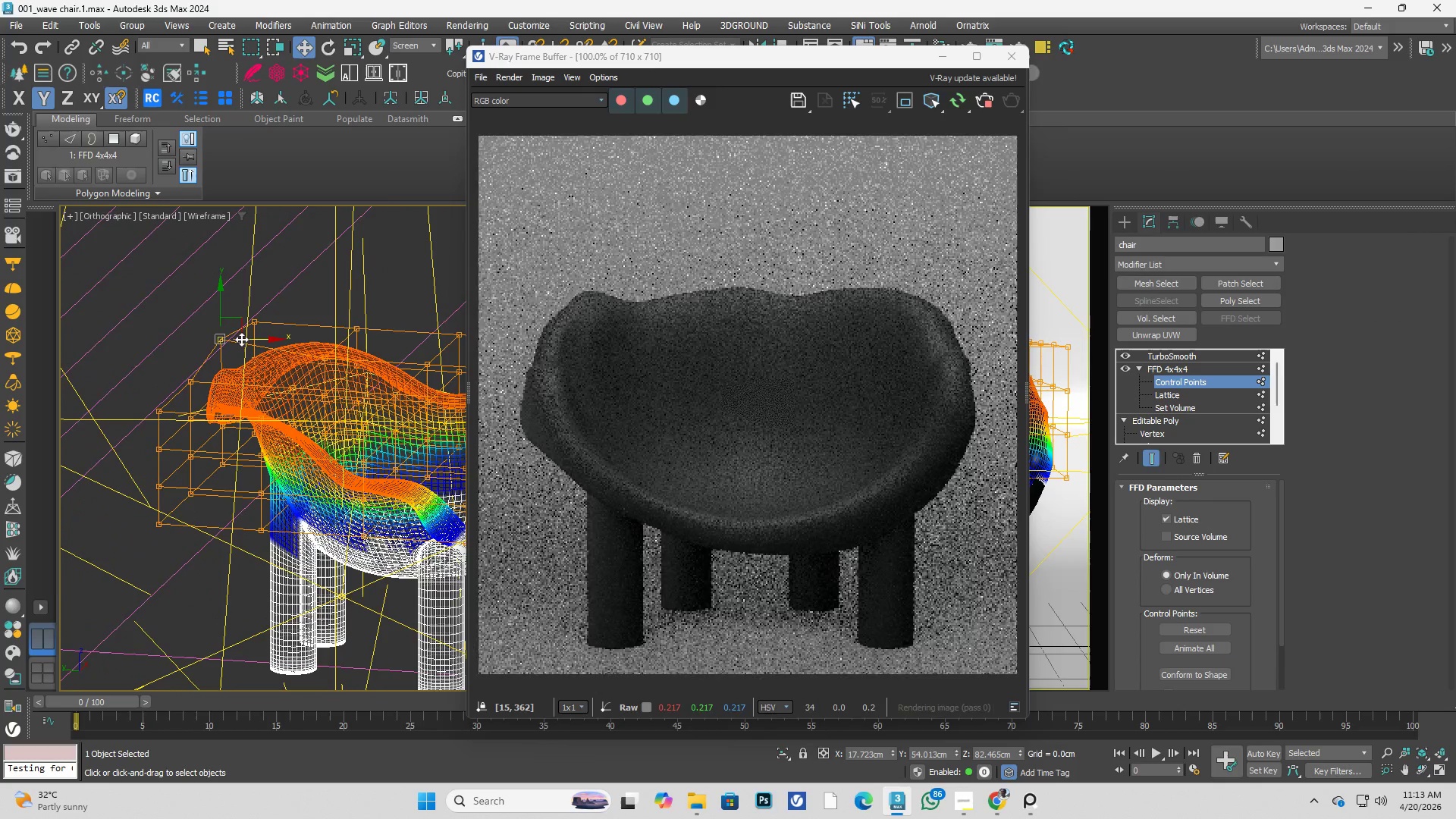 
left_click_drag(start_coordinate=[244, 337], to_coordinate=[227, 337])
 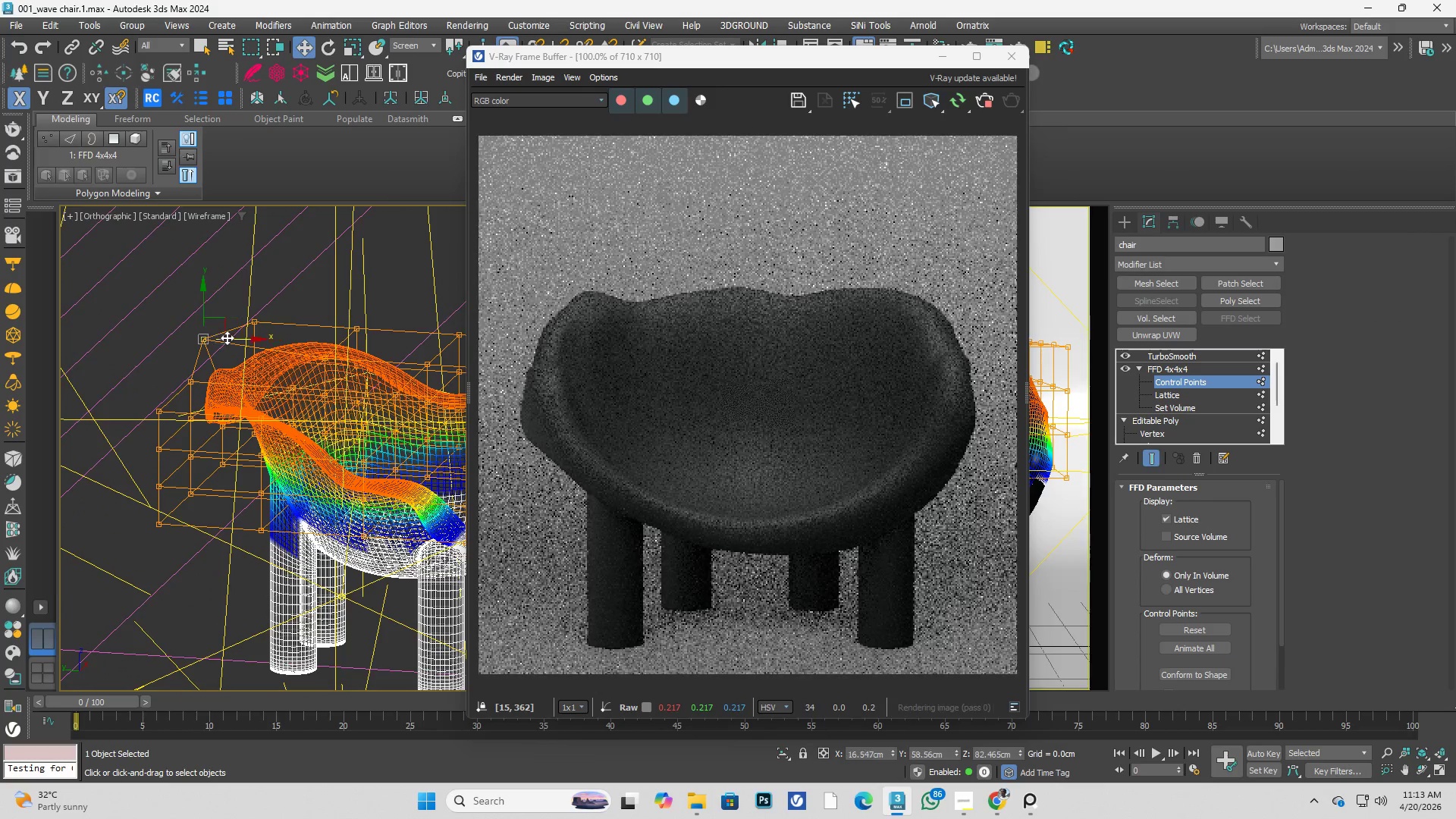 
hold_key(key=AltLeft, duration=0.52)
 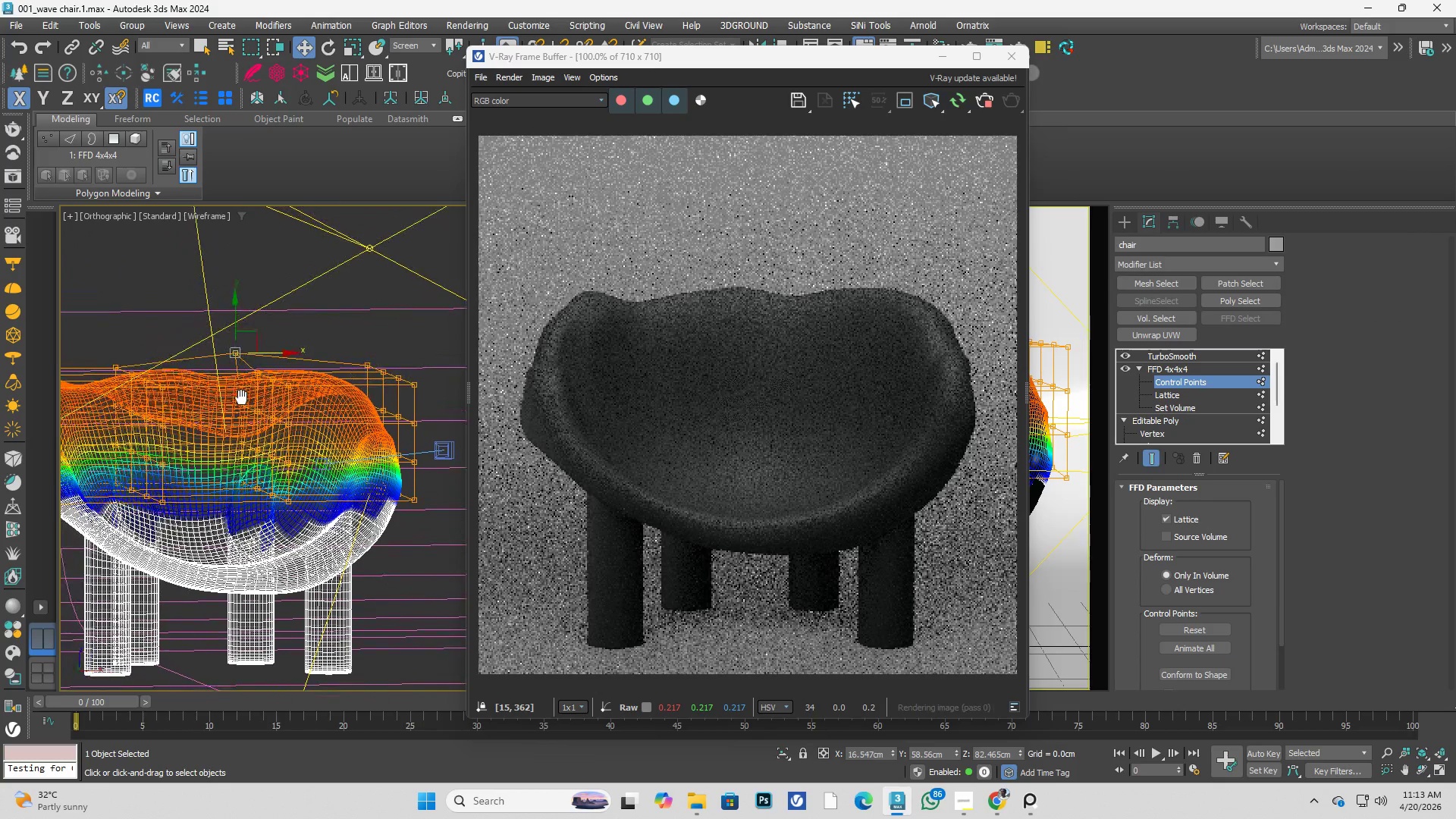 
key(Alt+AltLeft)
 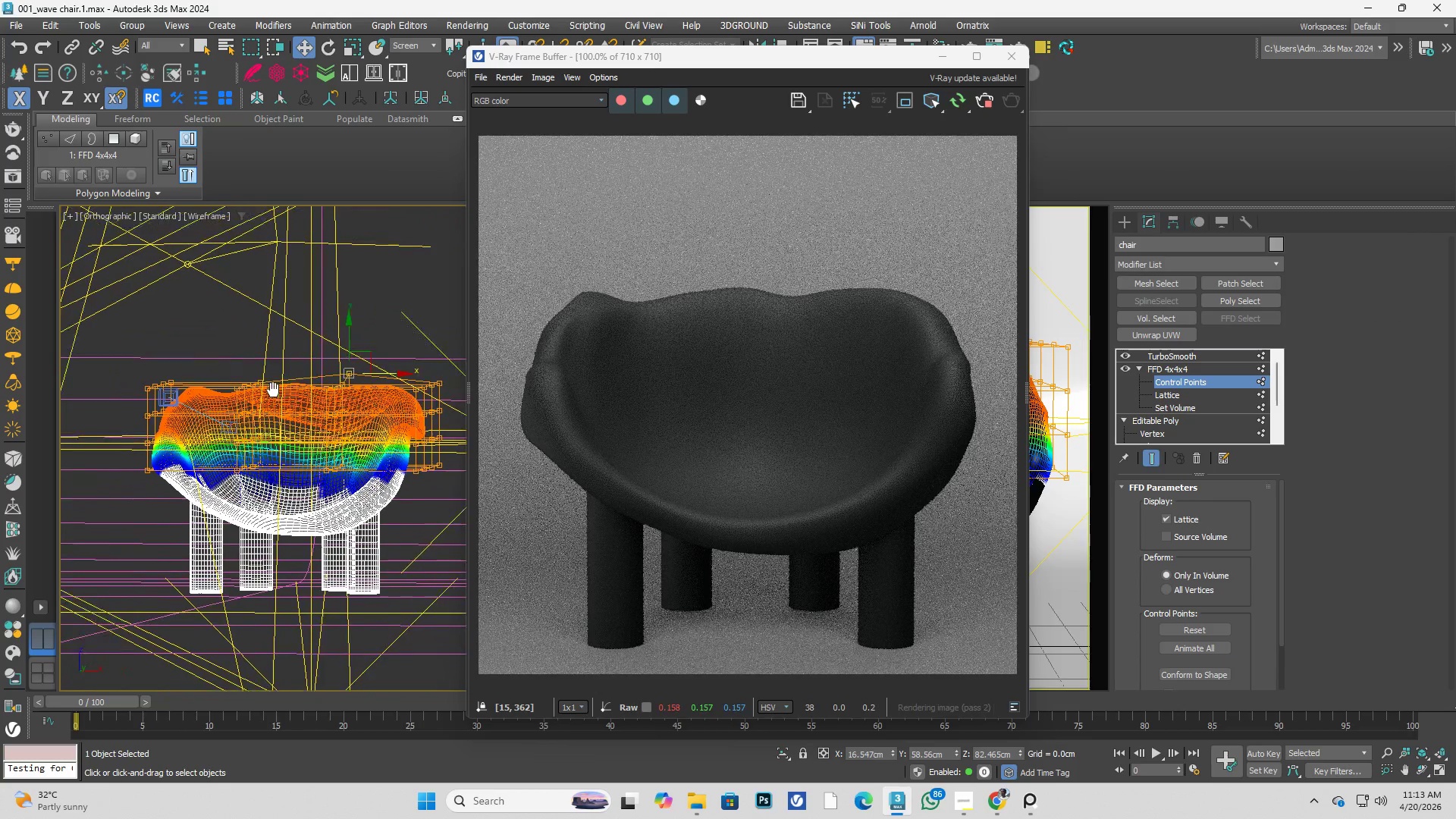 
scroll: coordinate [238, 375], scroll_direction: down, amount: 1.0
 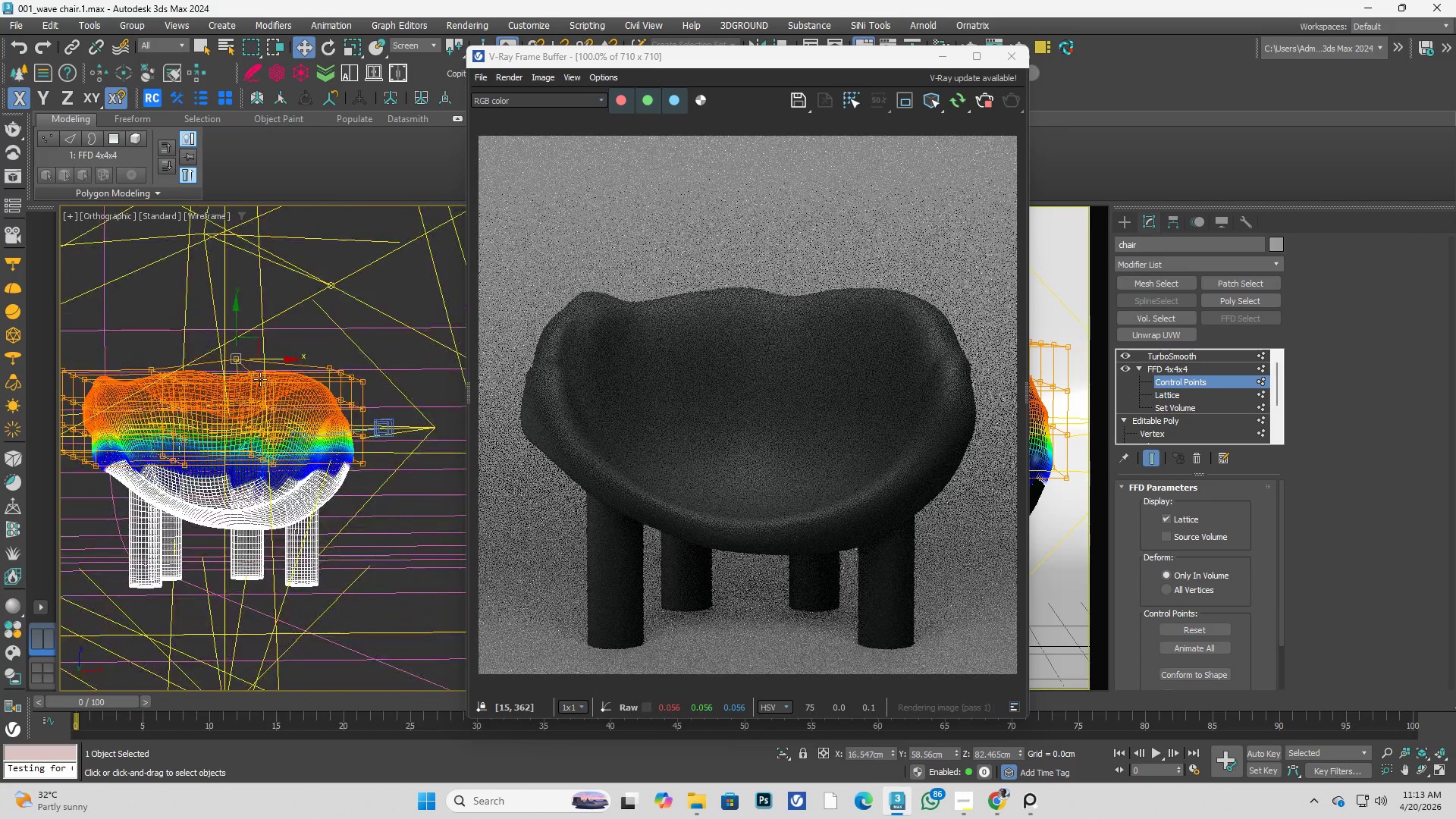 
key(Alt+AltLeft)
 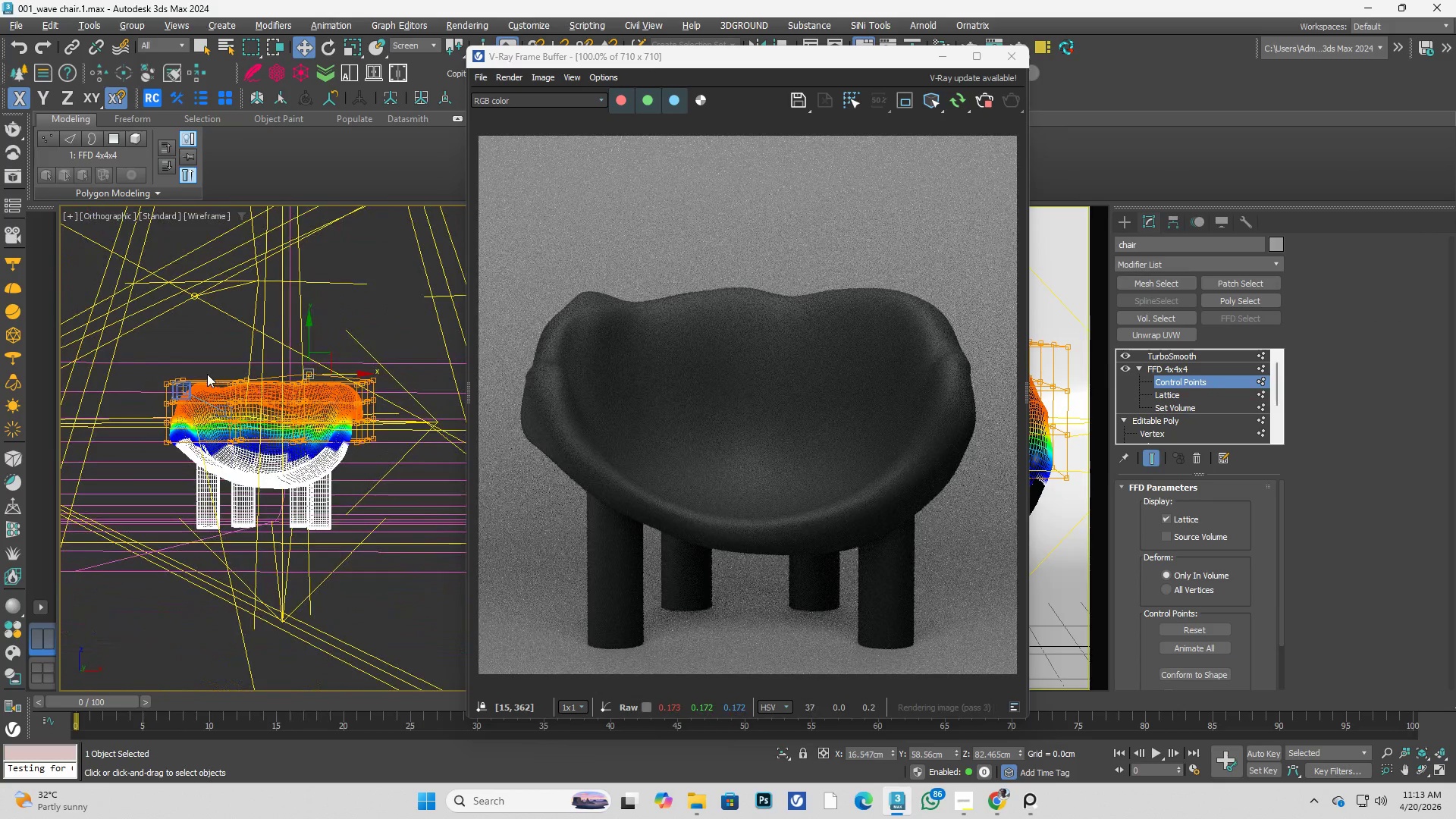 
middle_click([207, 374])
 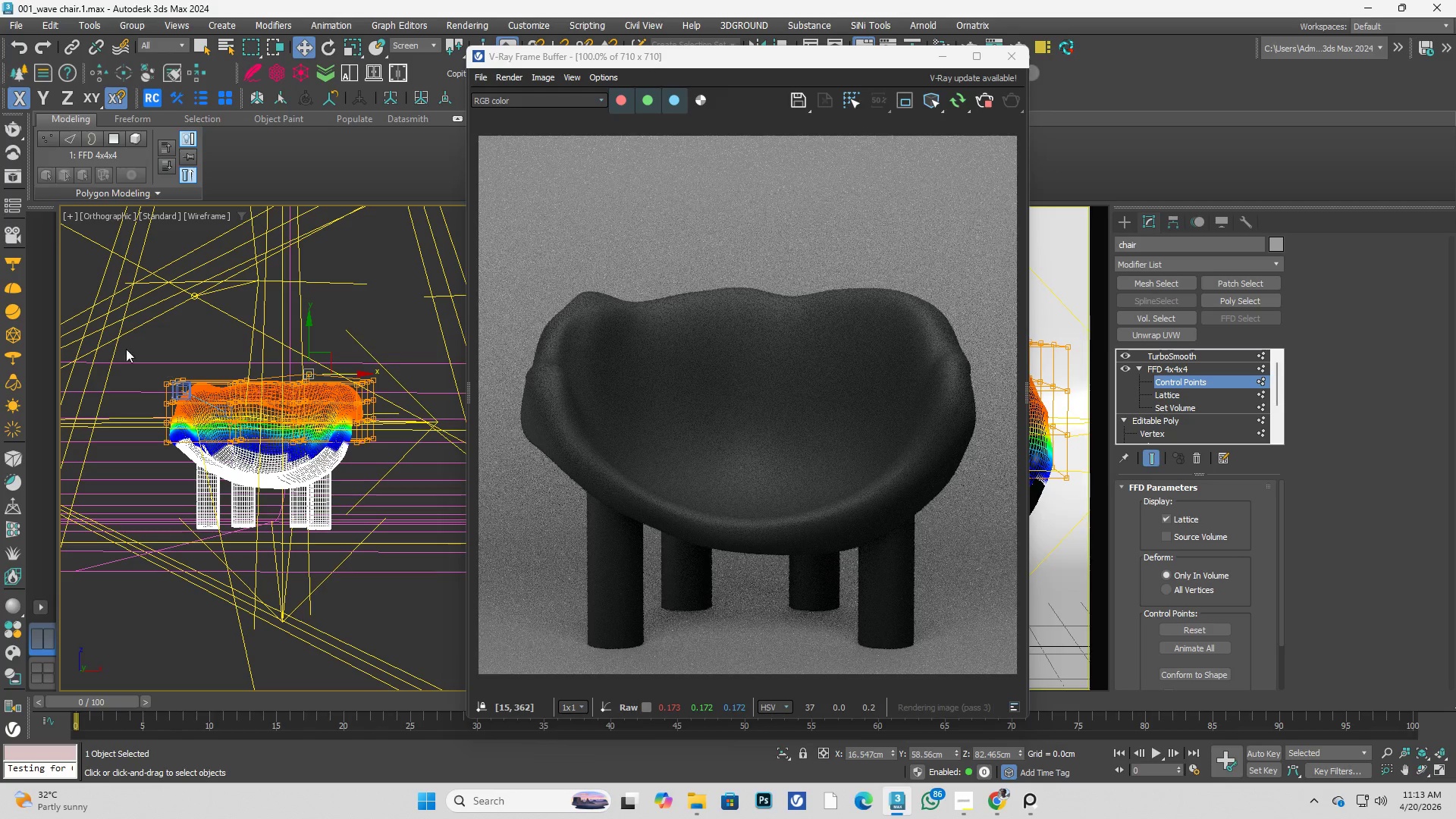 
scroll: coordinate [206, 372], scroll_direction: down, amount: 1.0
 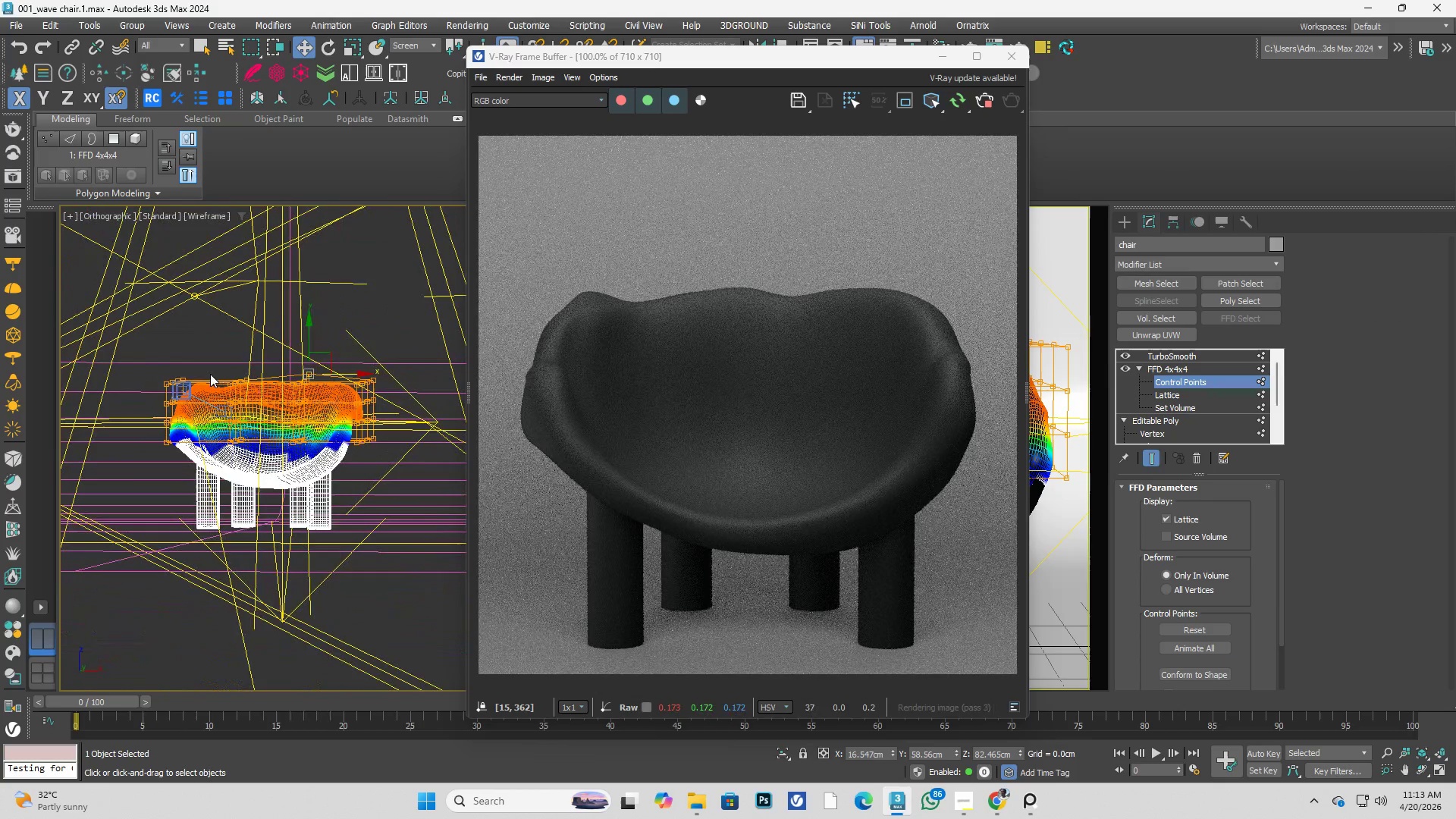 
left_click_drag(start_coordinate=[113, 341], to_coordinate=[422, 406])
 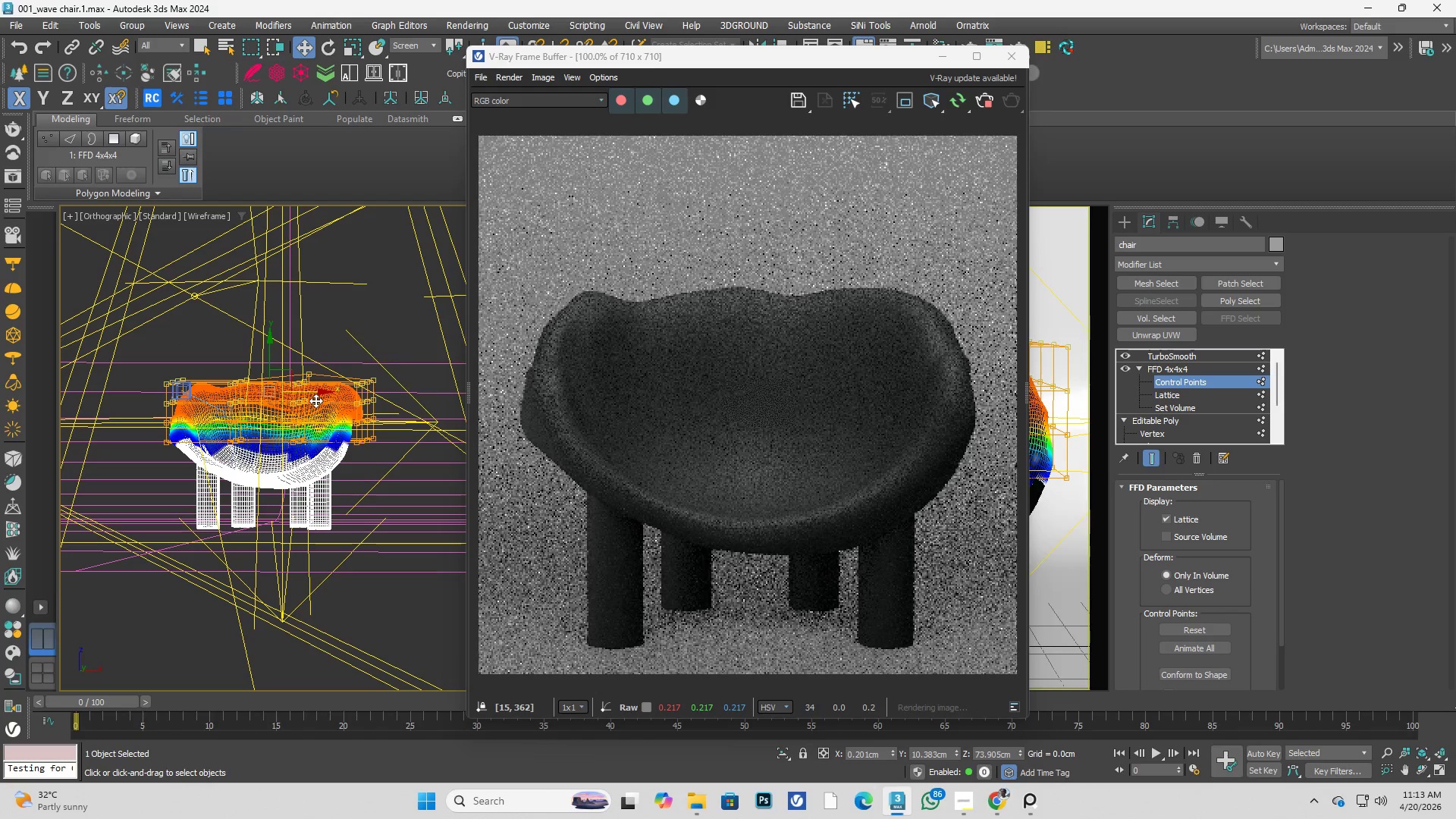 
key(R)
 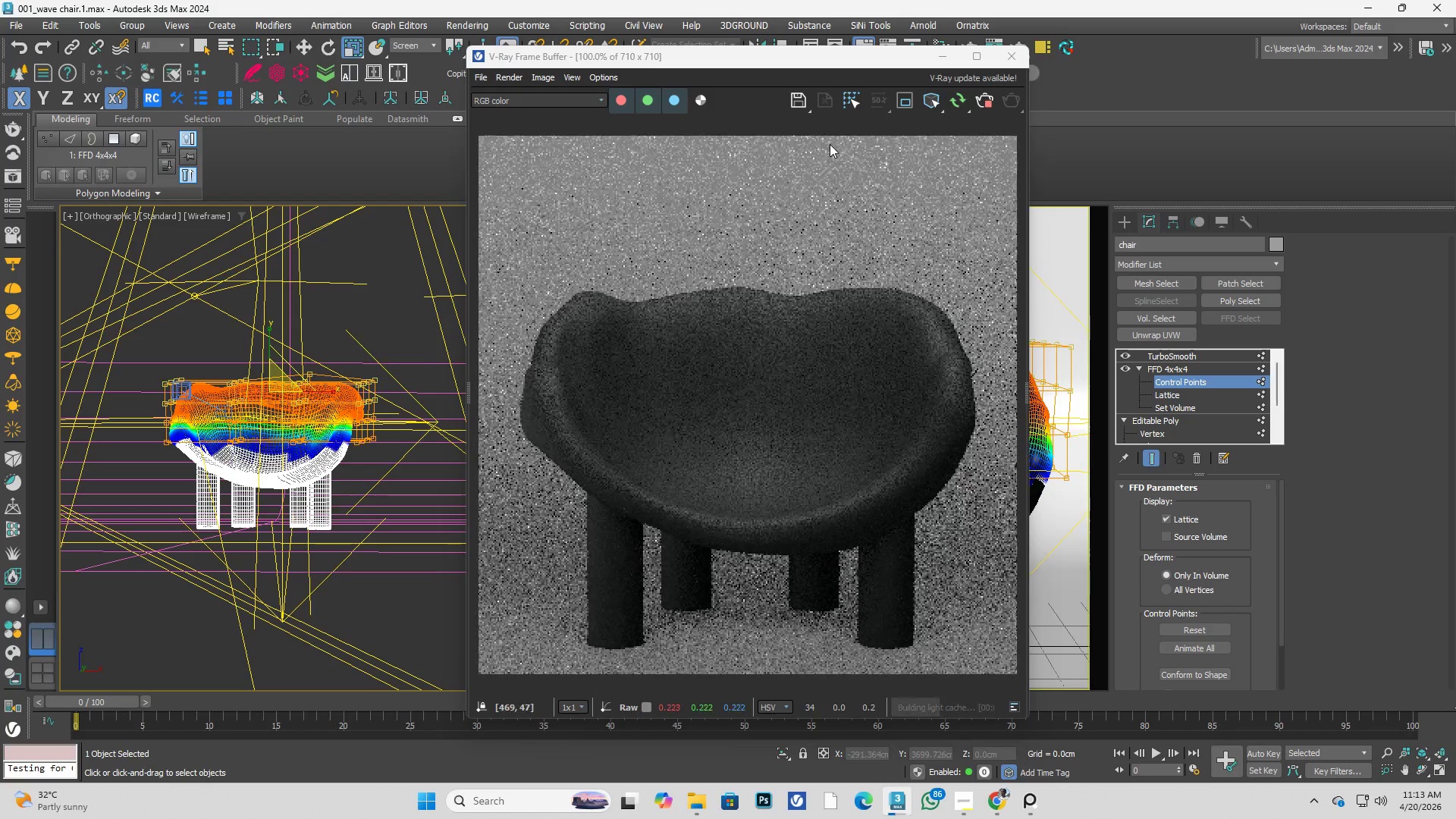 
left_click_drag(start_coordinate=[831, 61], to_coordinate=[516, 61])
 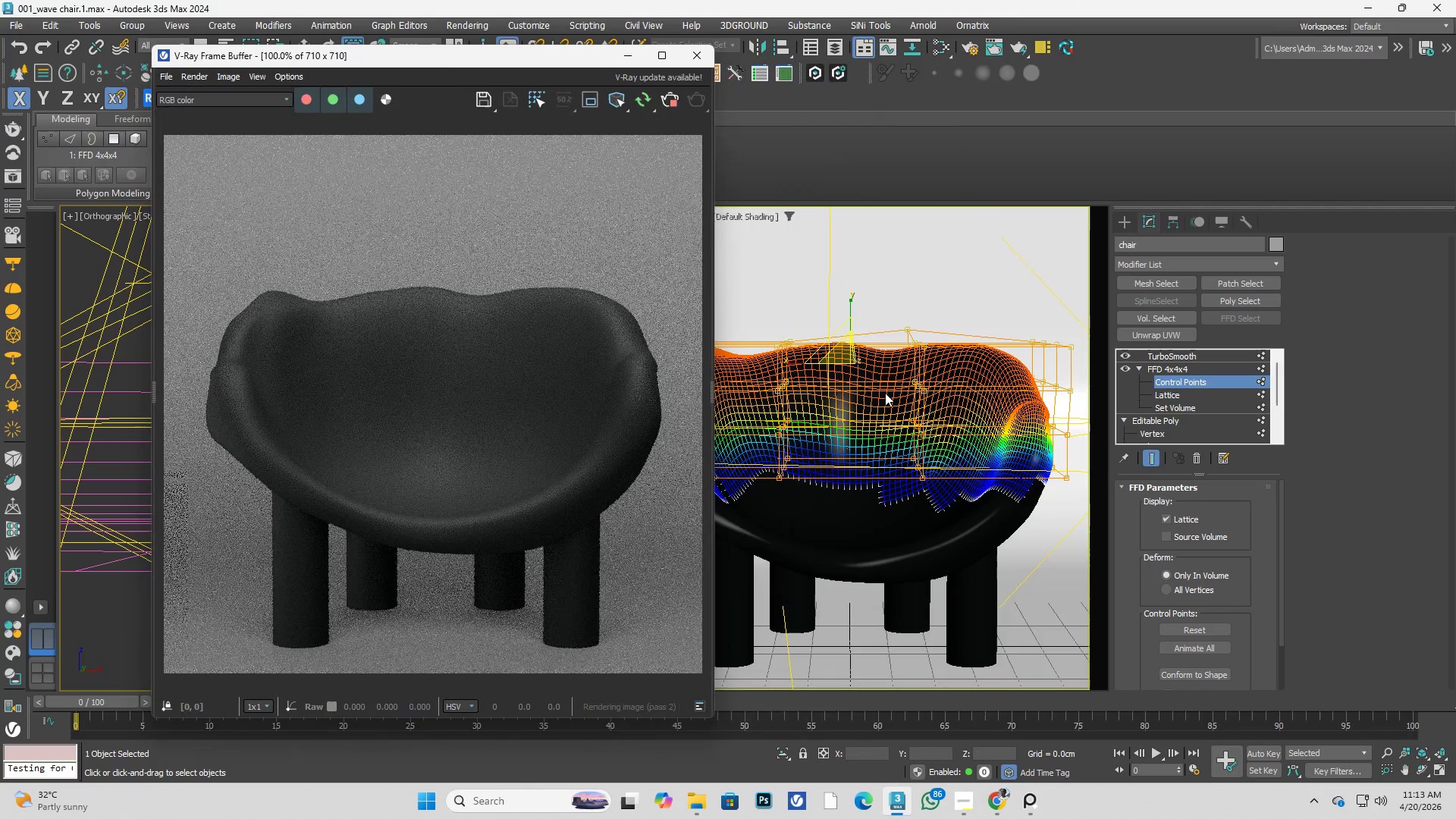 
left_click([885, 393])
 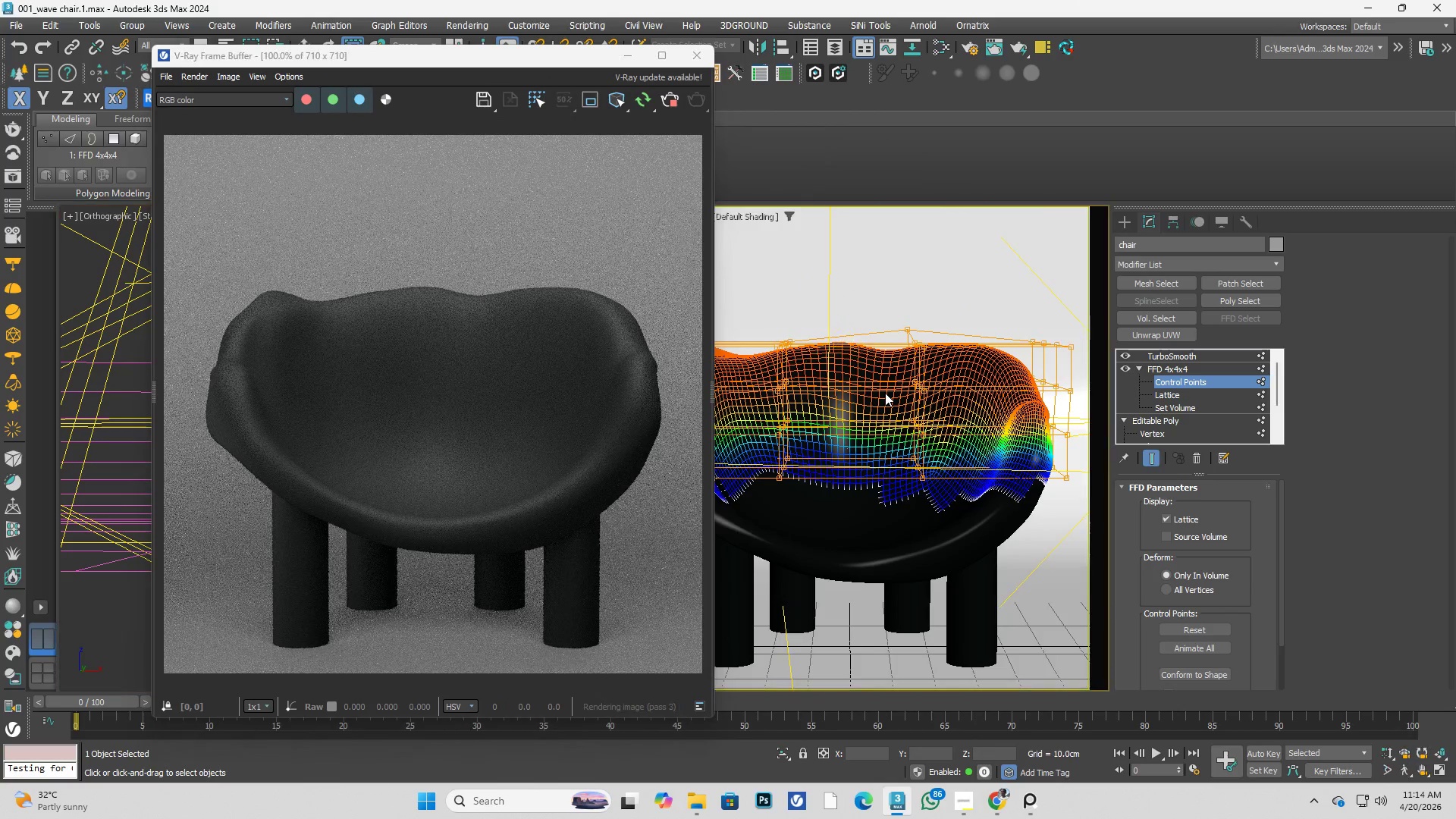 
key(C)
 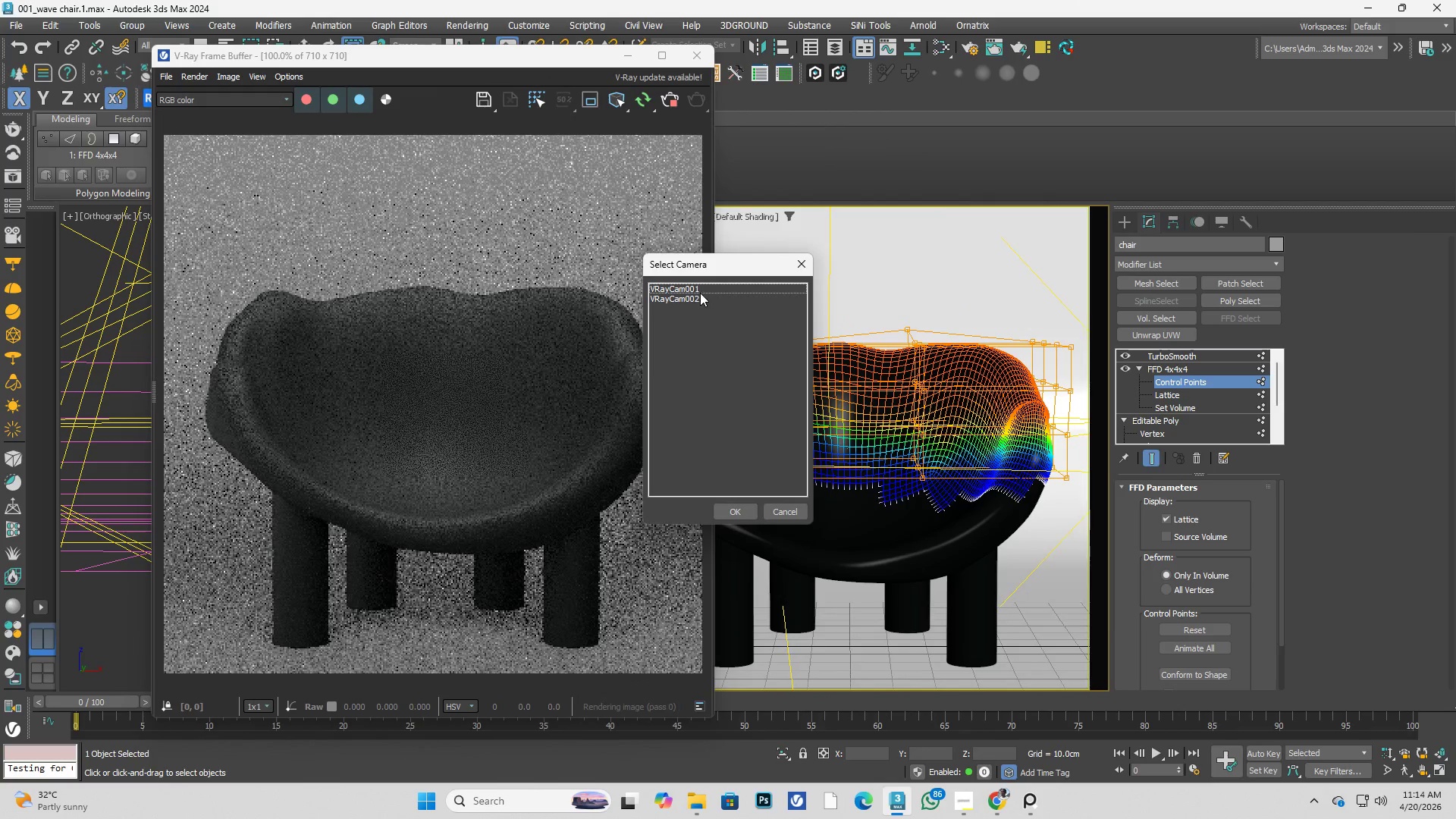 
double_click([700, 290])
 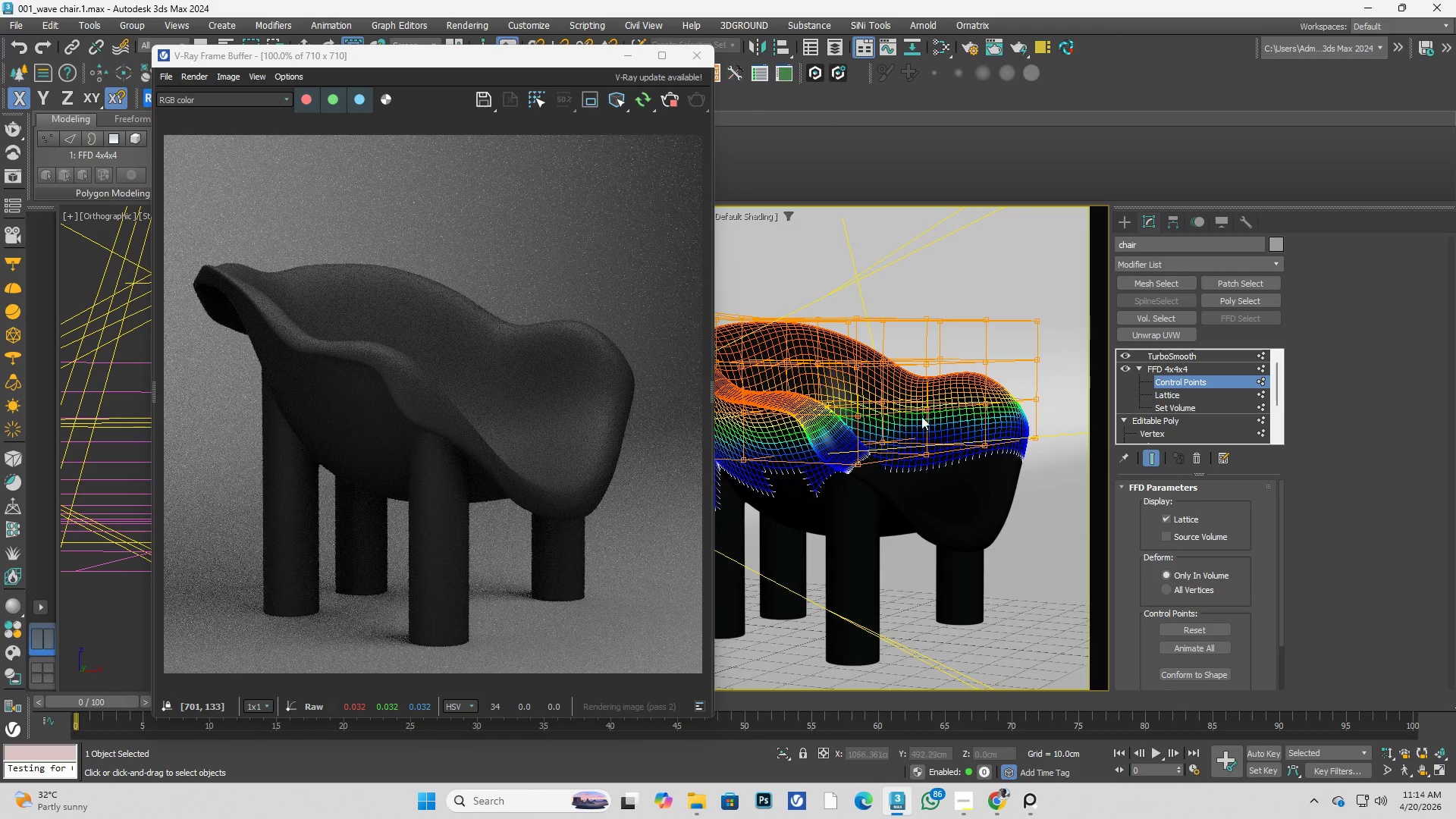 
left_click([1182, 356])
 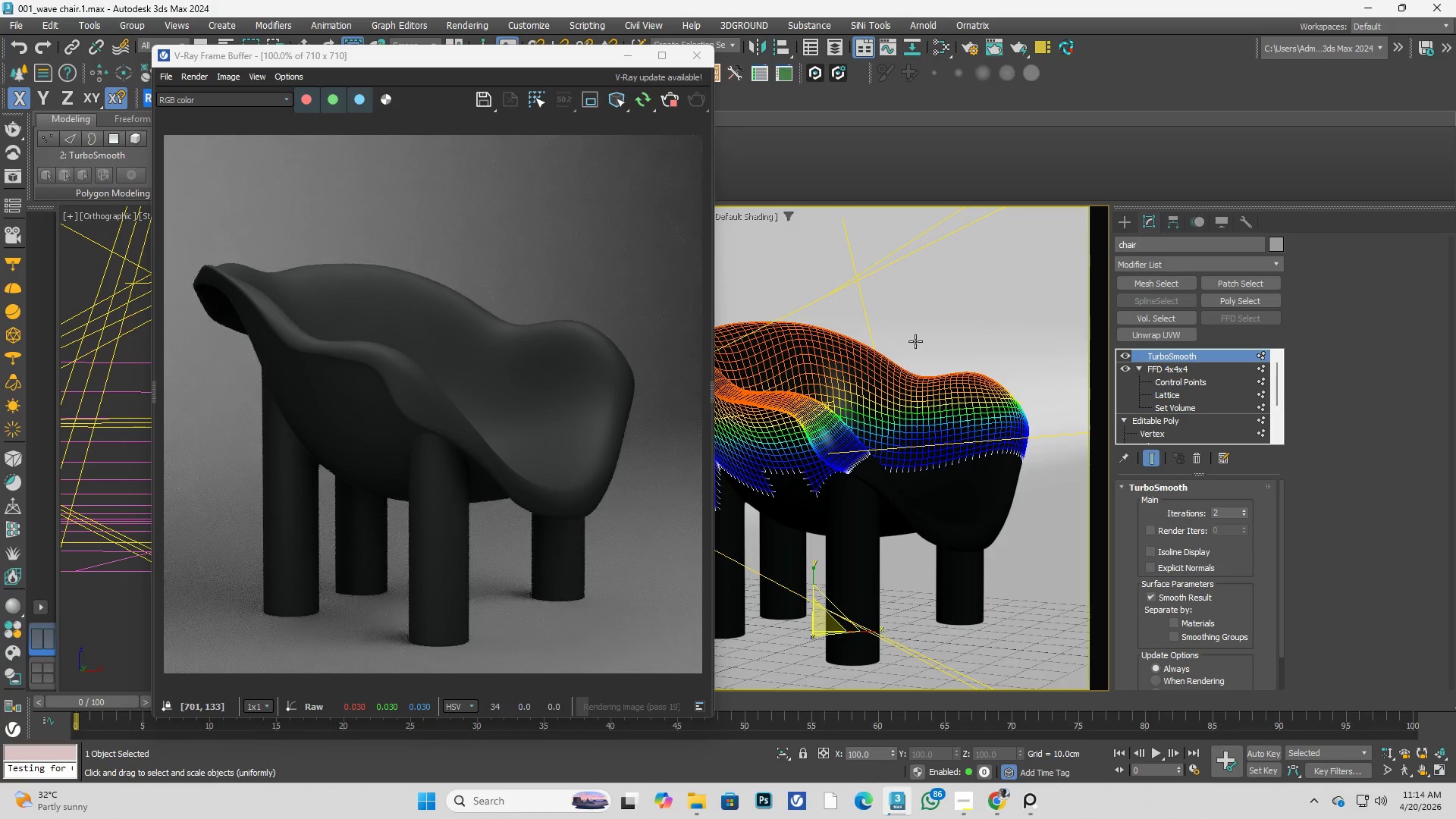 
mouse_move([928, 377])
 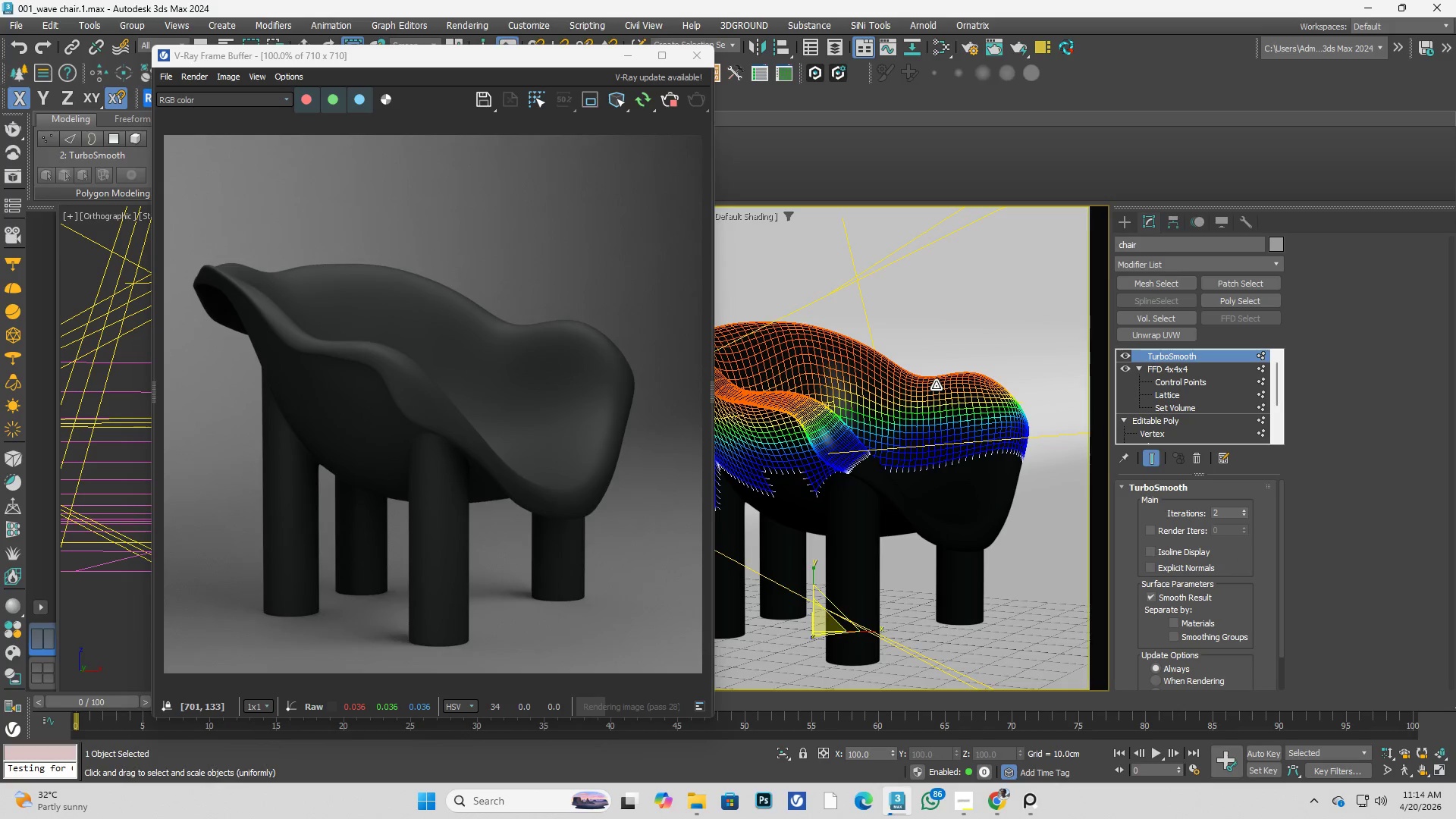 
key(C)
 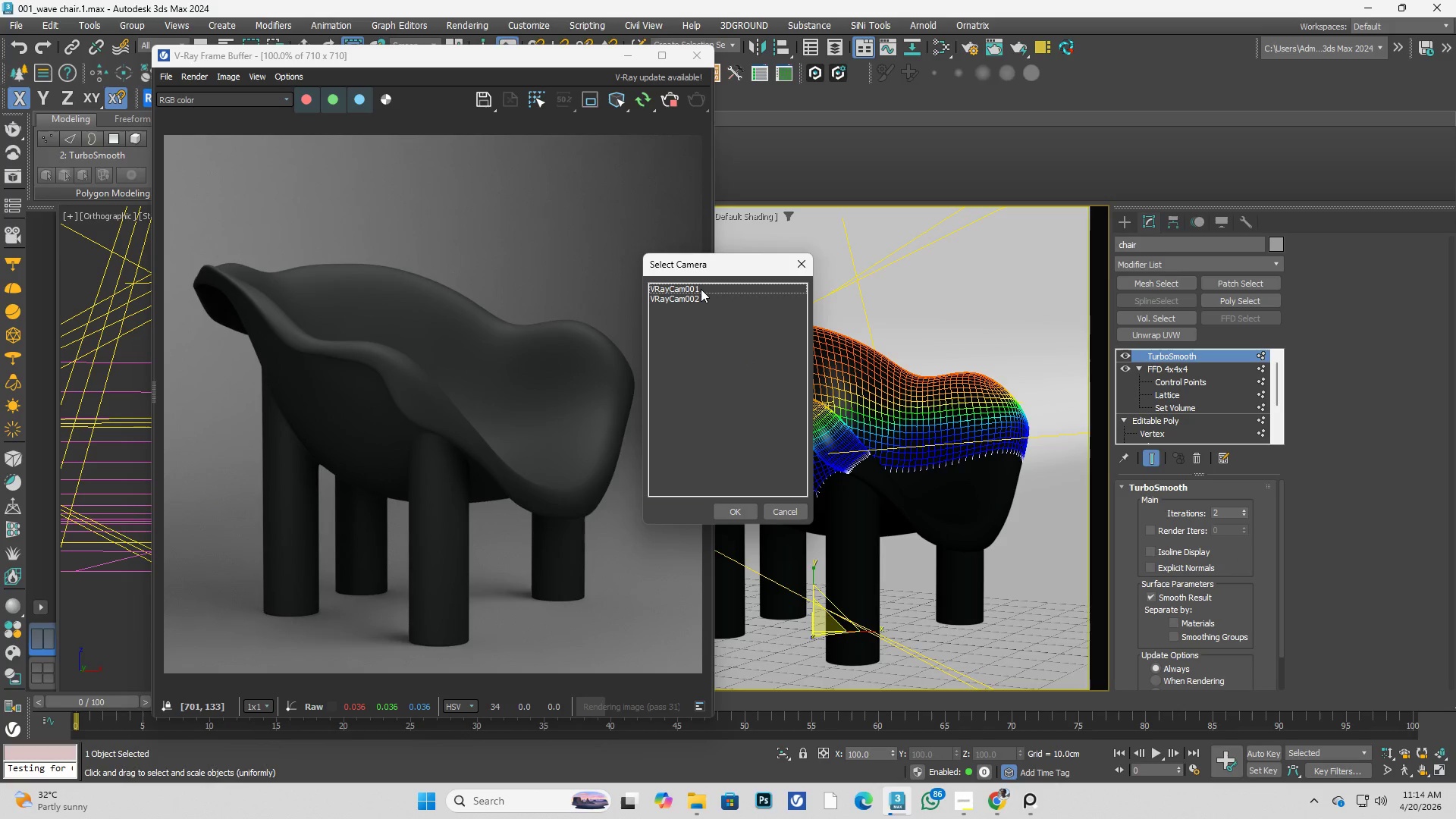 
double_click([701, 289])
 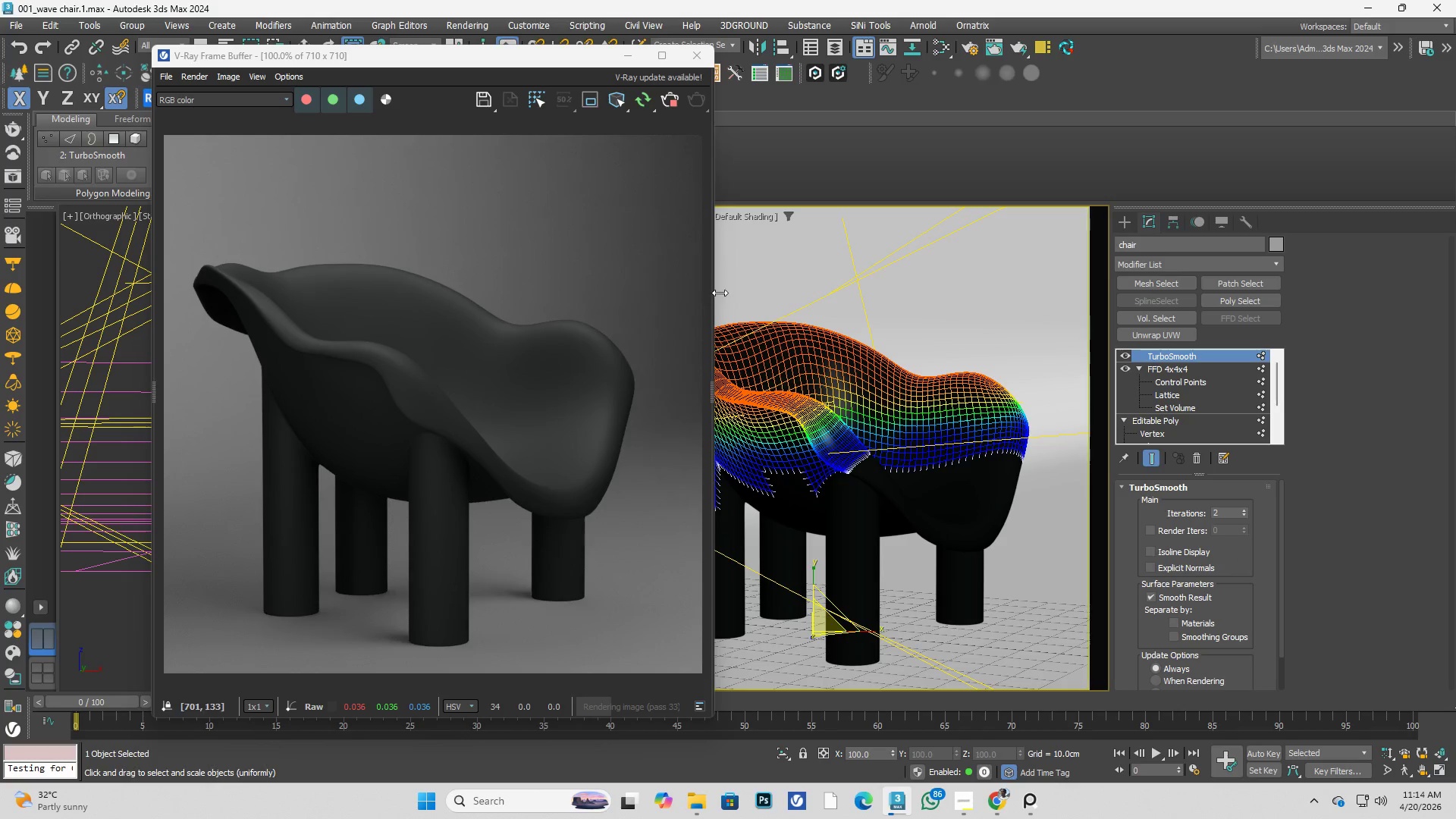 
key(C)
 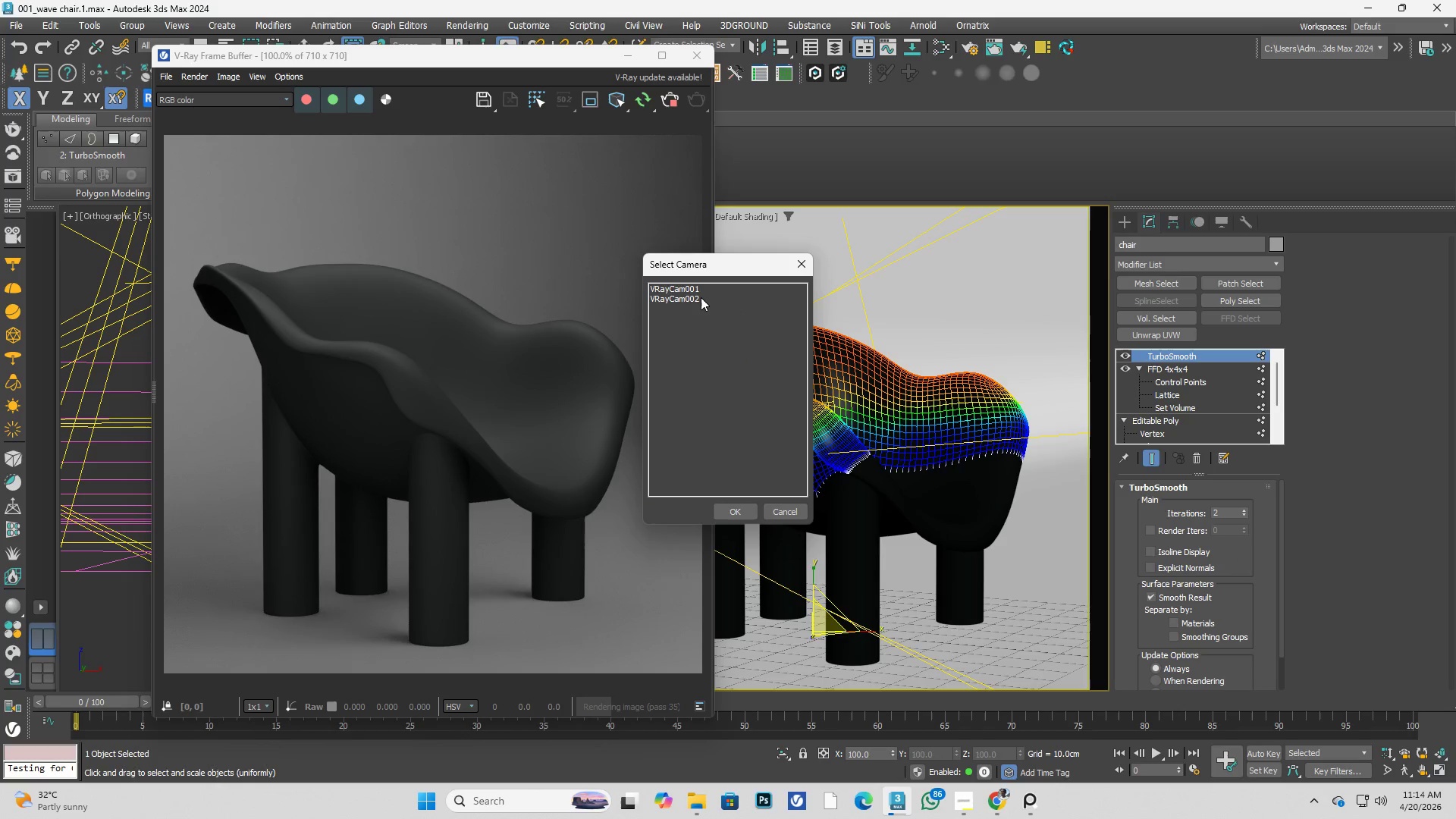 
double_click([700, 297])
 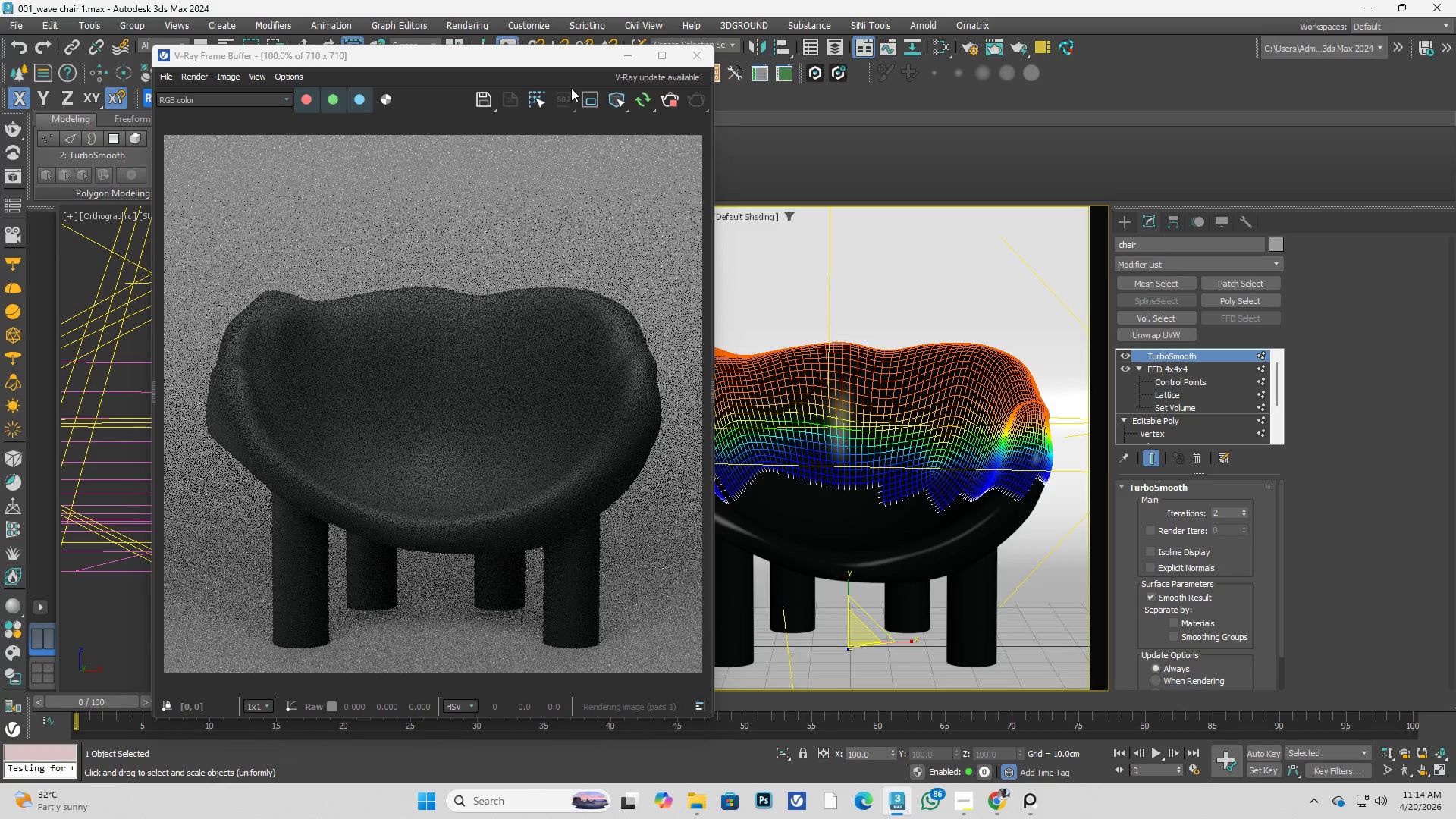 
left_click_drag(start_coordinate=[541, 58], to_coordinate=[1053, 68])
 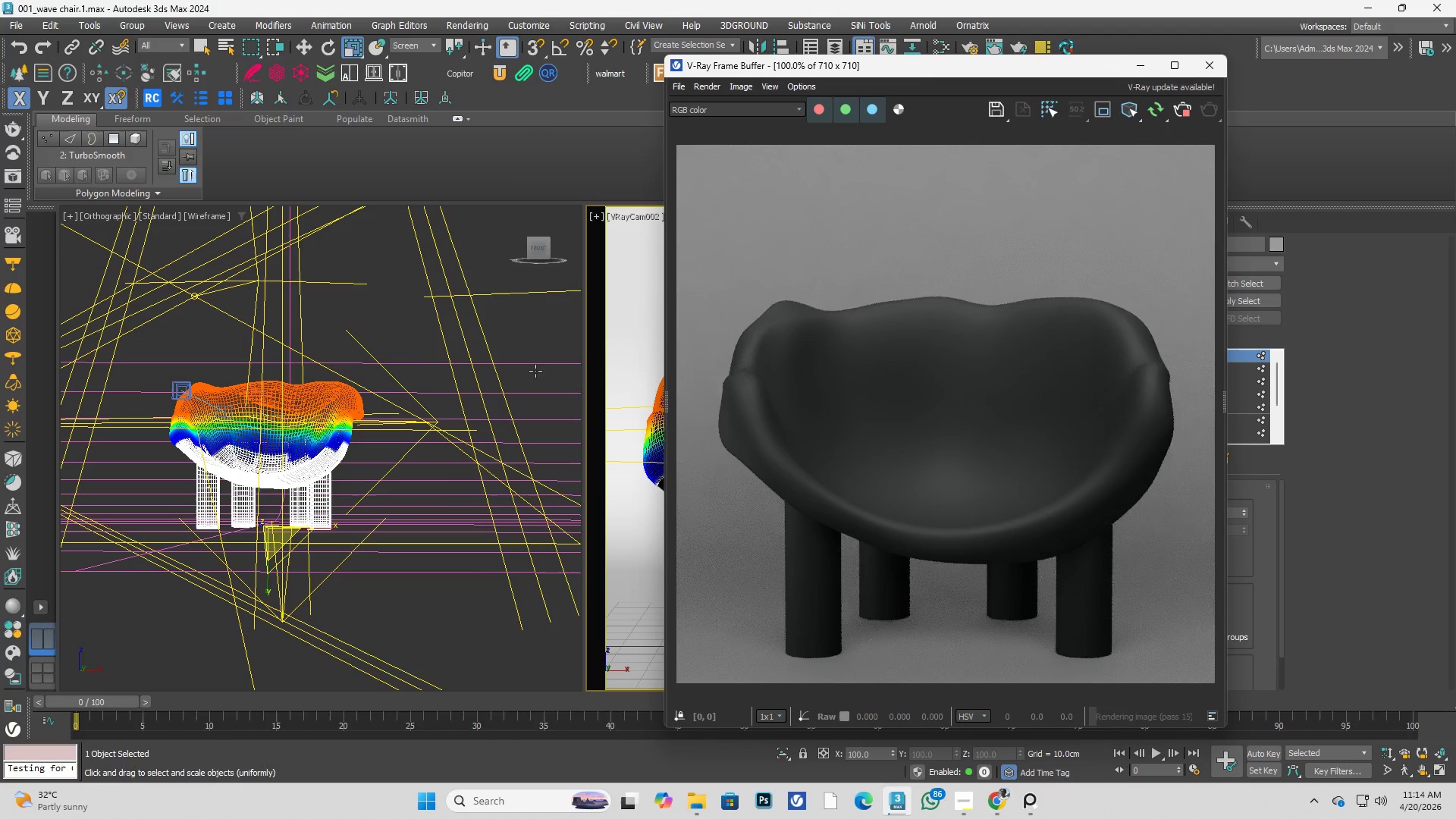 
scroll: coordinate [293, 399], scroll_direction: up, amount: 2.0
 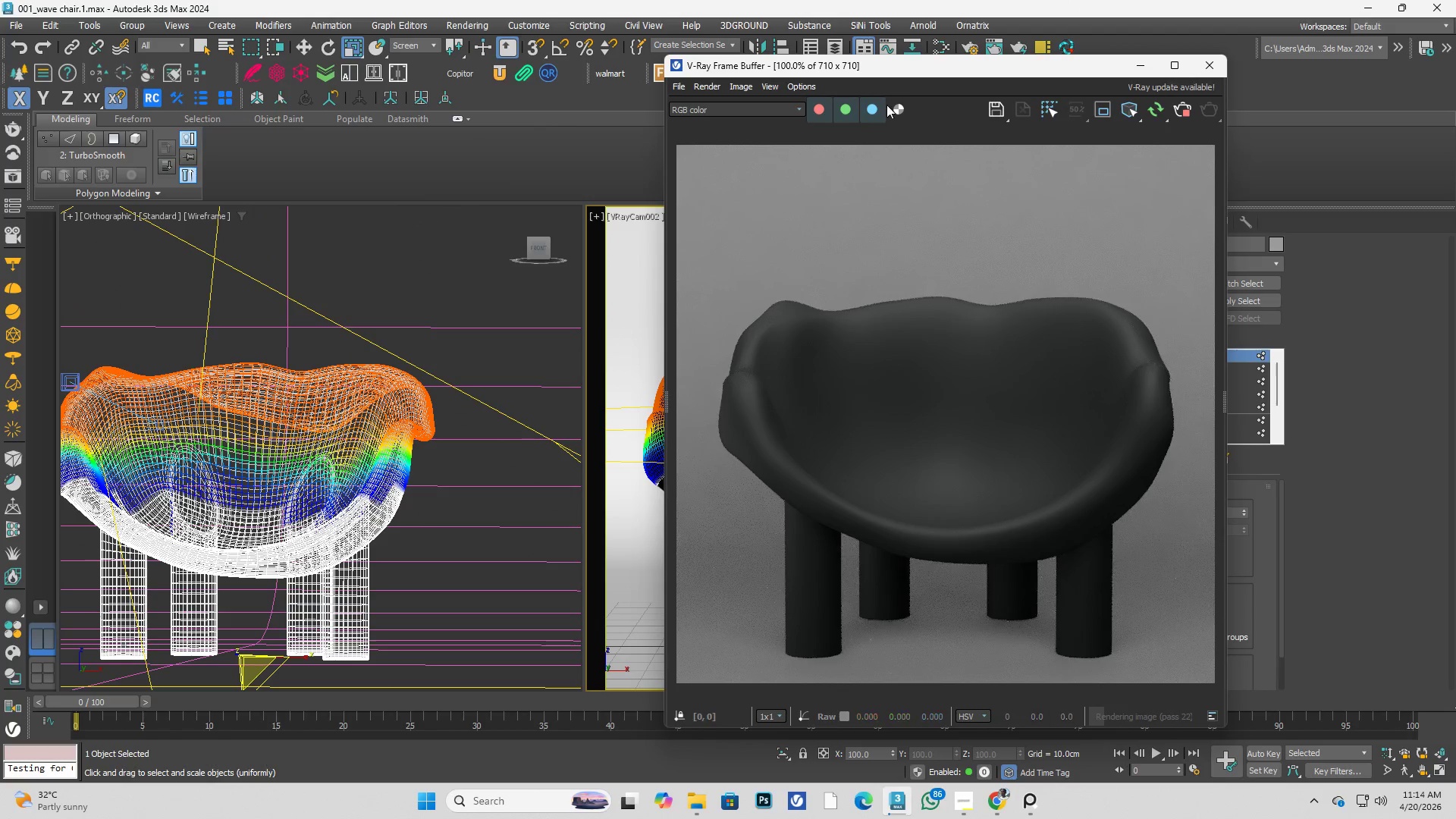 
left_click_drag(start_coordinate=[899, 73], to_coordinate=[715, 73])
 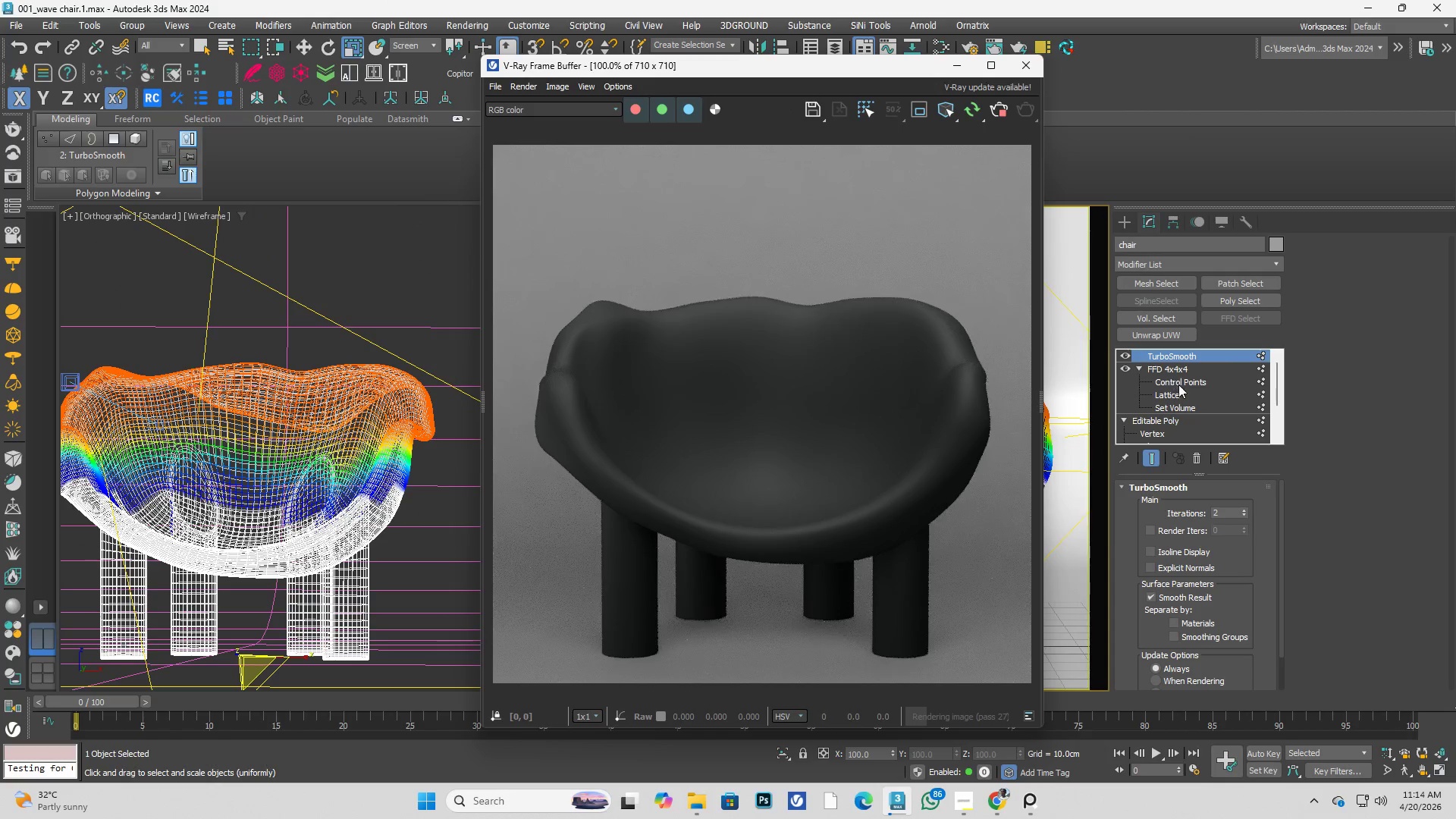 
left_click([1183, 384])
 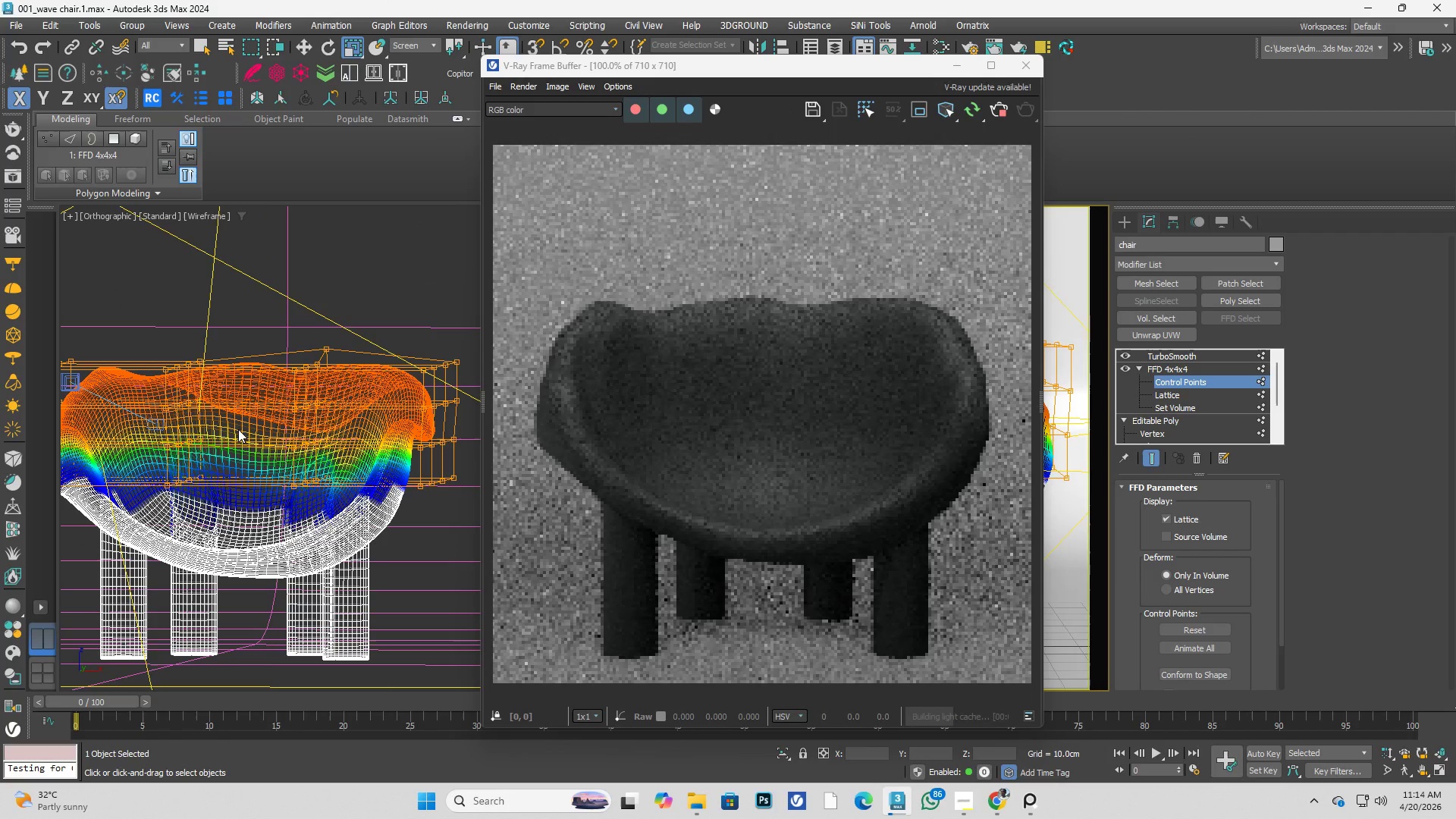 
key(Alt+AltLeft)
 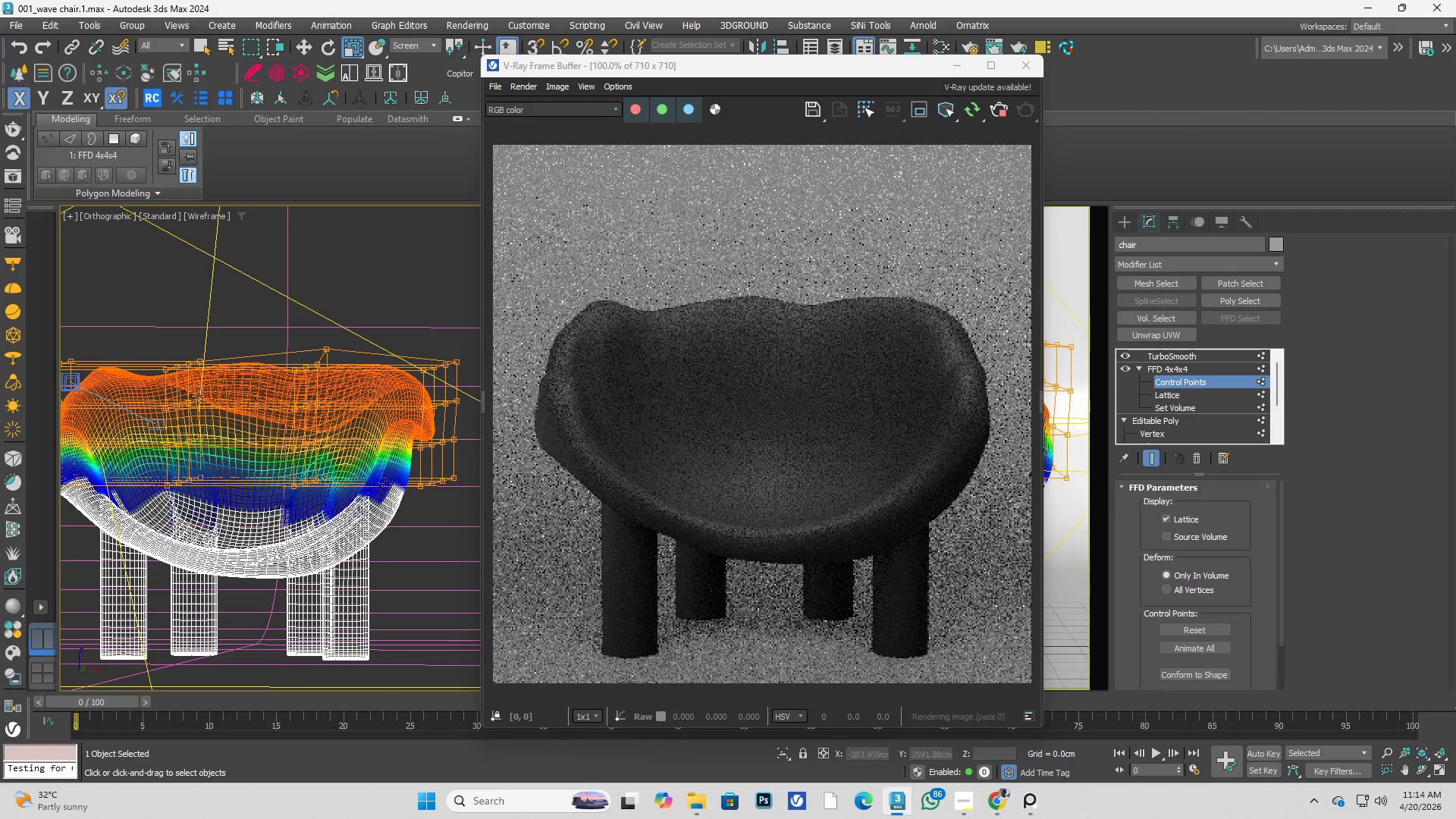 
scroll: coordinate [180, 366], scroll_direction: up, amount: 1.0
 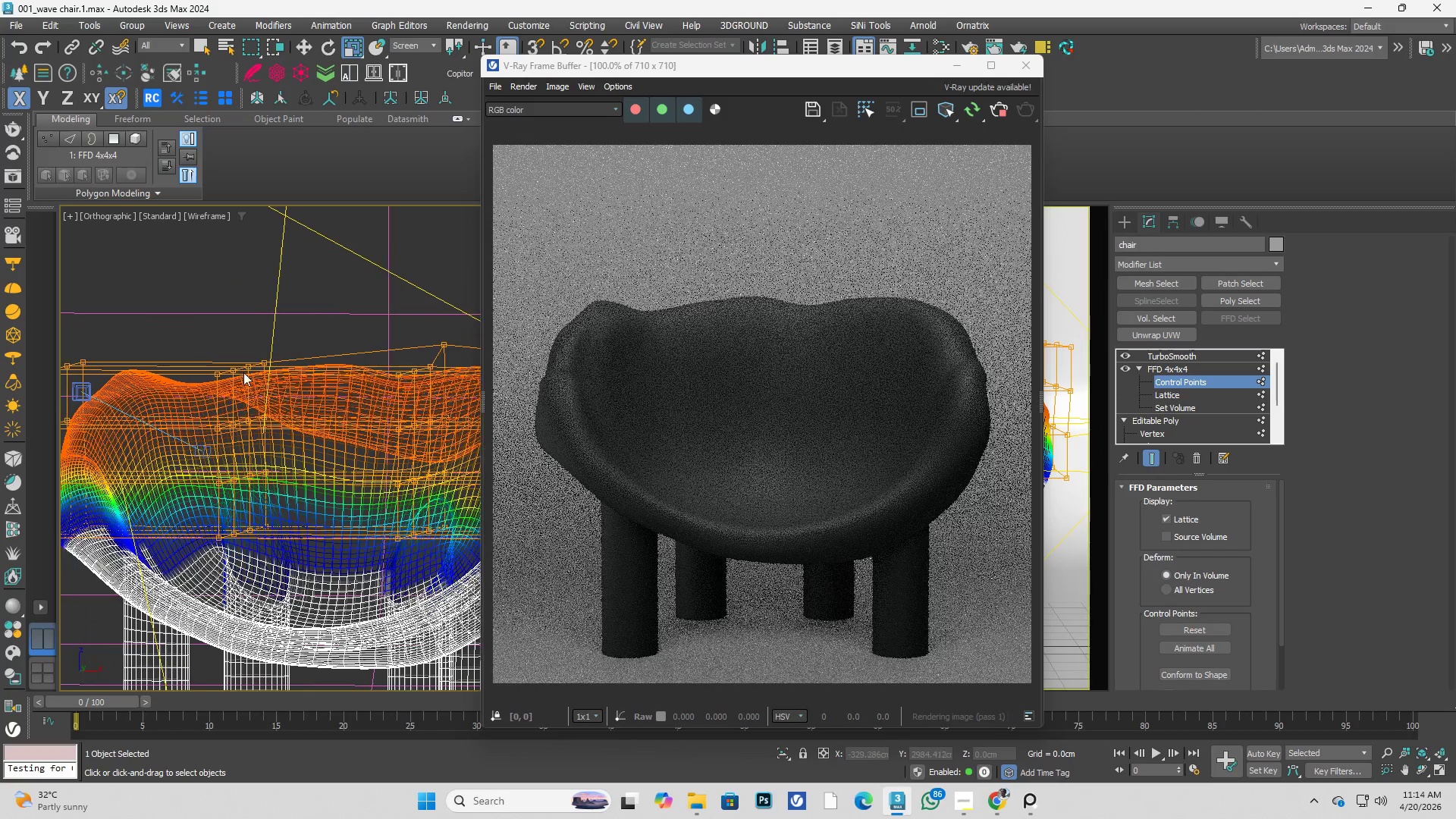 
key(Control+Z)
 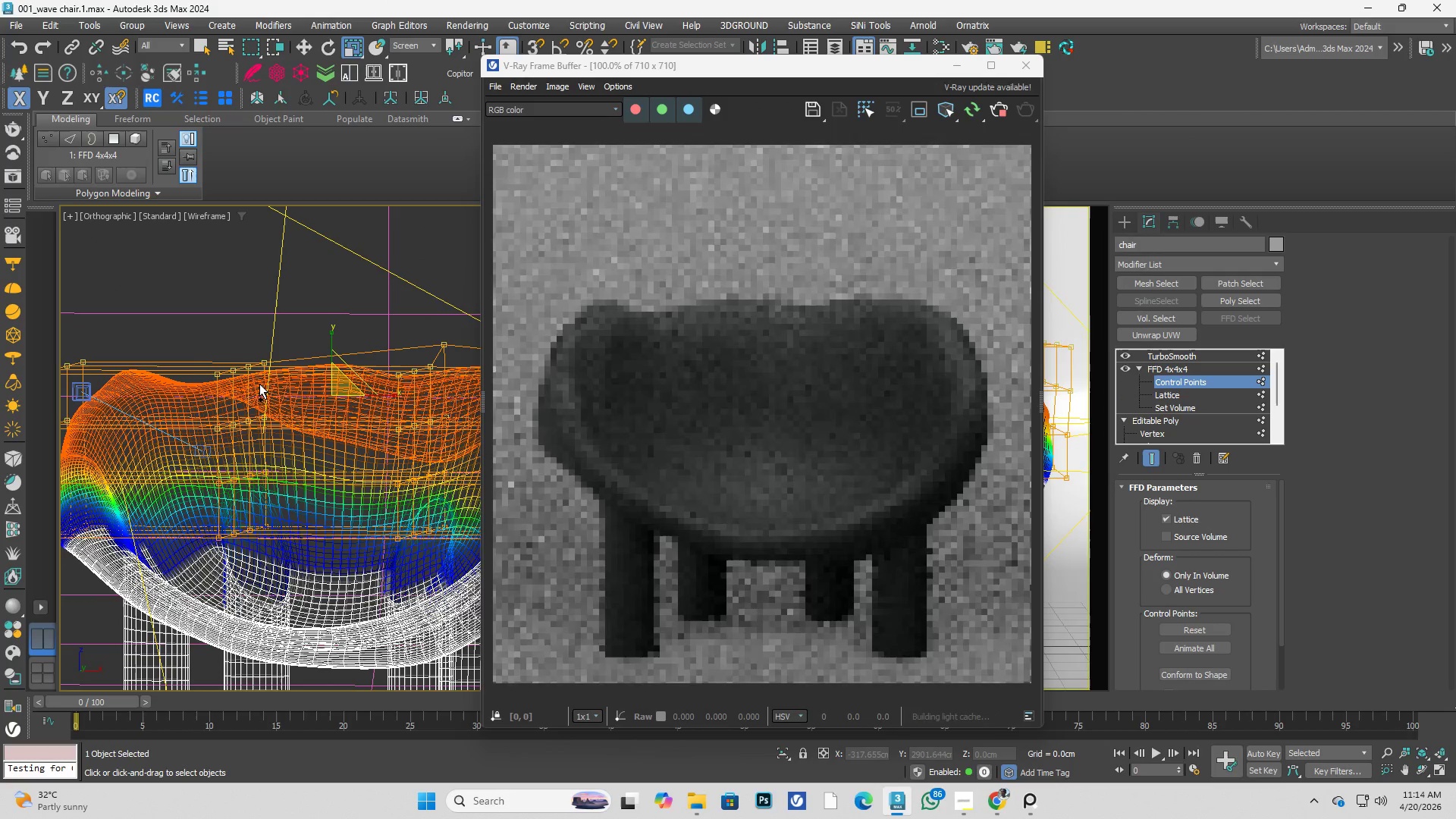 
key(Control+Z)
 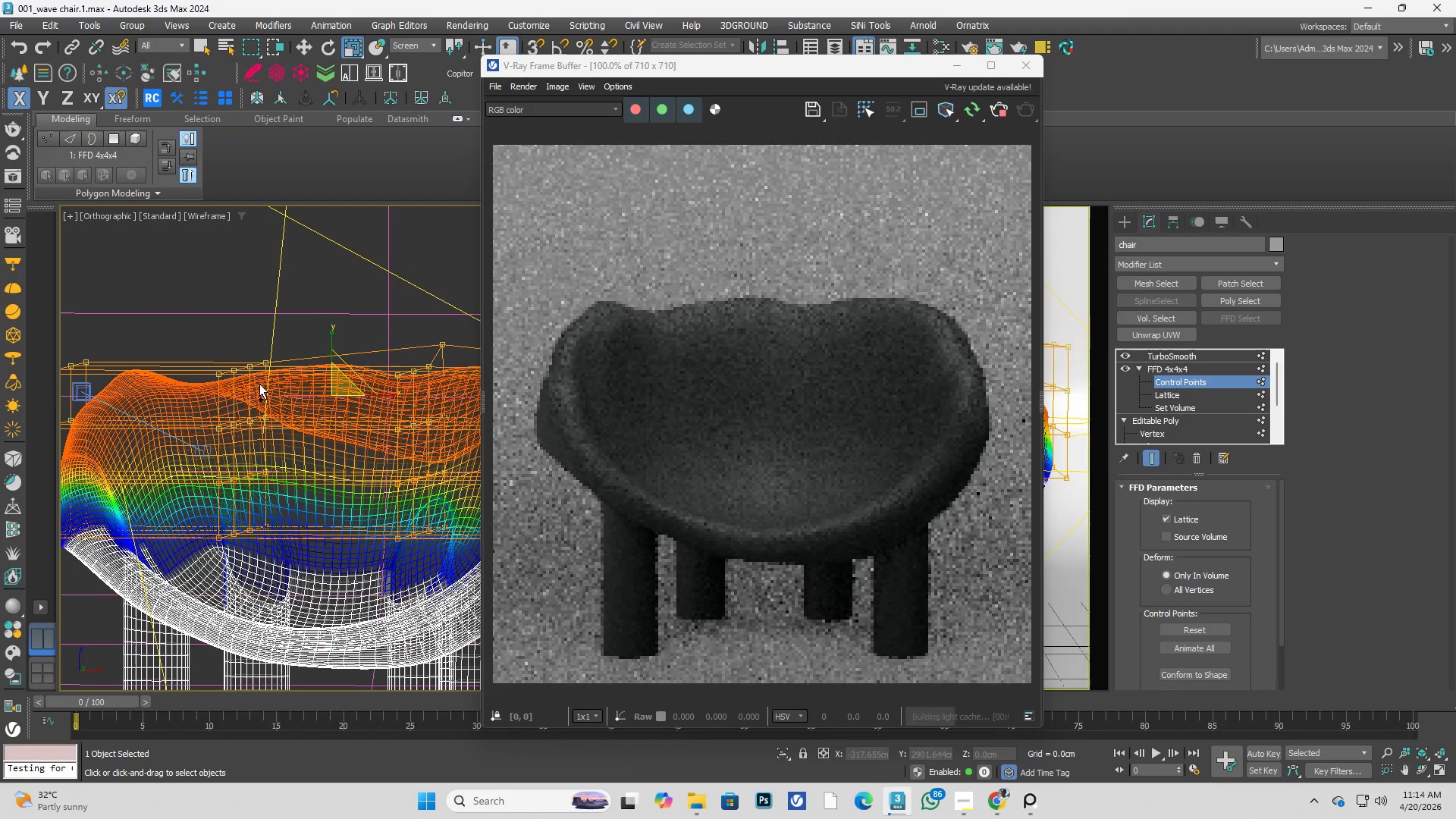 
key(Control+Z)
 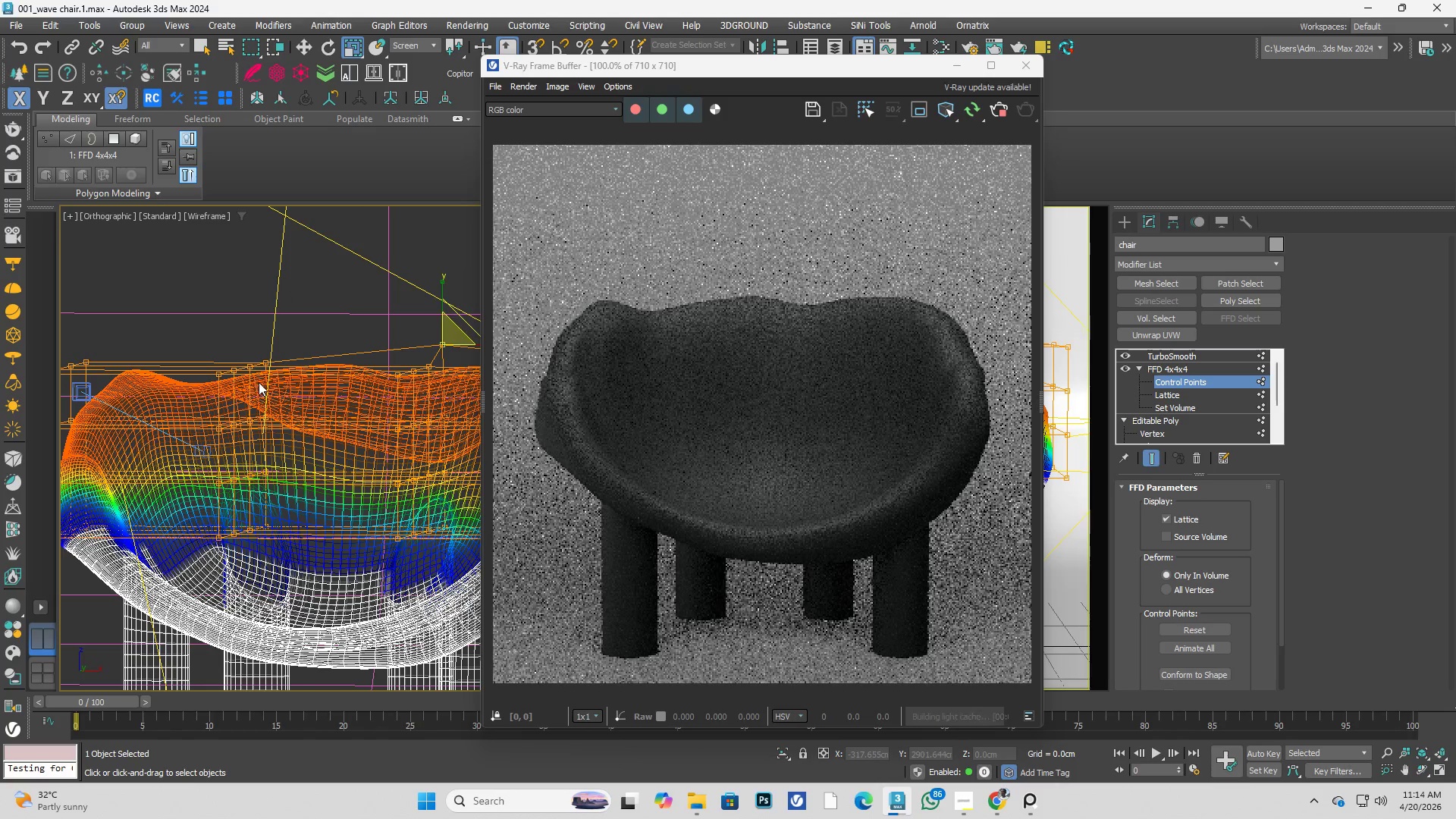 
left_click_drag(start_coordinate=[202, 334], to_coordinate=[267, 374])
 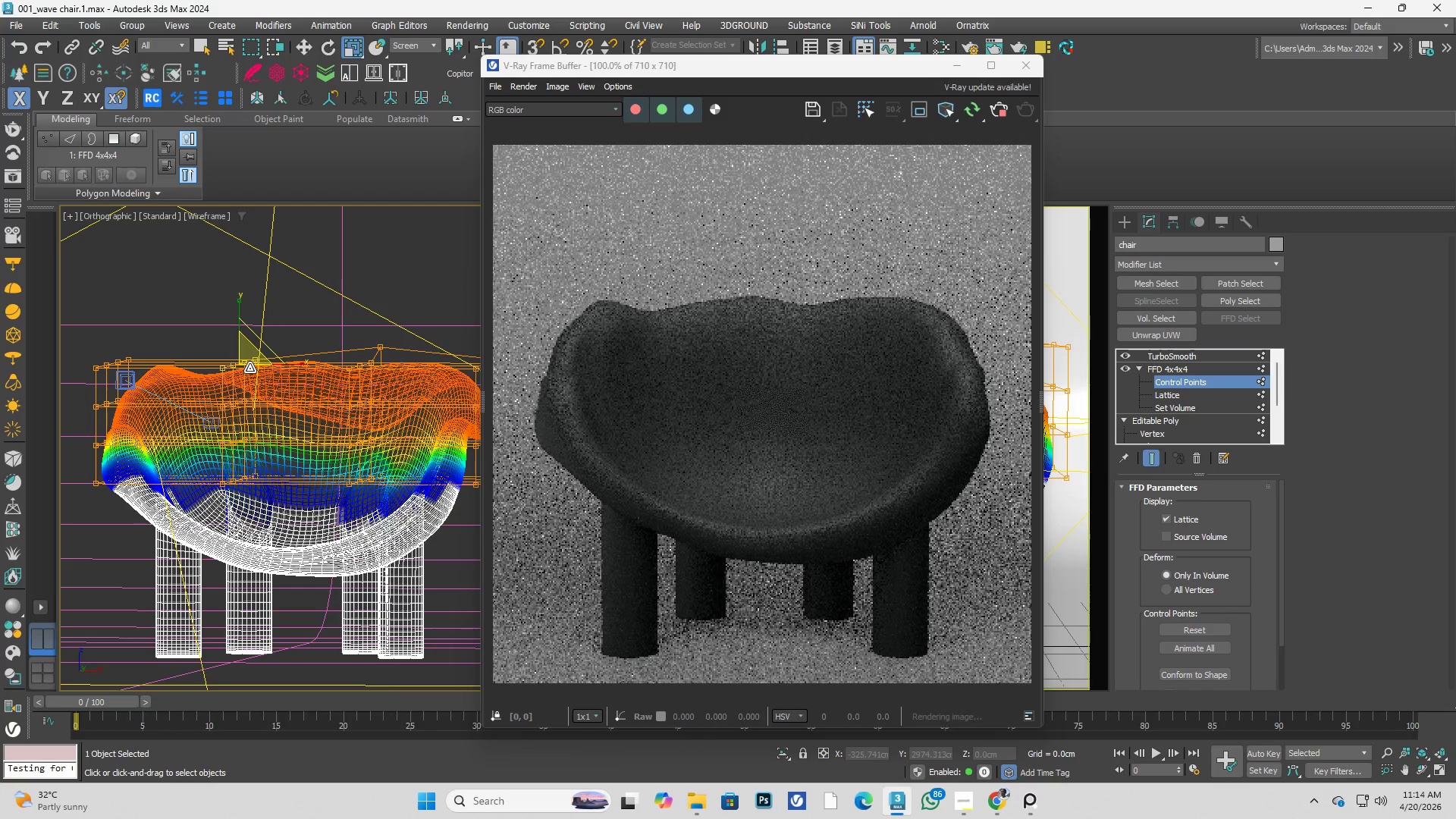 
scroll: coordinate [231, 353], scroll_direction: down, amount: 1.0
 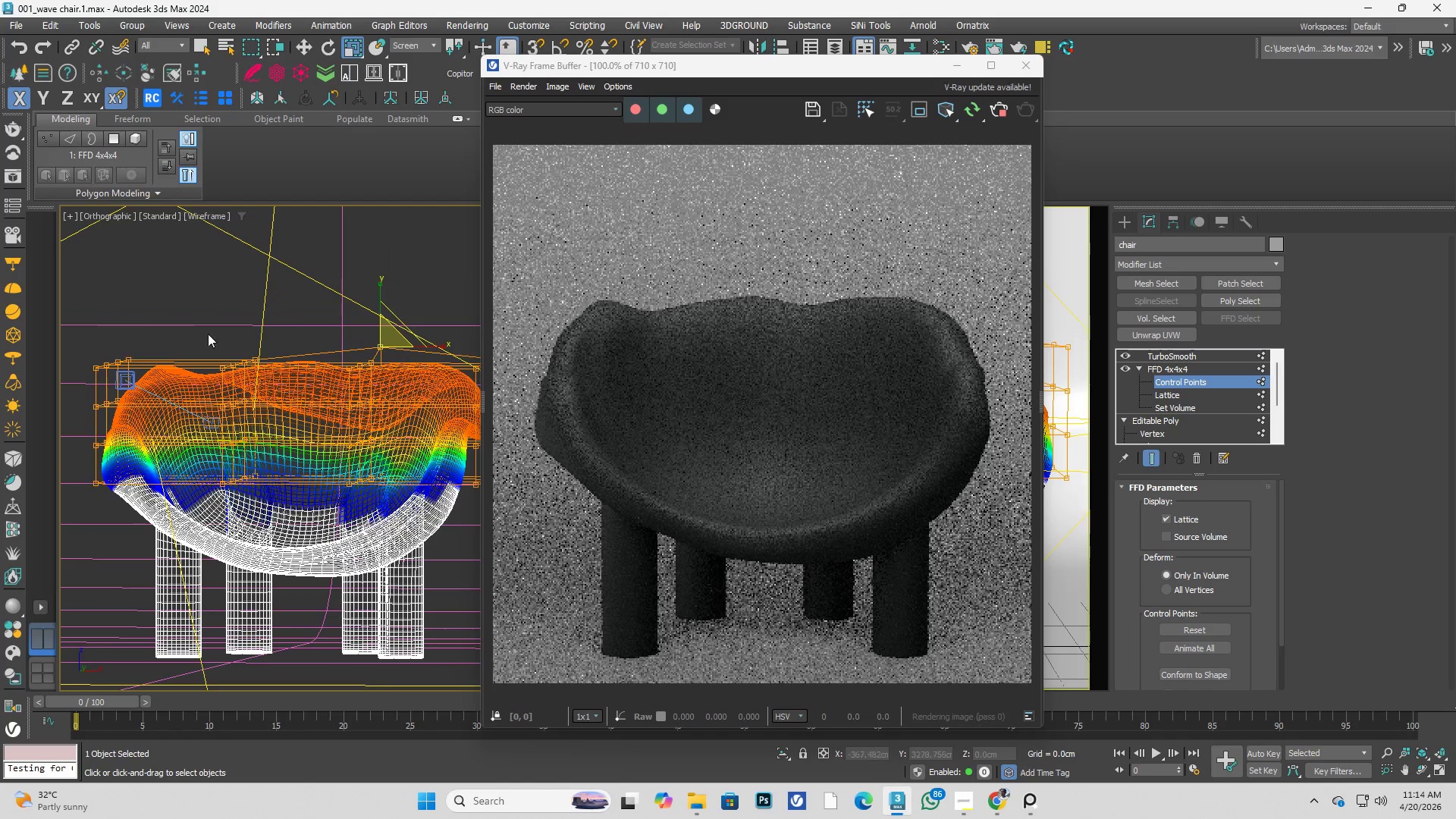 
key(W)
 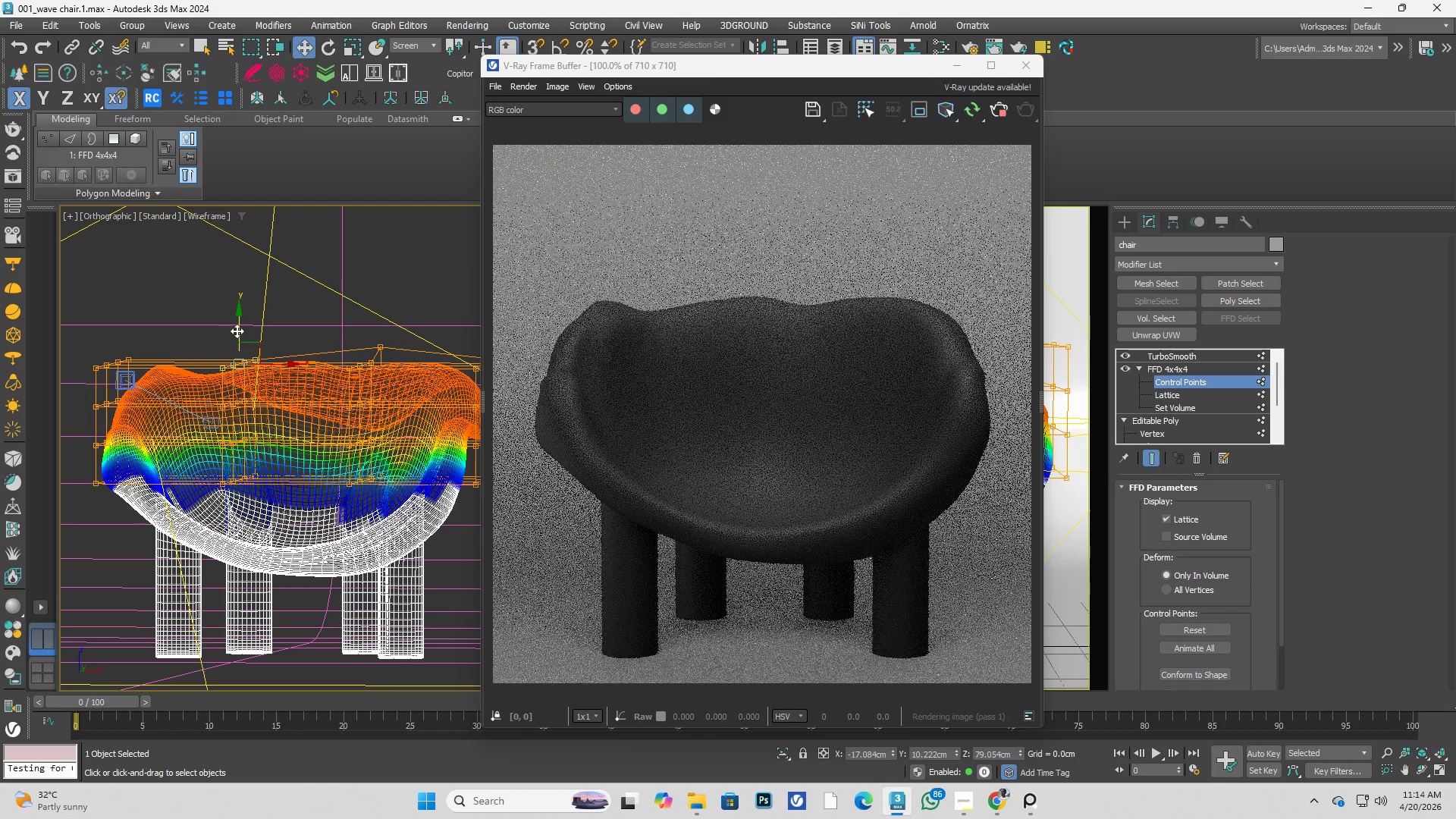 
left_click_drag(start_coordinate=[237, 330], to_coordinate=[236, 304])
 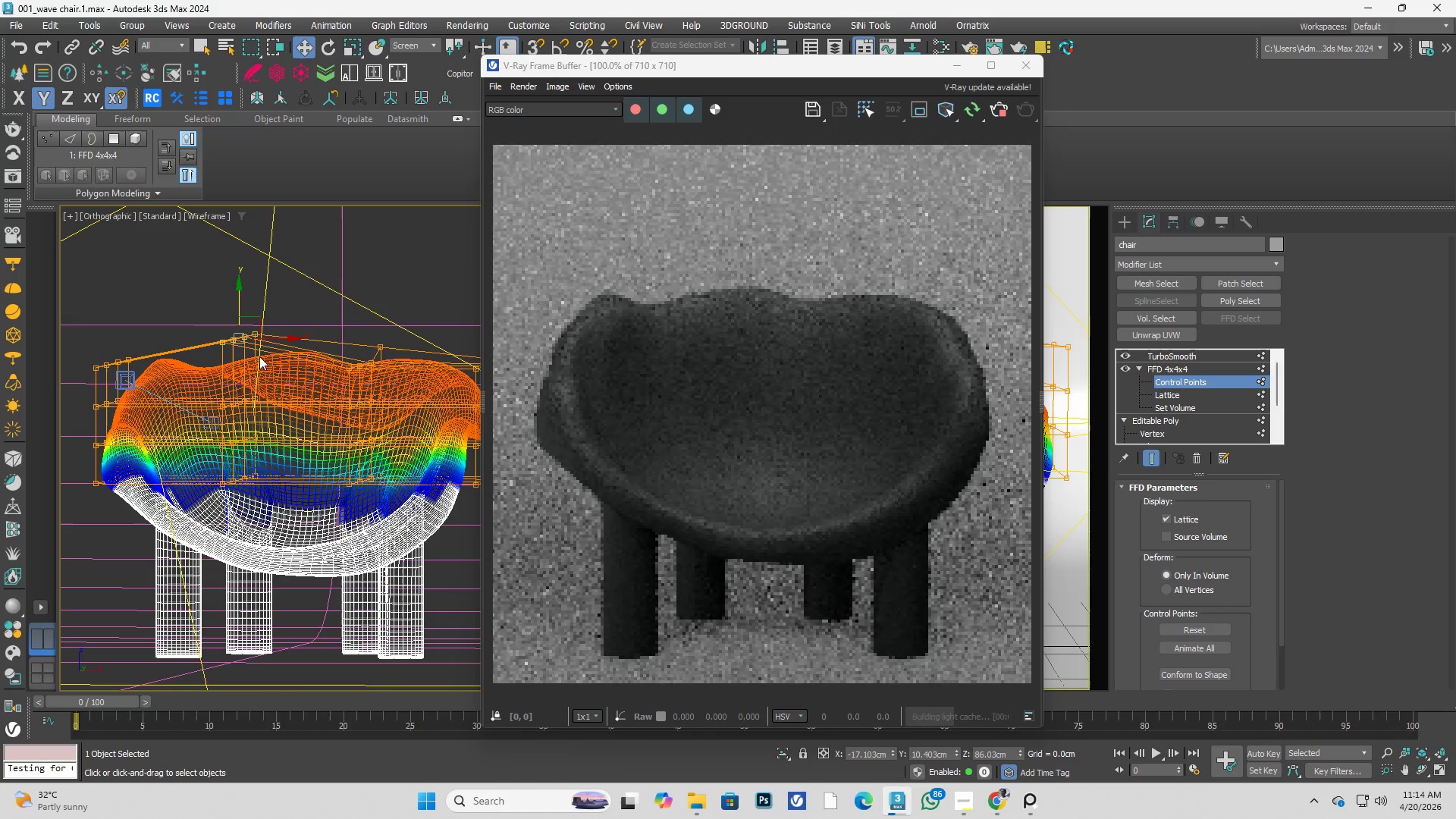 
scroll: coordinate [257, 362], scroll_direction: down, amount: 1.0
 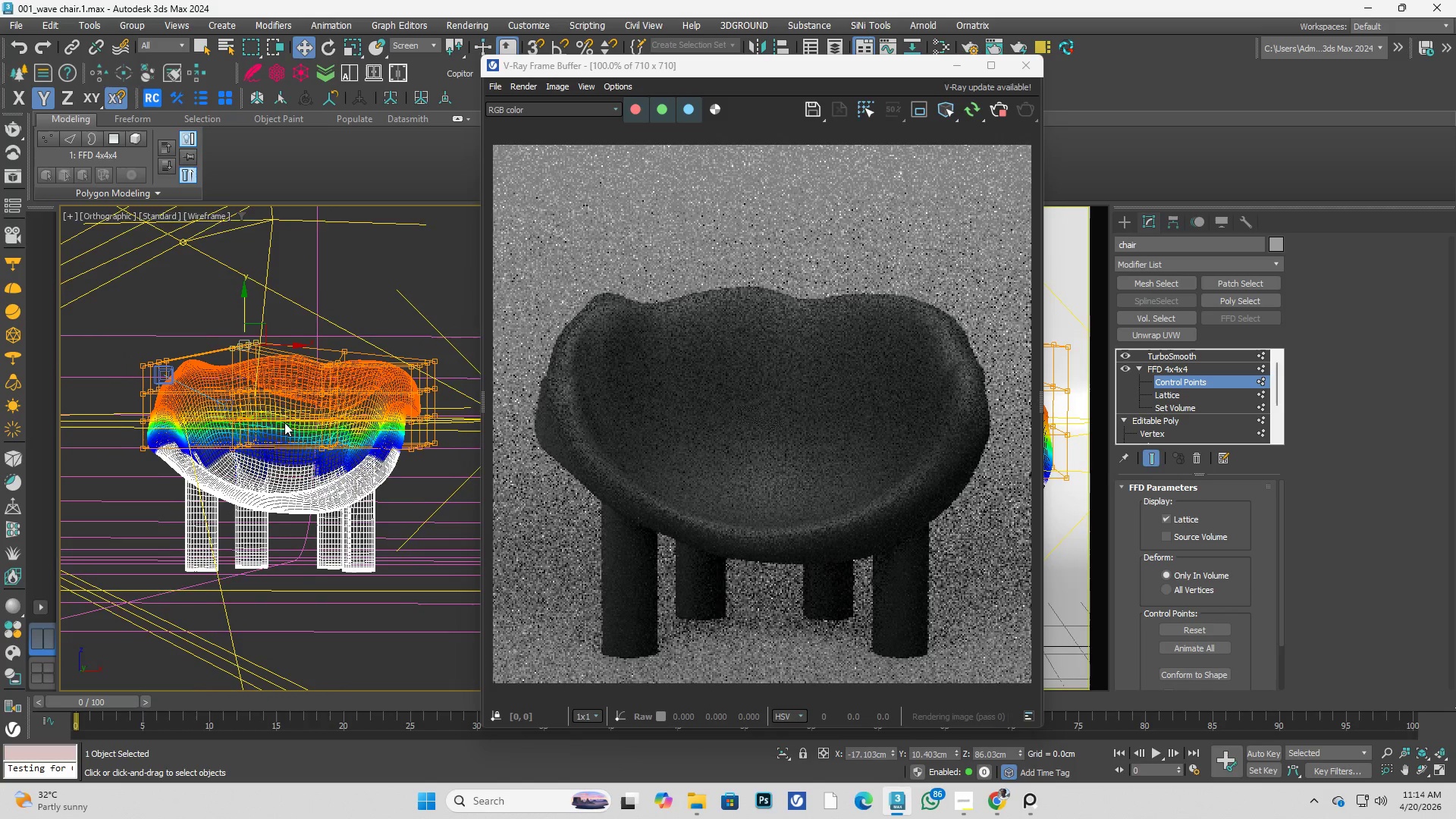 
hold_key(key=AltLeft, duration=0.44)
 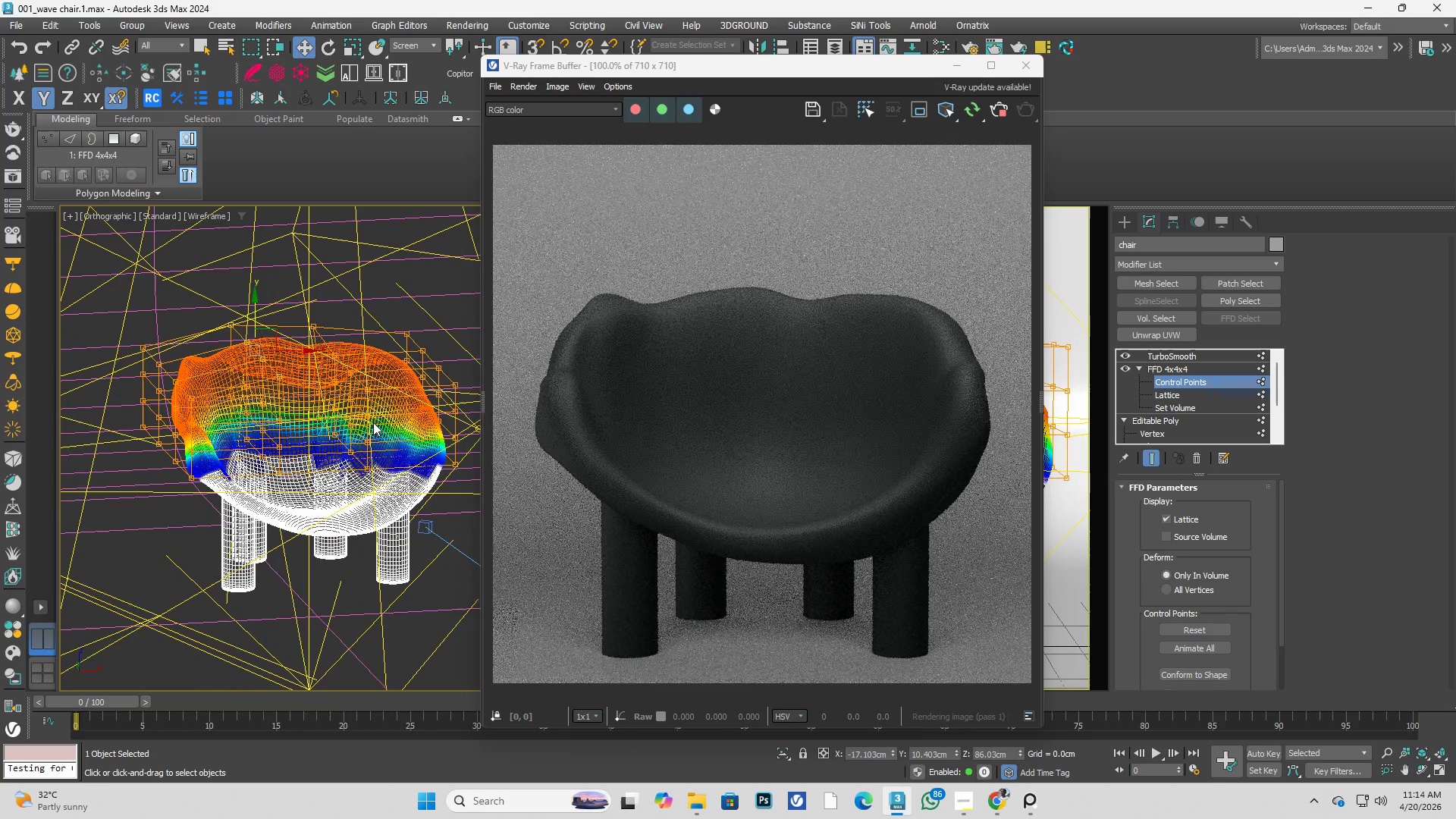 
hold_key(key=AltLeft, duration=0.39)
 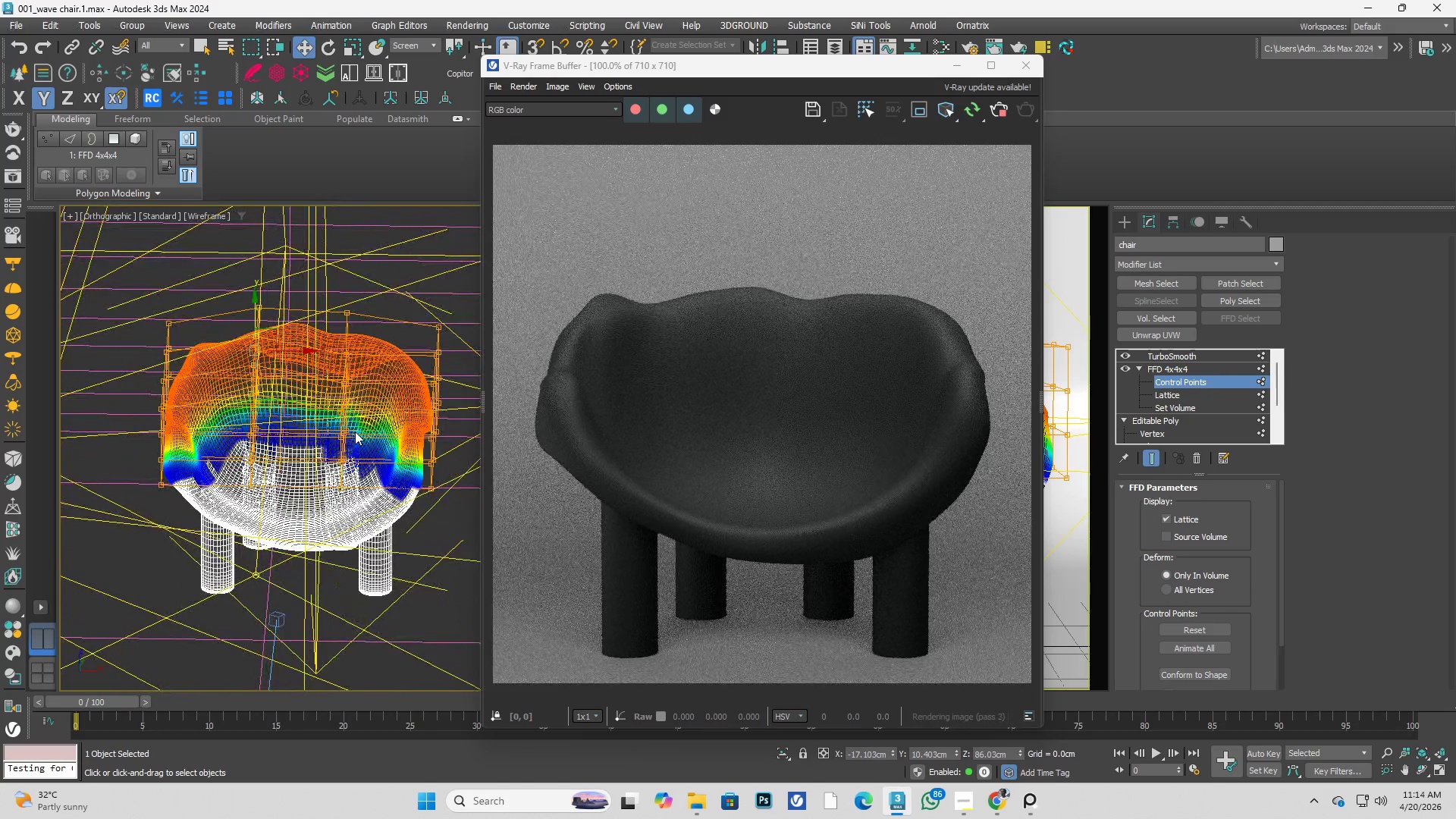 
key(Alt+AltLeft)
 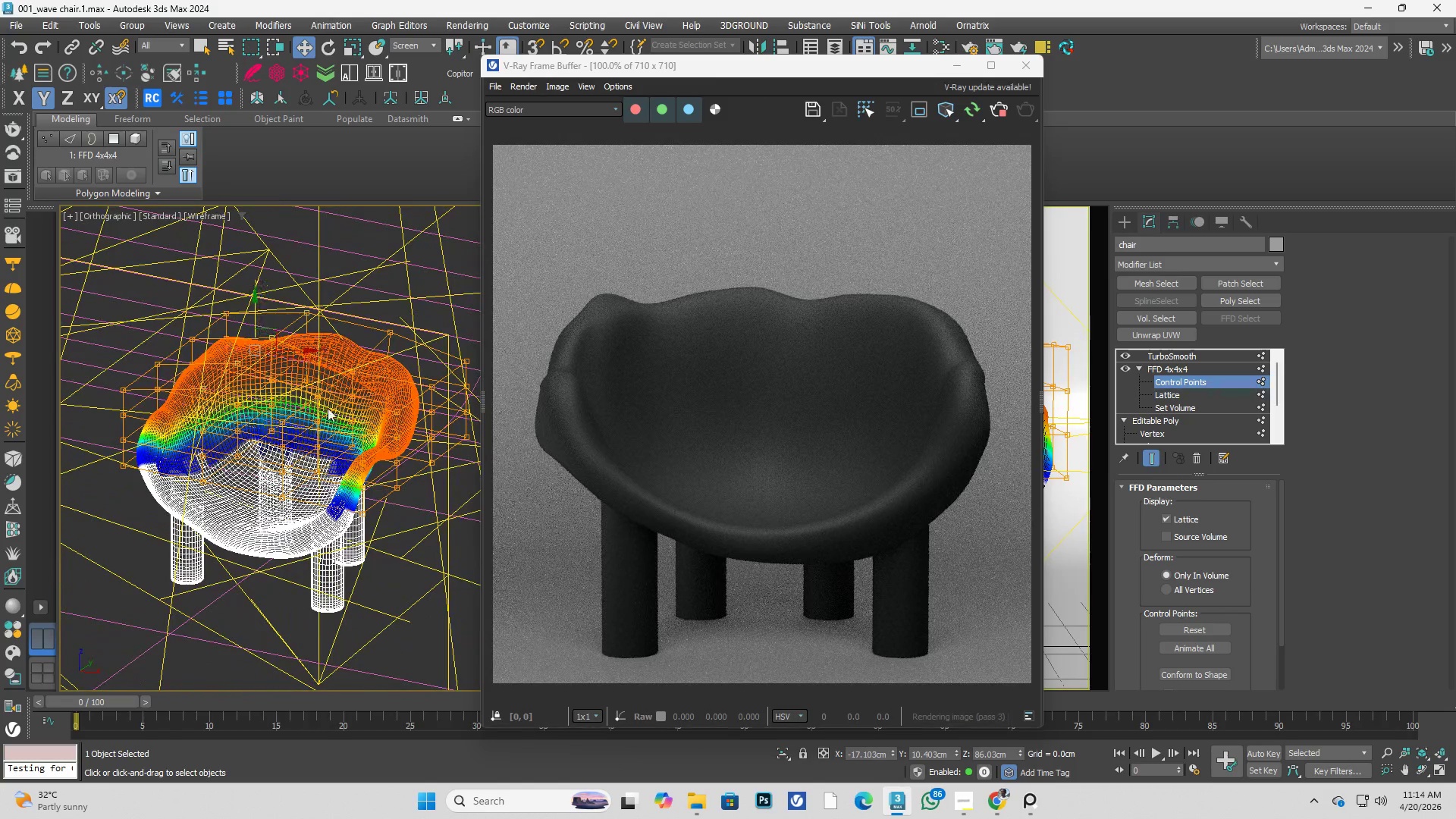 
hold_key(key=AltLeft, duration=0.39)
 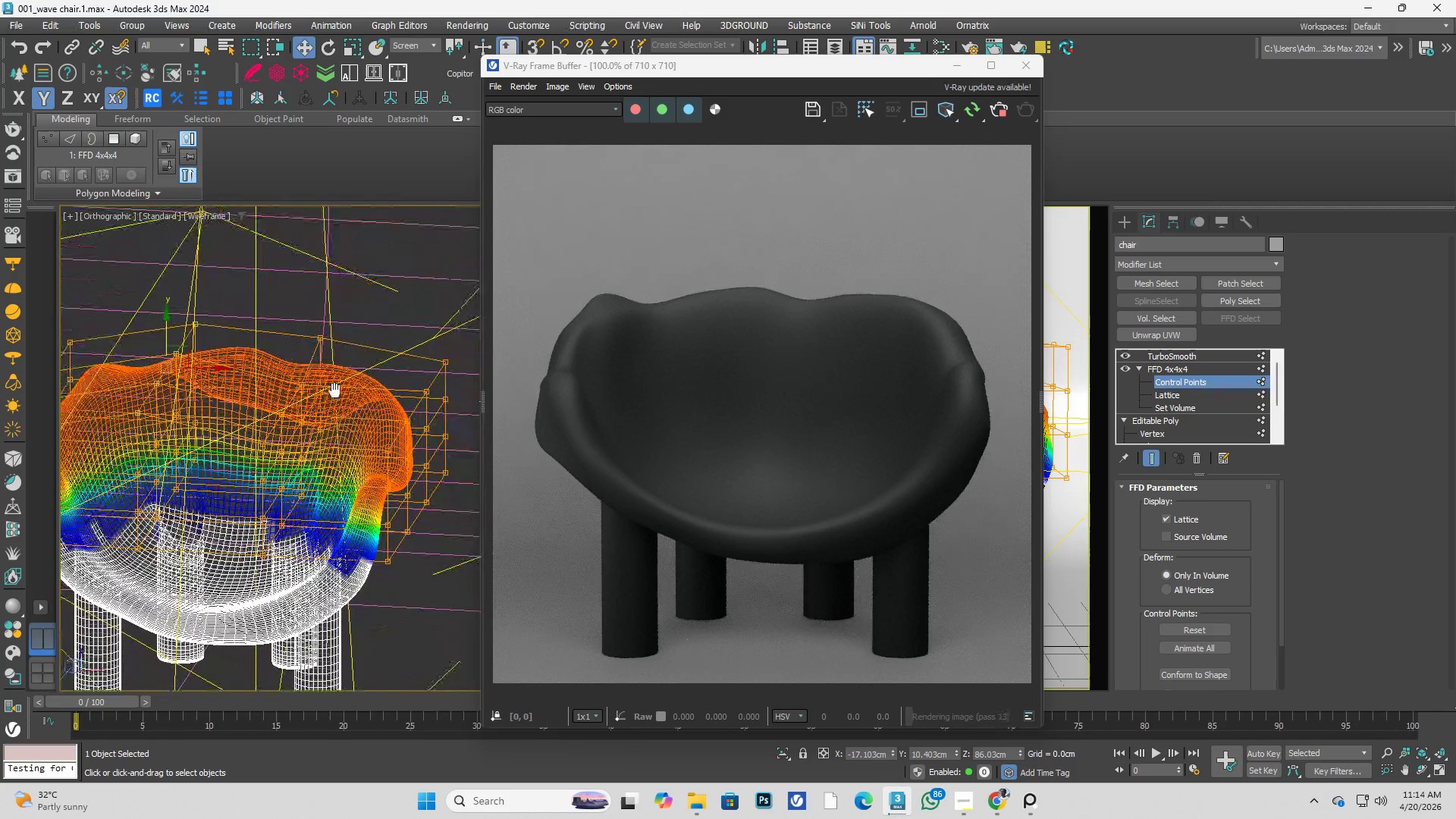 
scroll: coordinate [342, 376], scroll_direction: up, amount: 1.0
 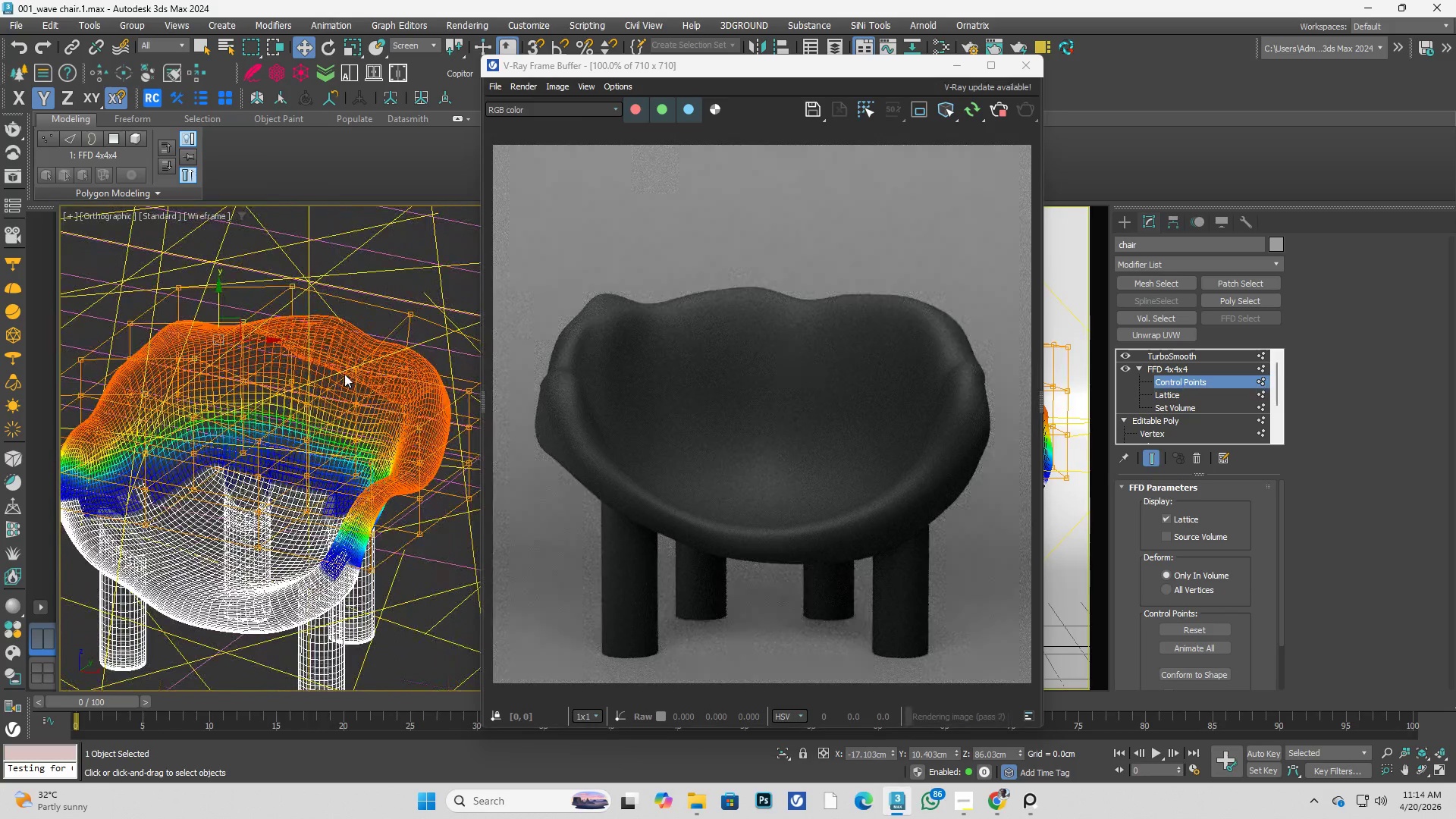 
hold_key(key=AltLeft, duration=0.38)
 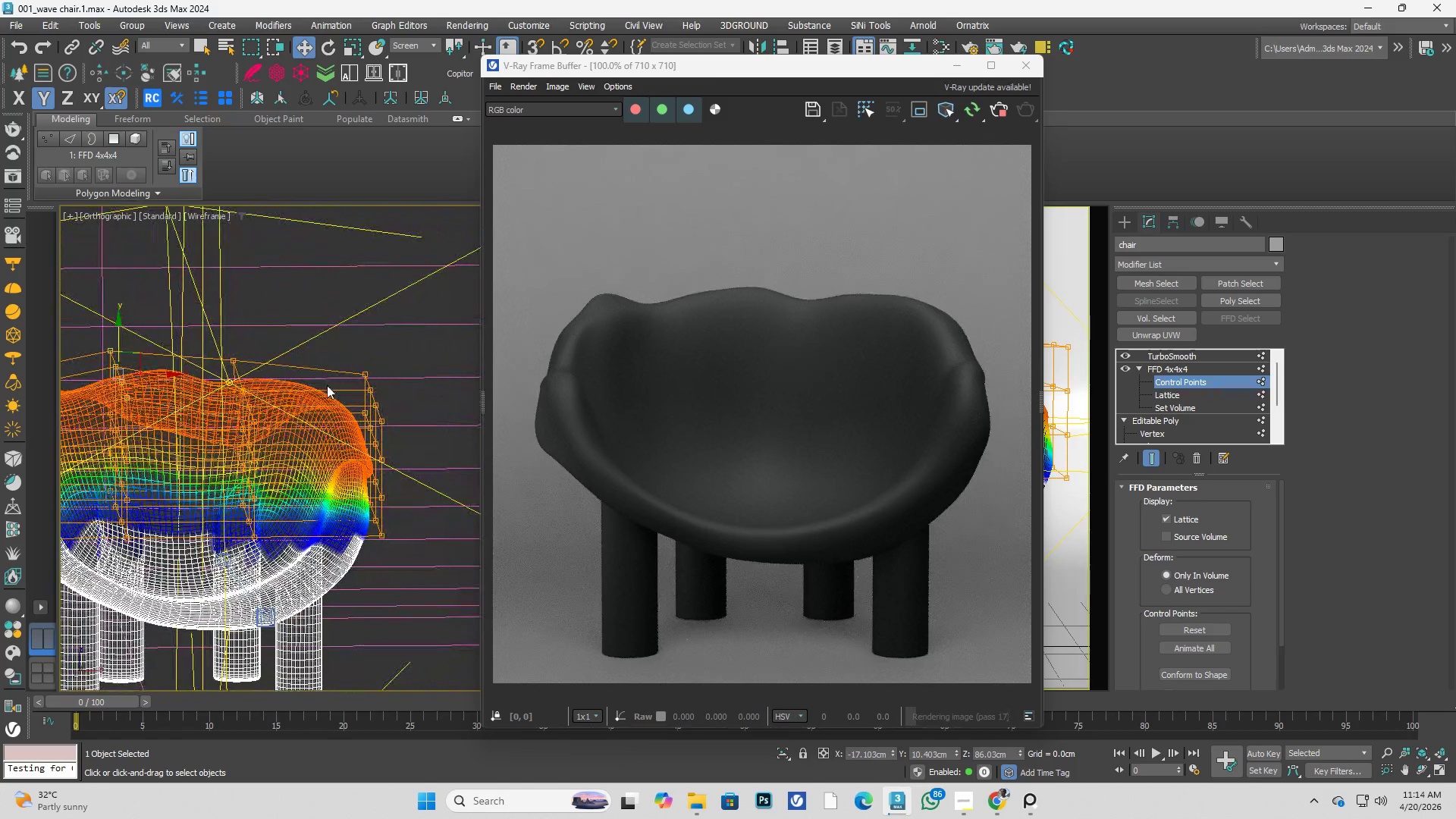 
hold_key(key=AltLeft, duration=1.36)
 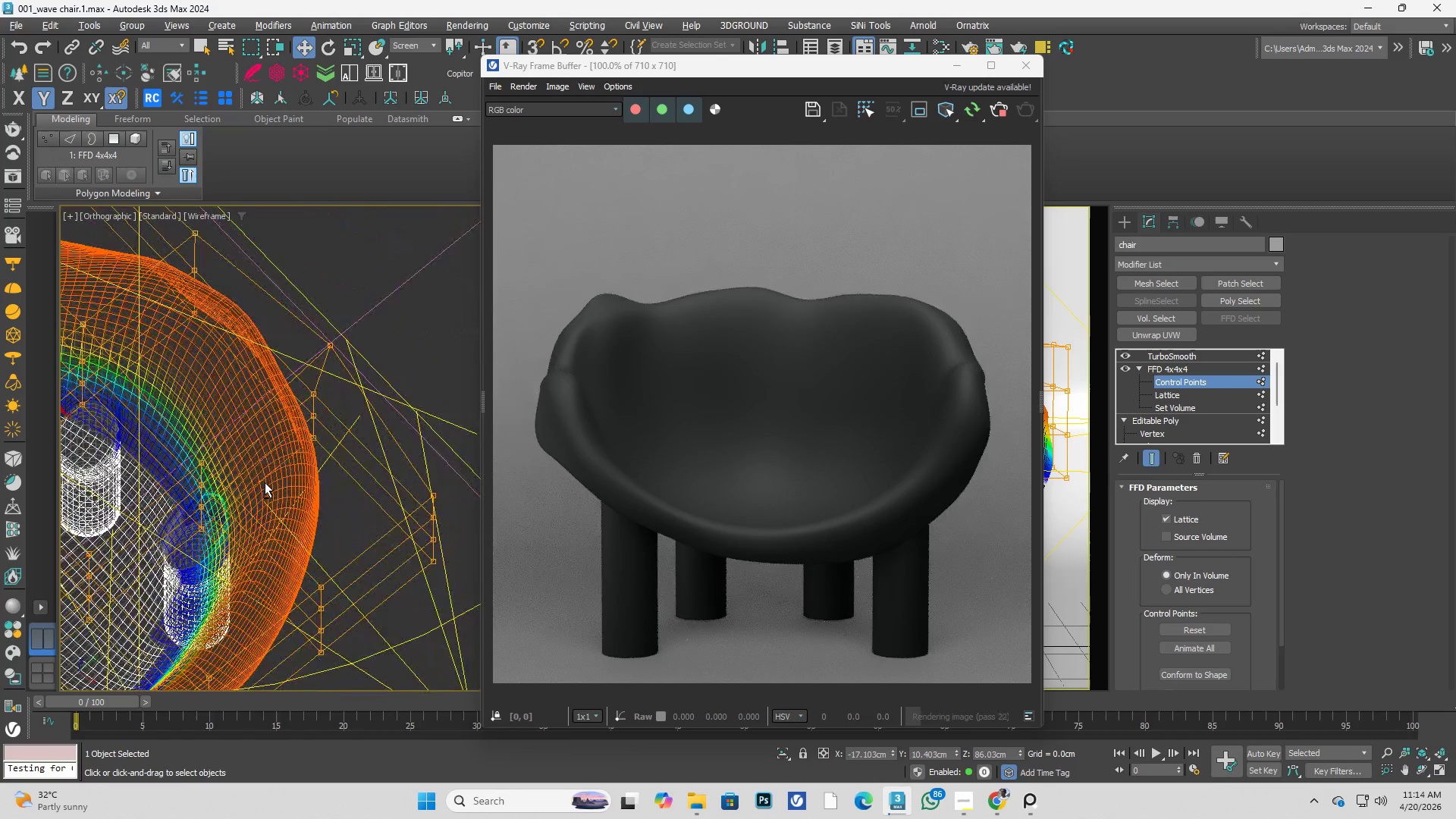 
scroll: coordinate [340, 385], scroll_direction: up, amount: 1.0
 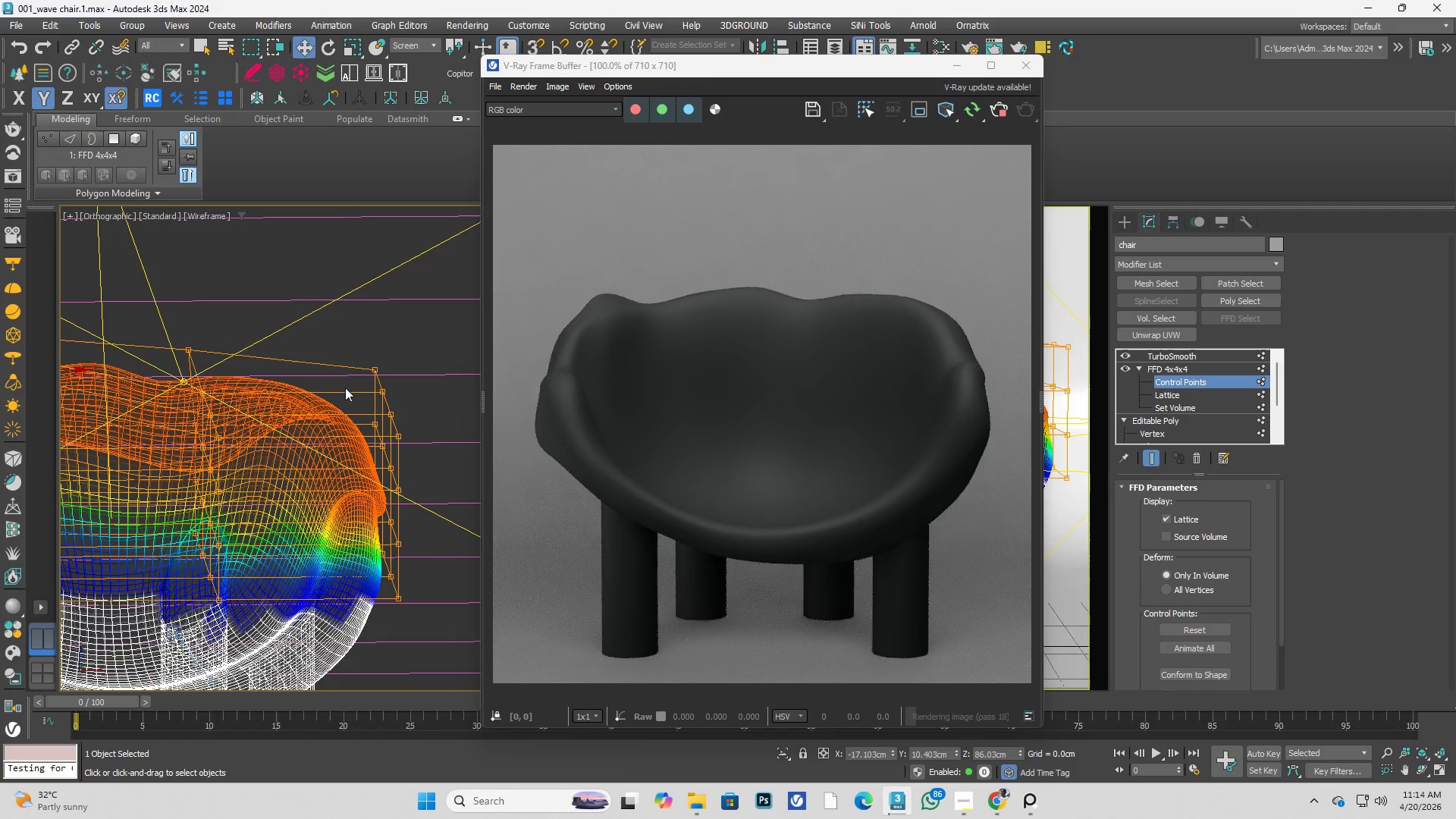 
key(Alt+AltLeft)
 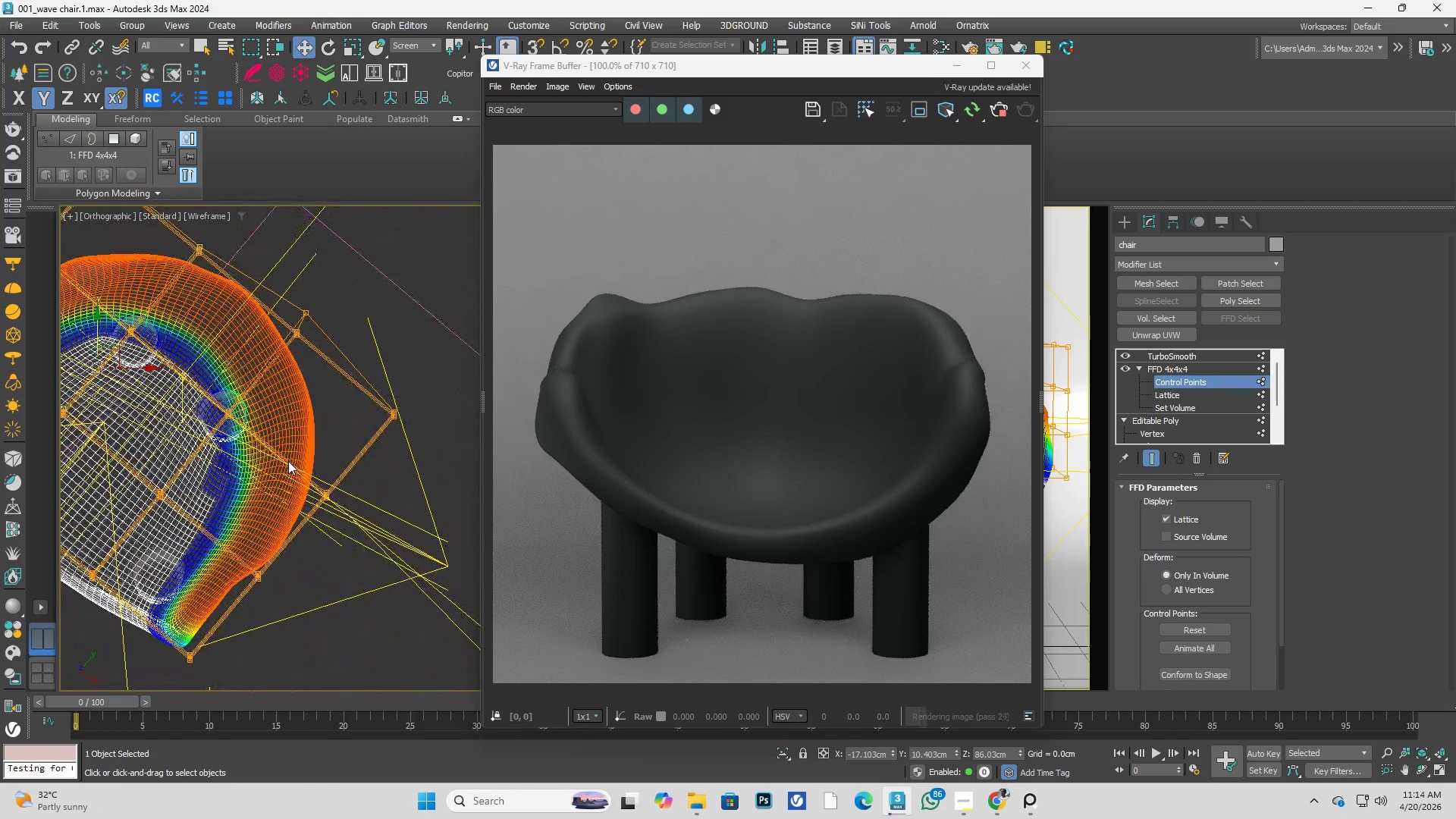 
scroll: coordinate [268, 413], scroll_direction: down, amount: 1.0
 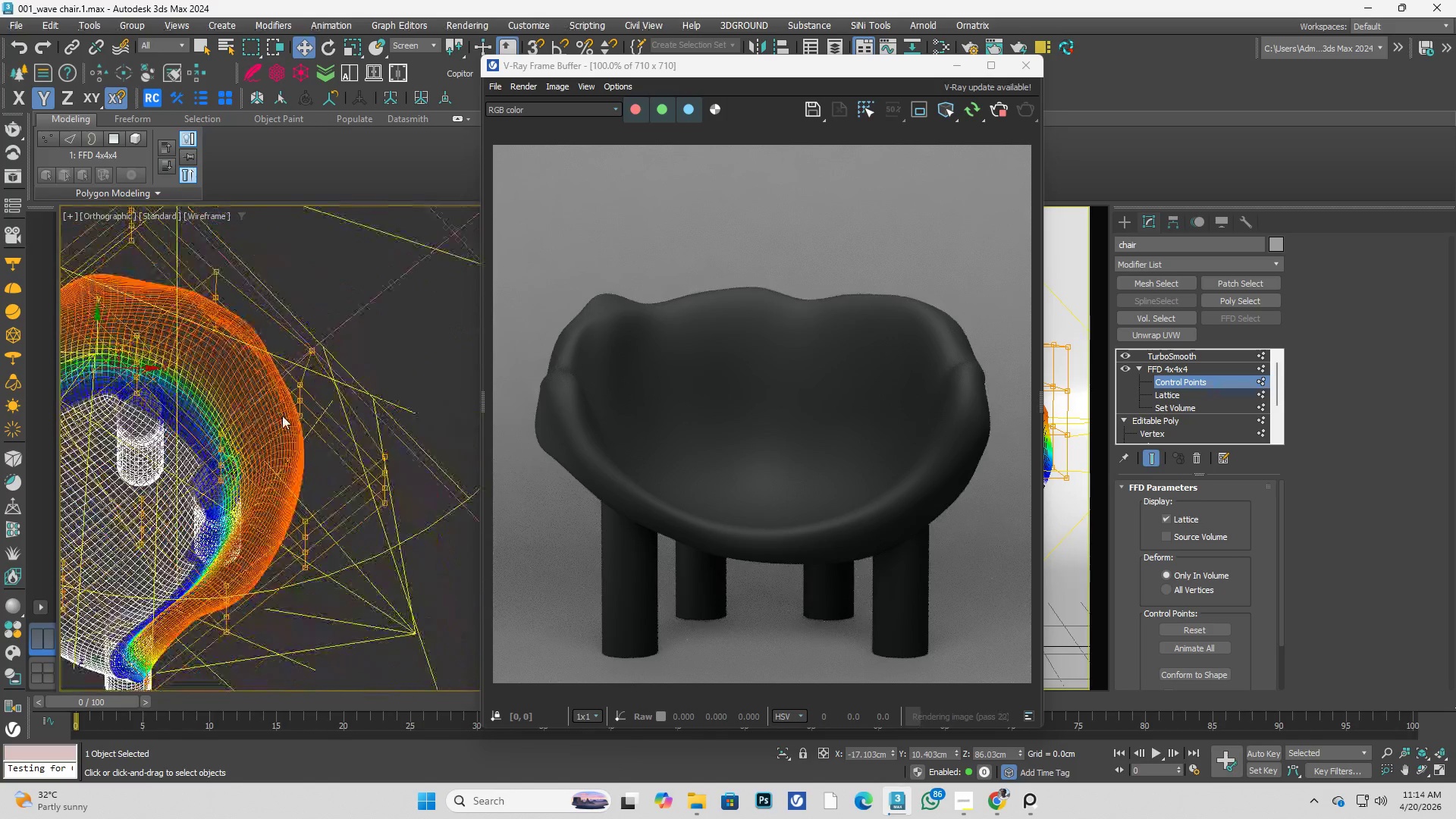 
key(T)
 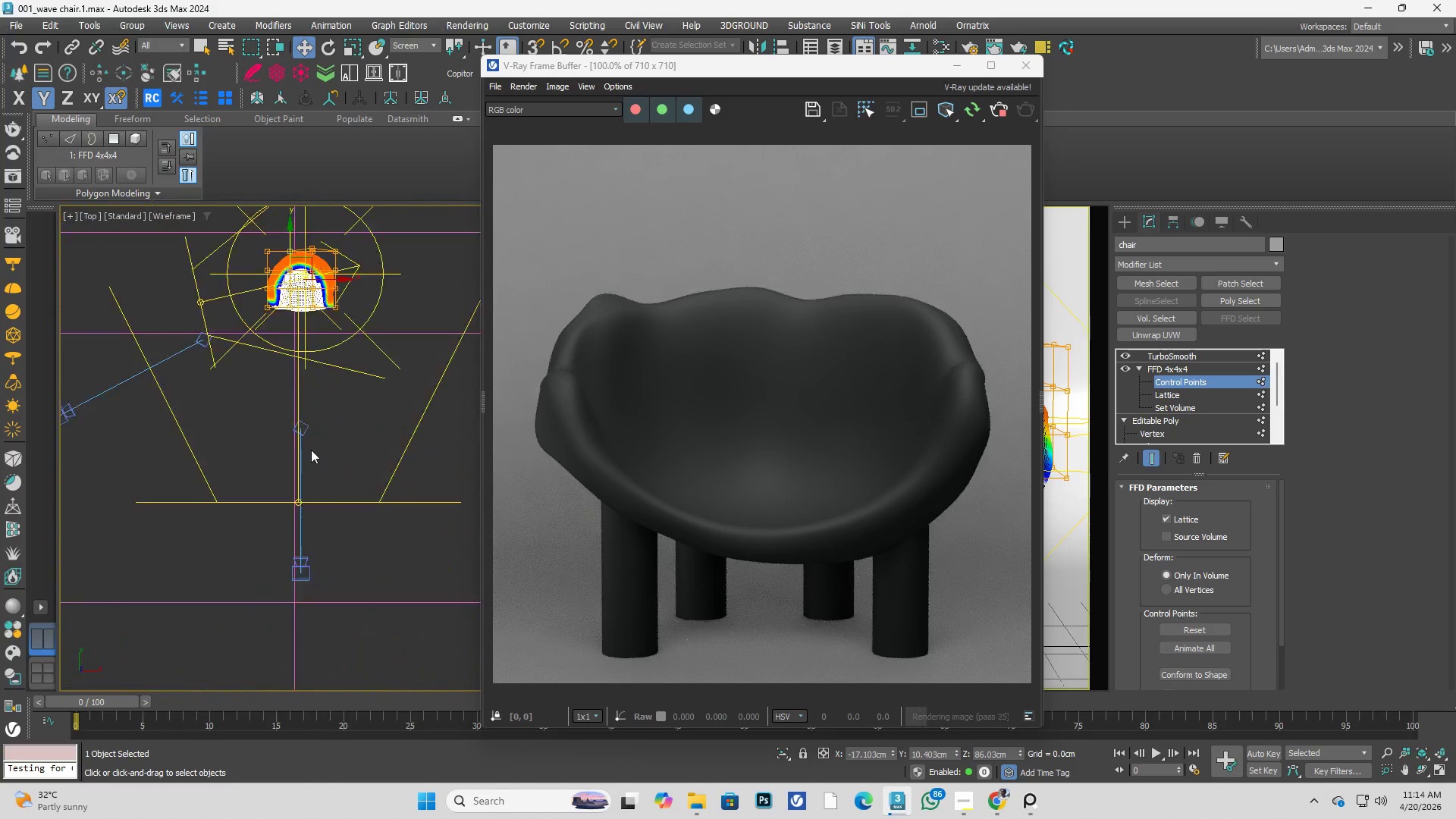 
scroll: coordinate [272, 331], scroll_direction: up, amount: 4.0
 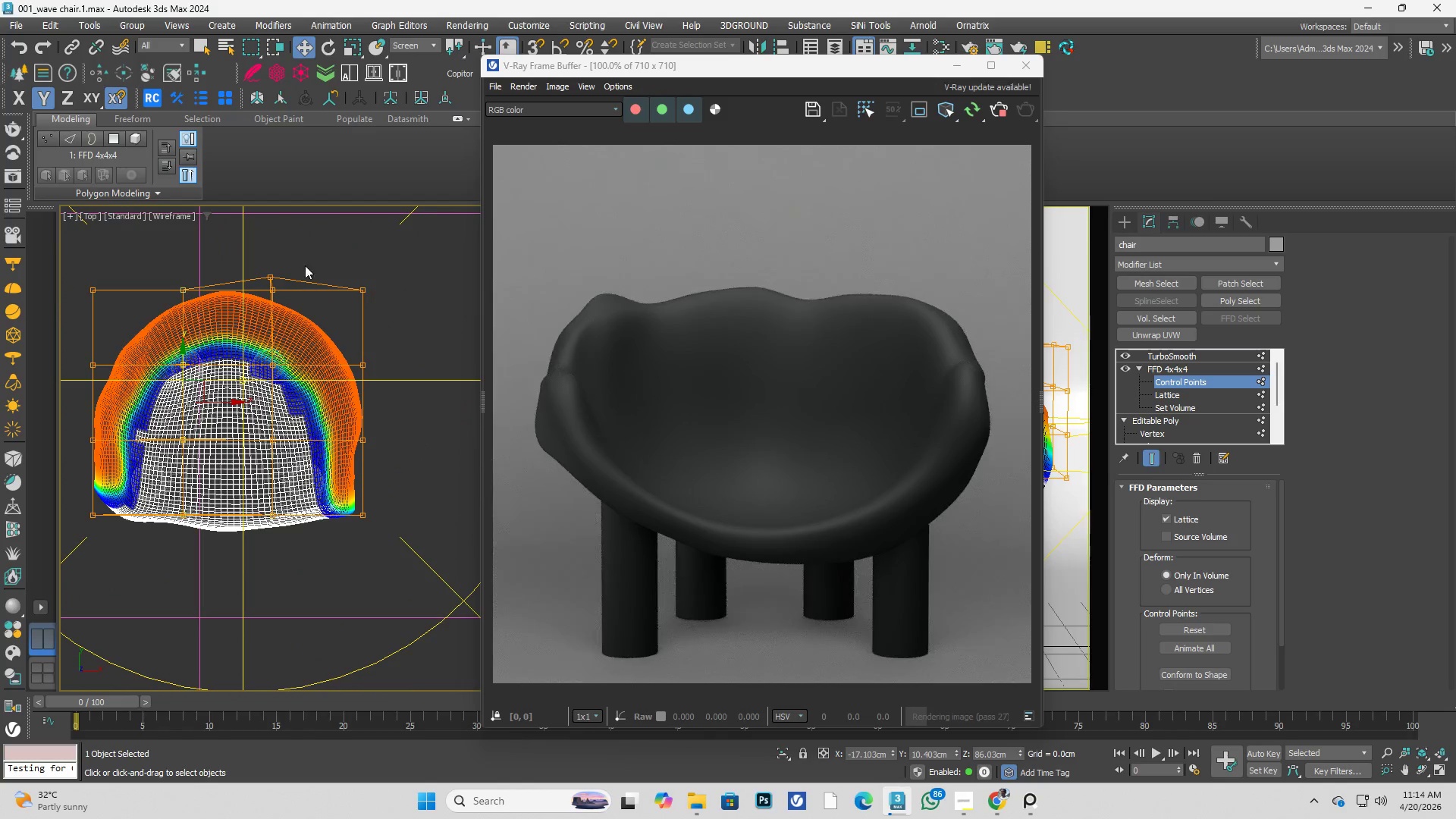 
left_click_drag(start_coordinate=[305, 256], to_coordinate=[405, 332])
 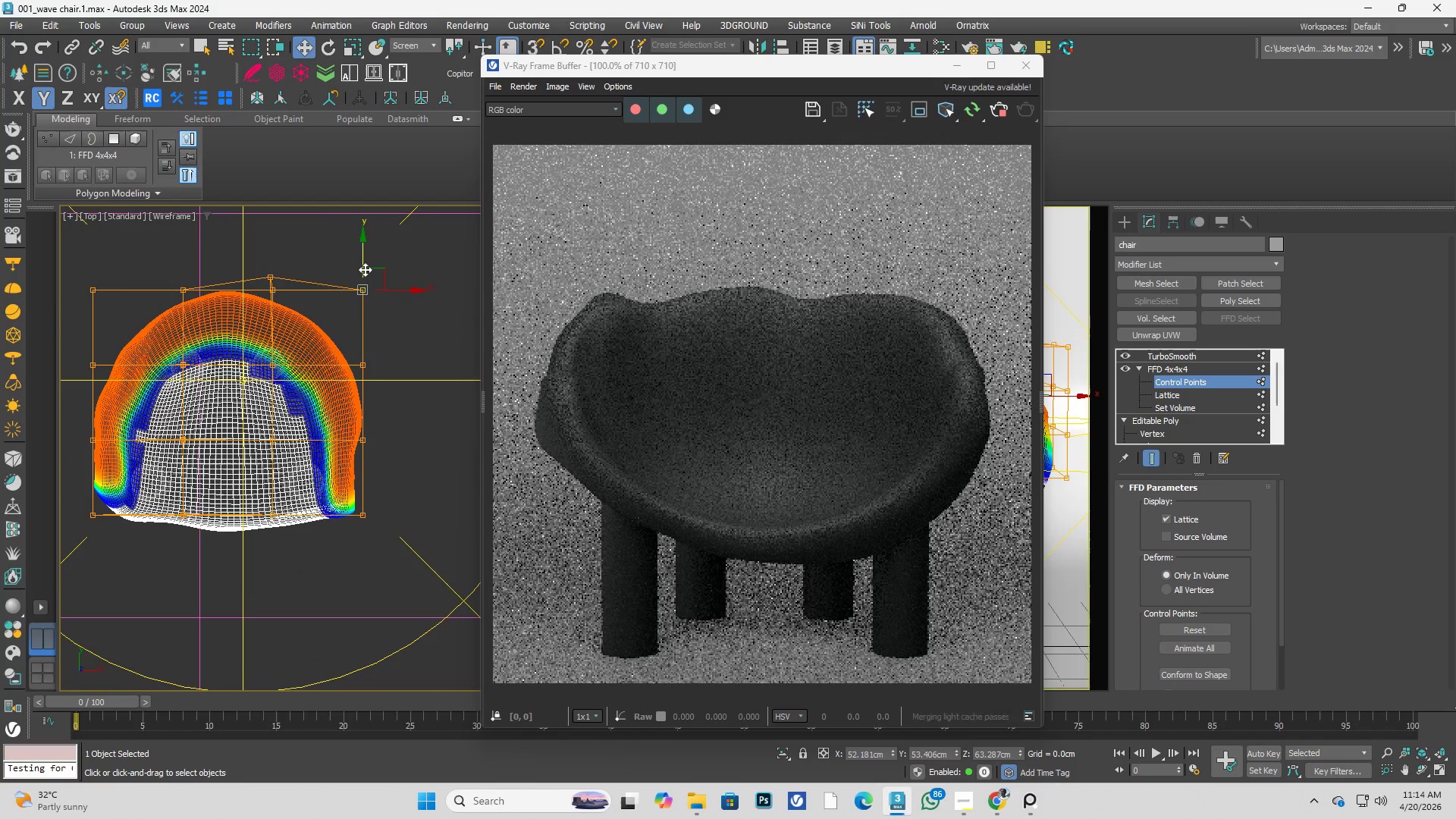 
left_click_drag(start_coordinate=[365, 268], to_coordinate=[354, 219])
 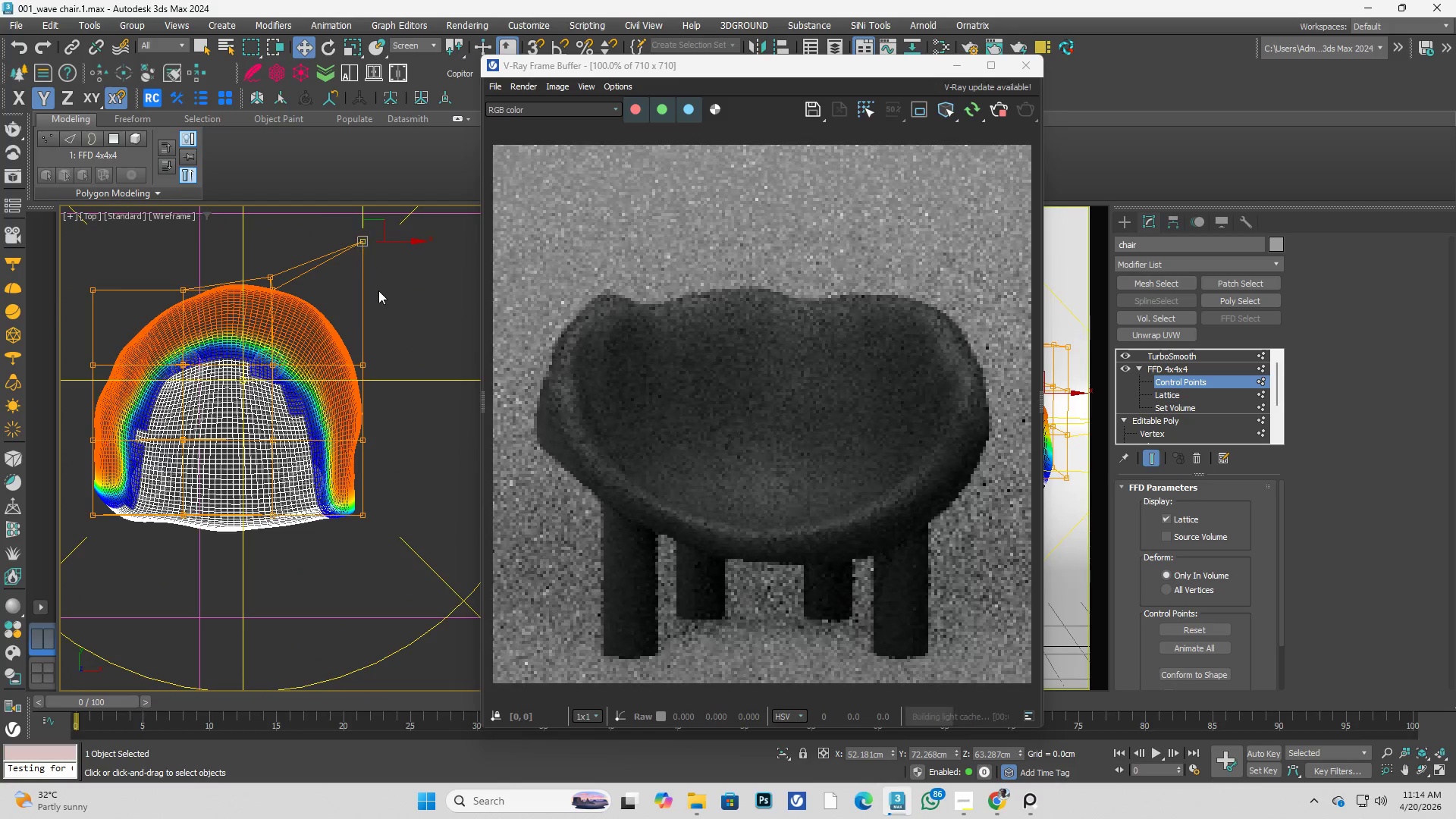 
key(Control+ControlLeft)
 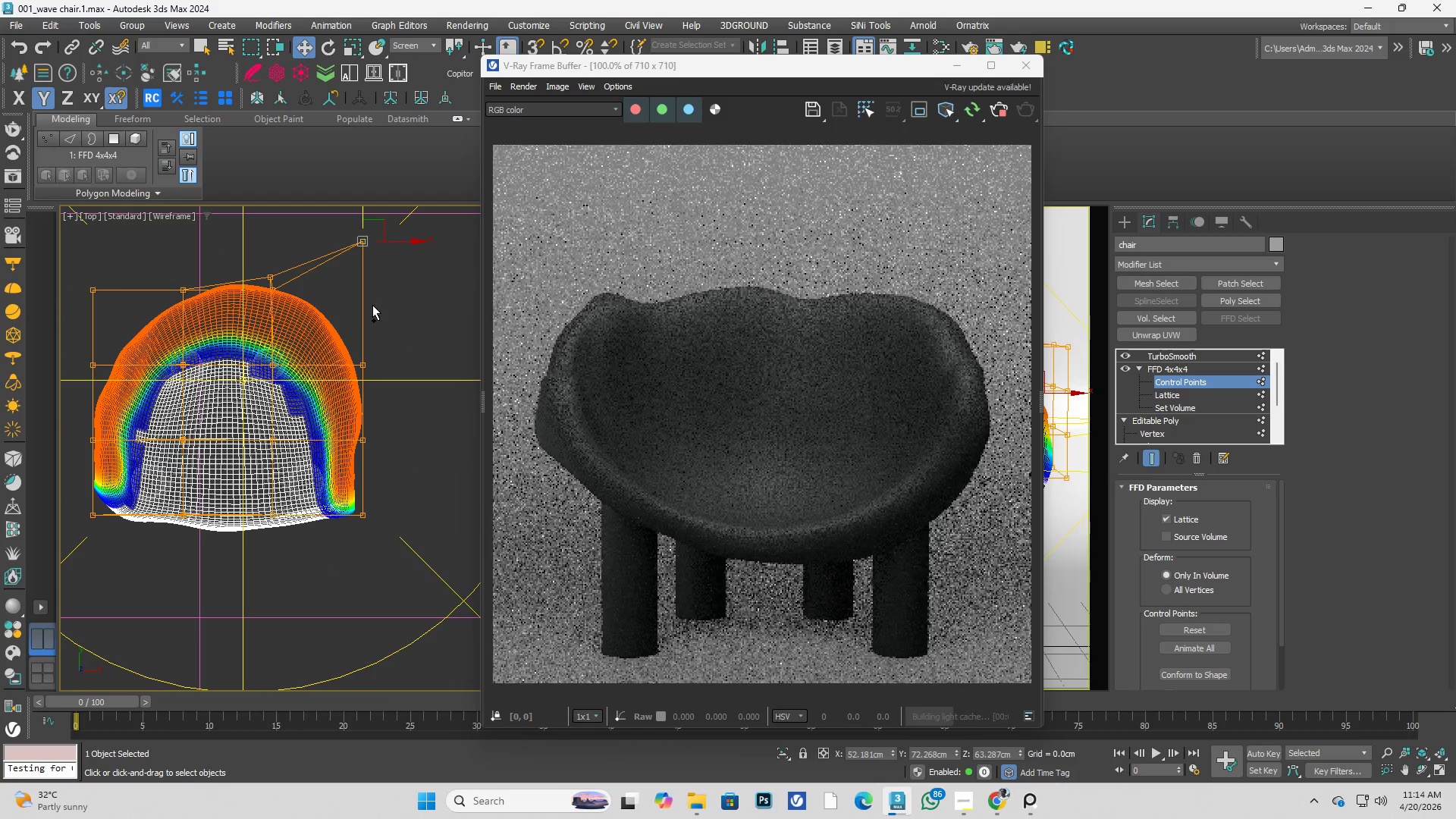 
key(Control+Z)
 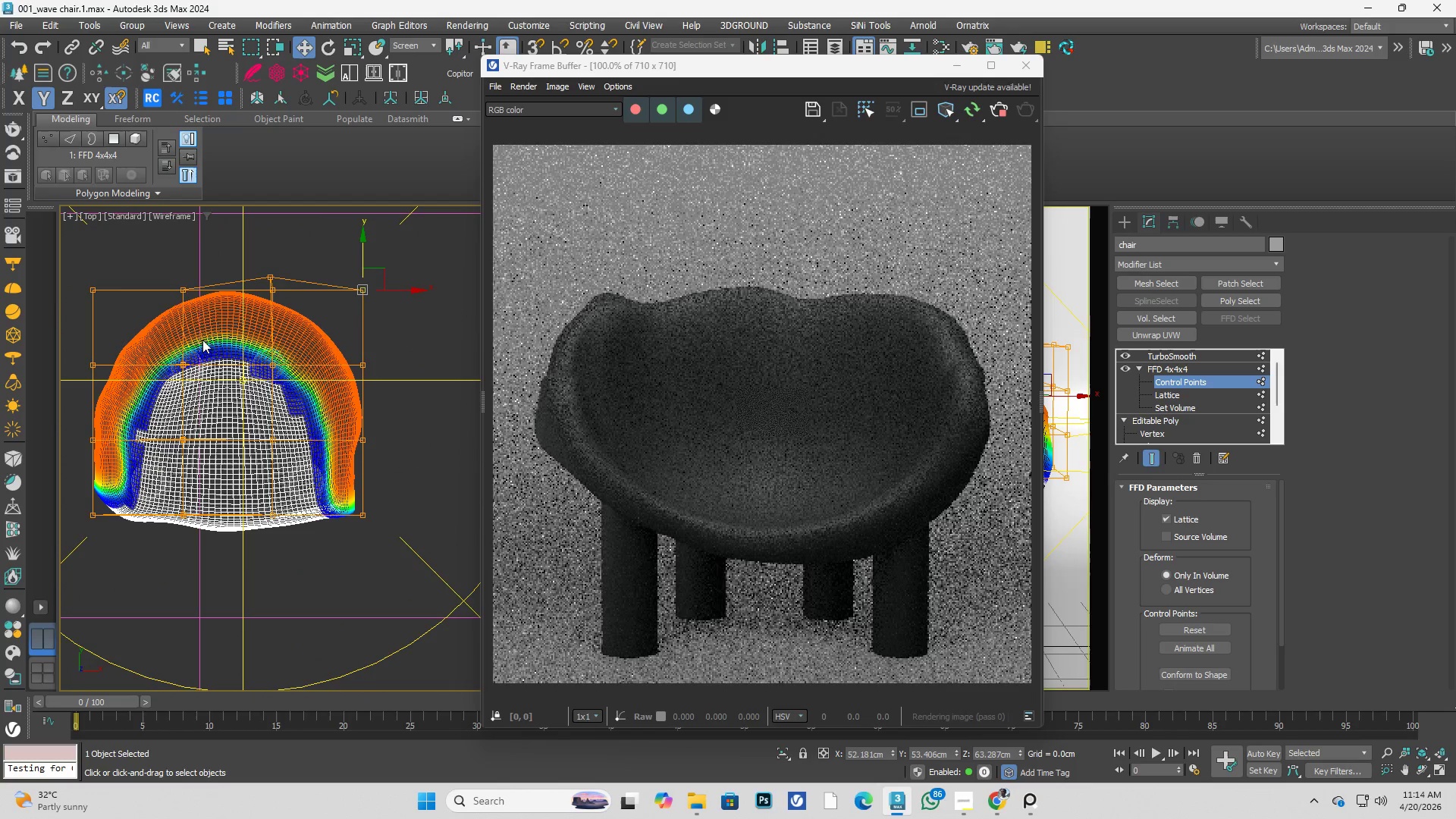 
left_click_drag(start_coordinate=[149, 254], to_coordinate=[303, 312])
 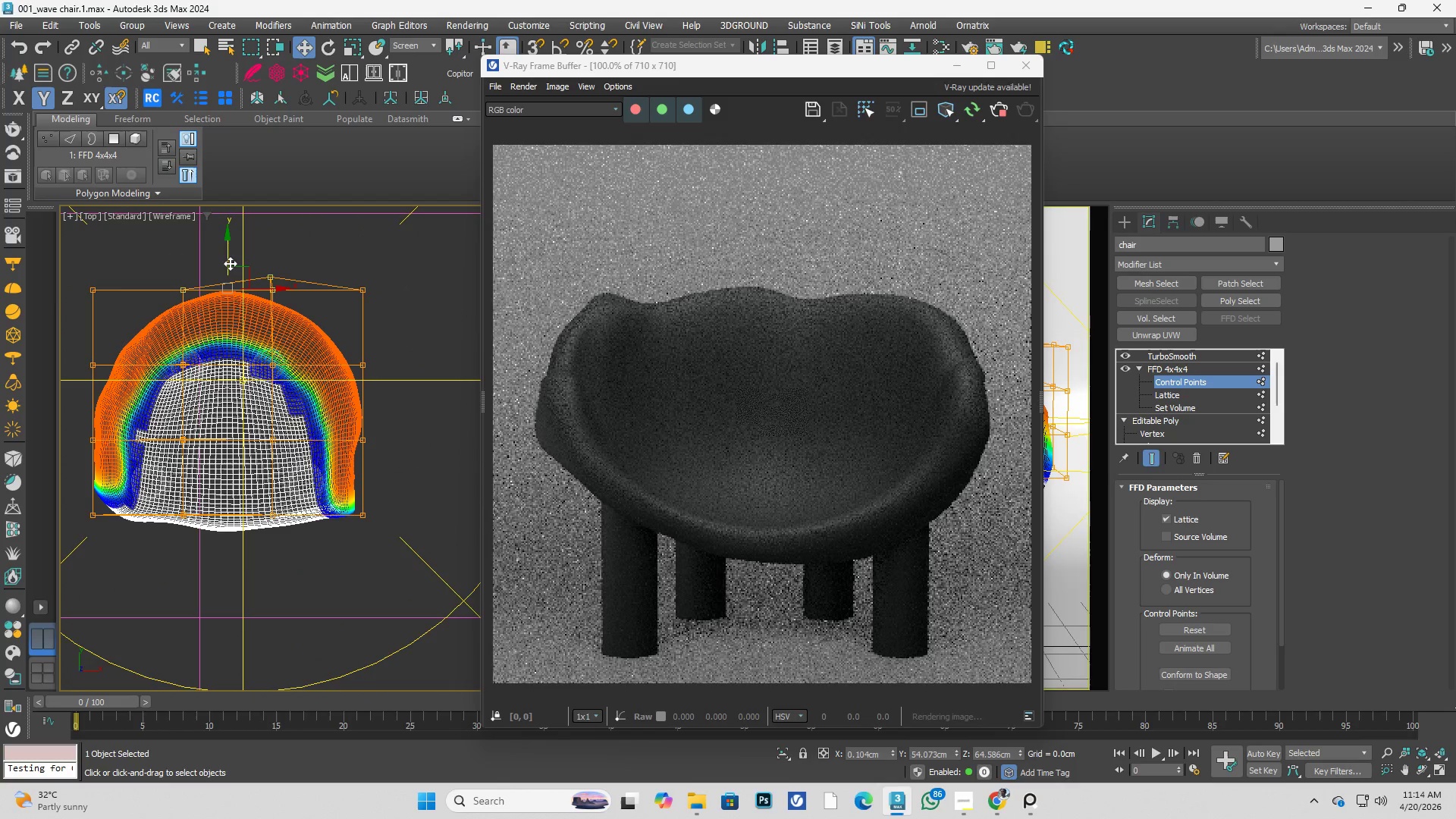 
left_click_drag(start_coordinate=[230, 263], to_coordinate=[231, 241])
 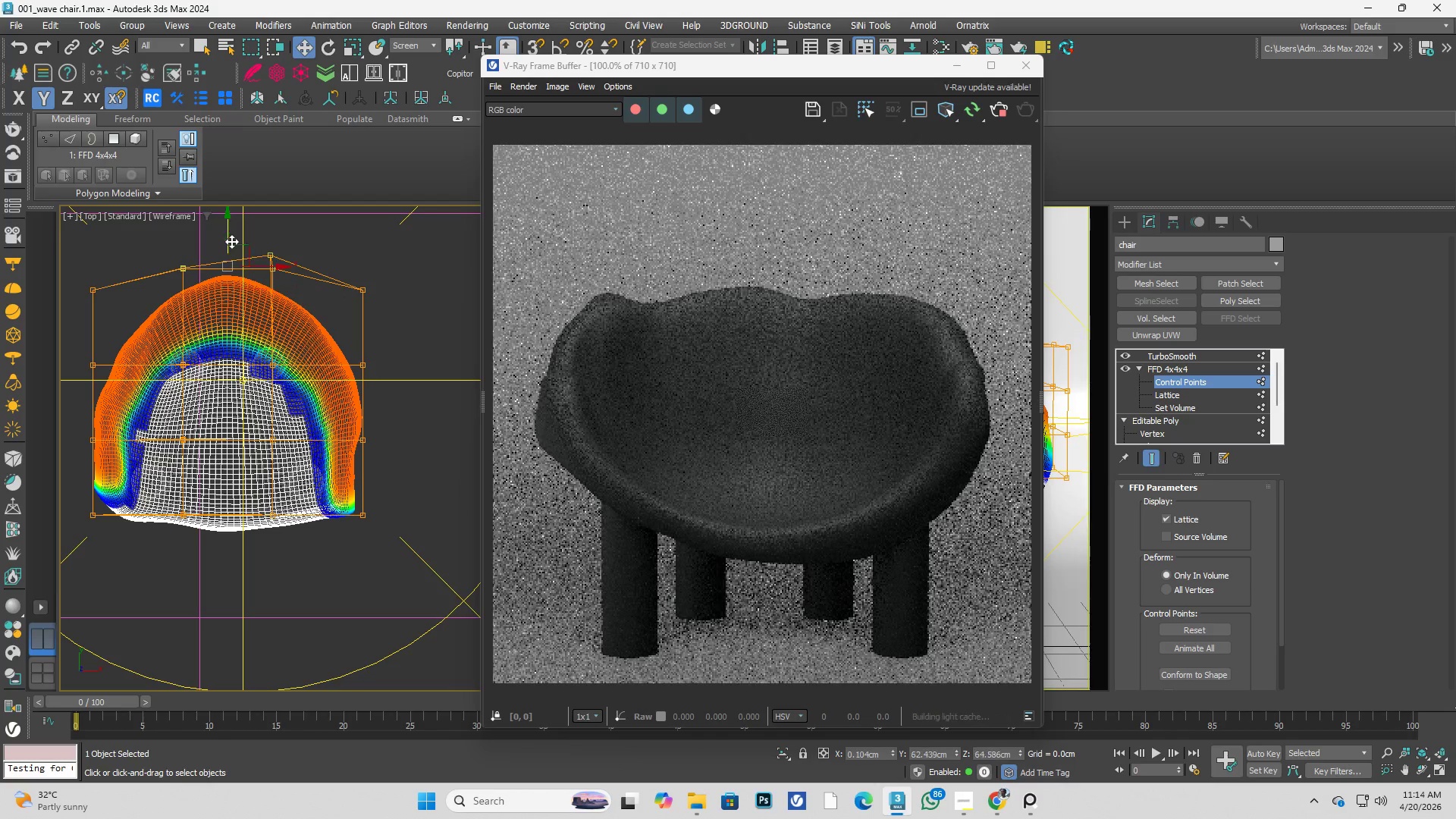 
key(Control+ControlLeft)
 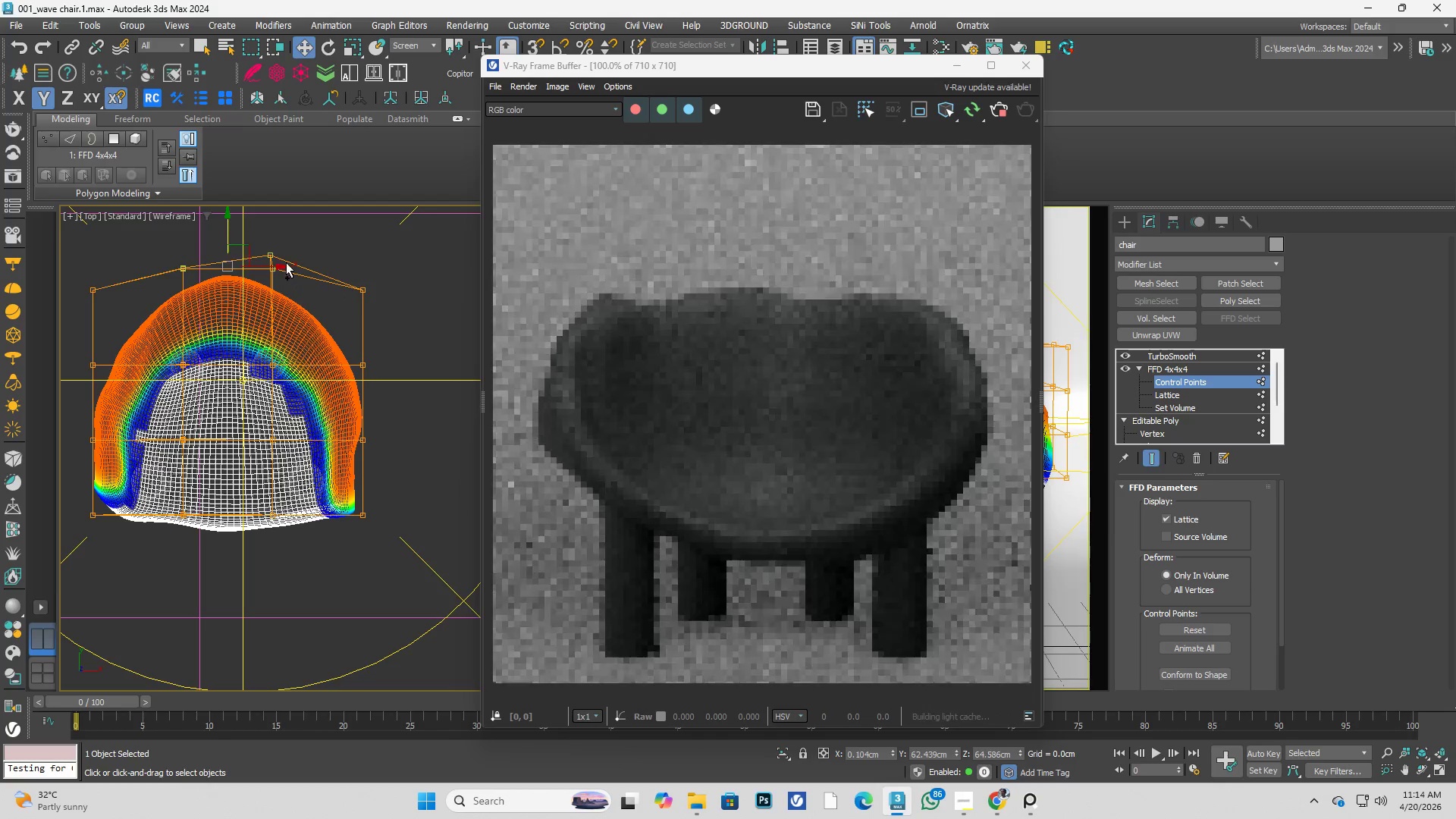 
key(Control+Z)
 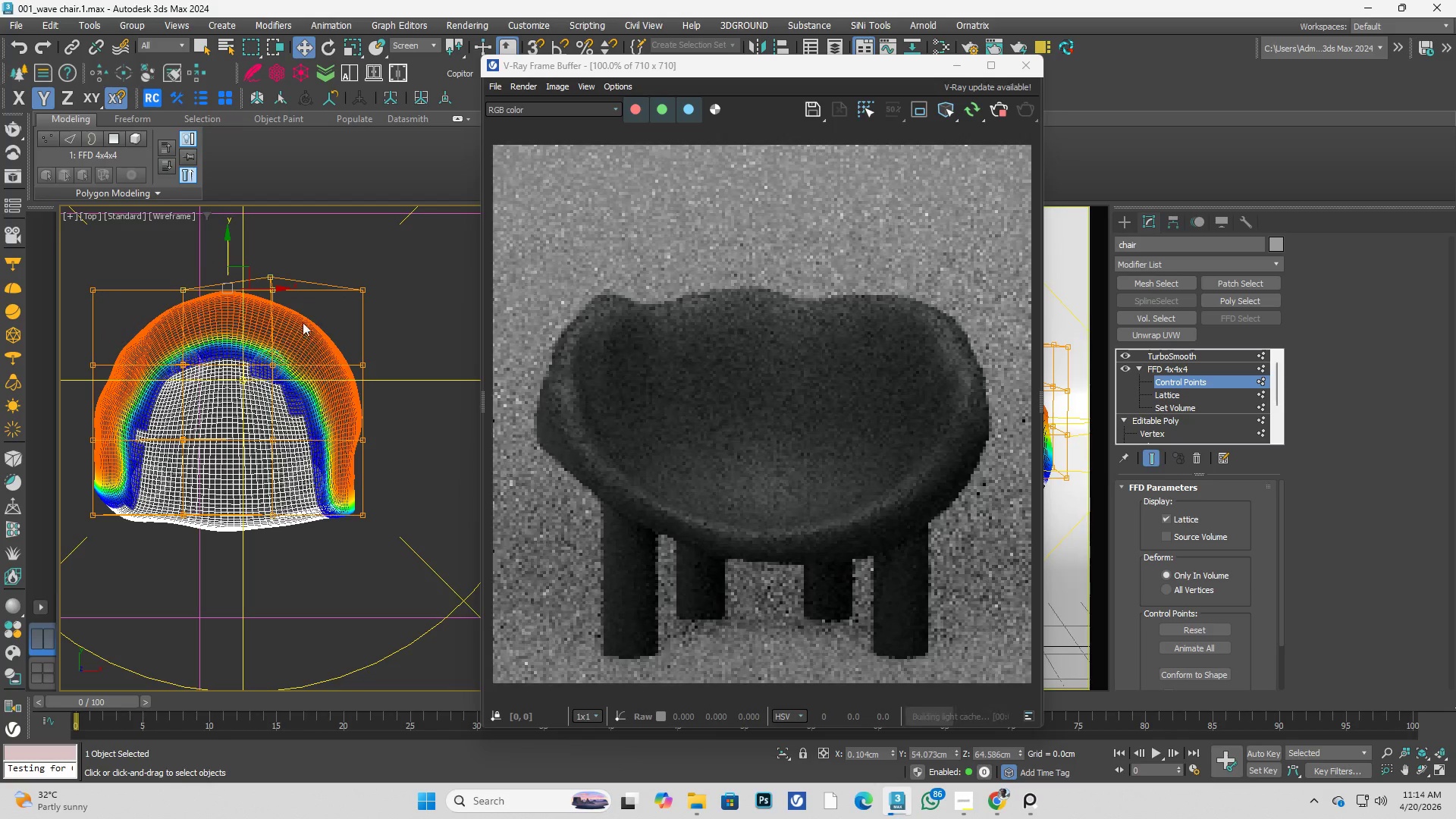 
key(Alt+AltLeft)
 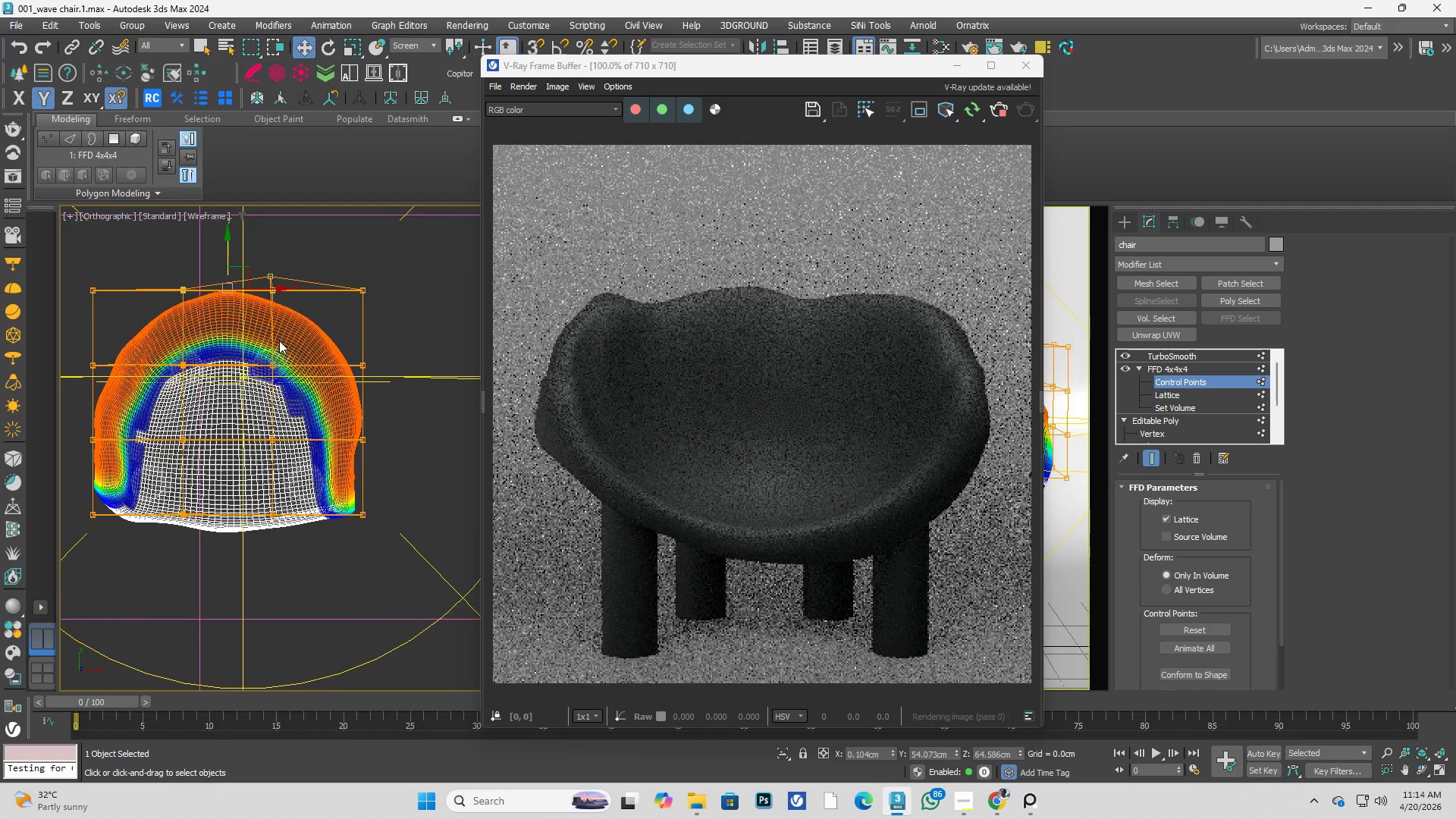 
key(F)
 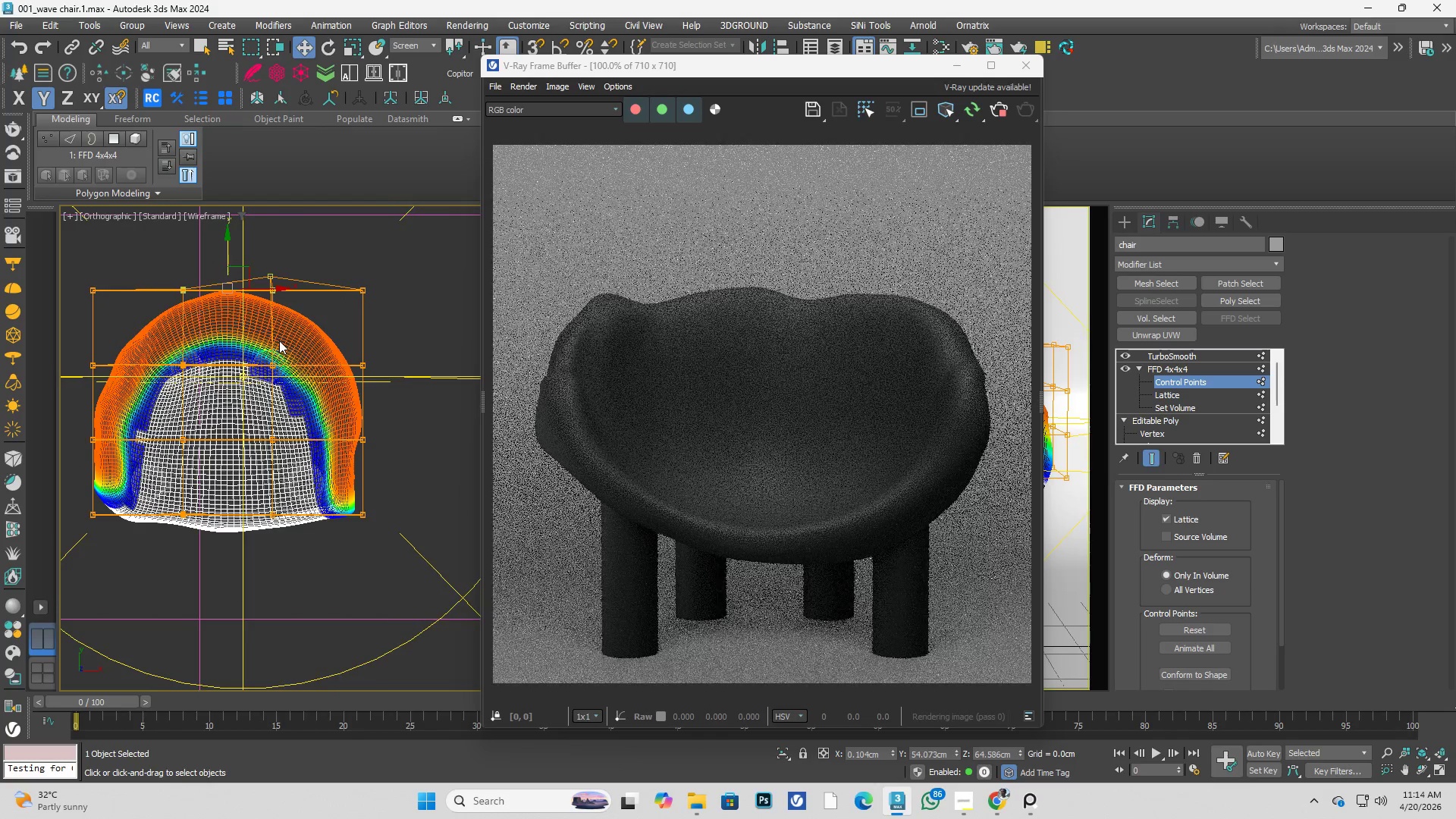 
scroll: coordinate [243, 461], scroll_direction: up, amount: 8.0
 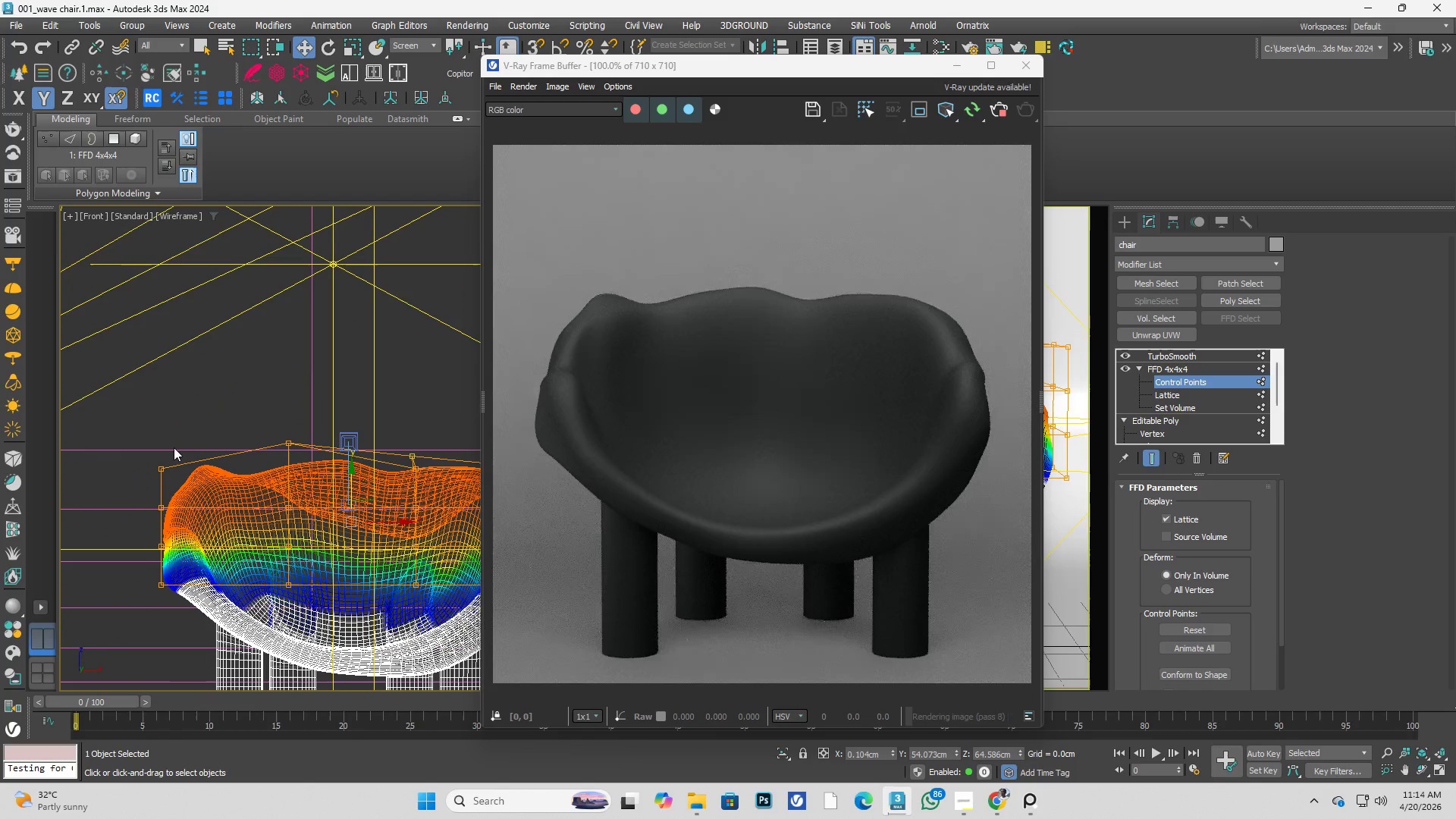 
left_click_drag(start_coordinate=[130, 438], to_coordinate=[199, 483])
 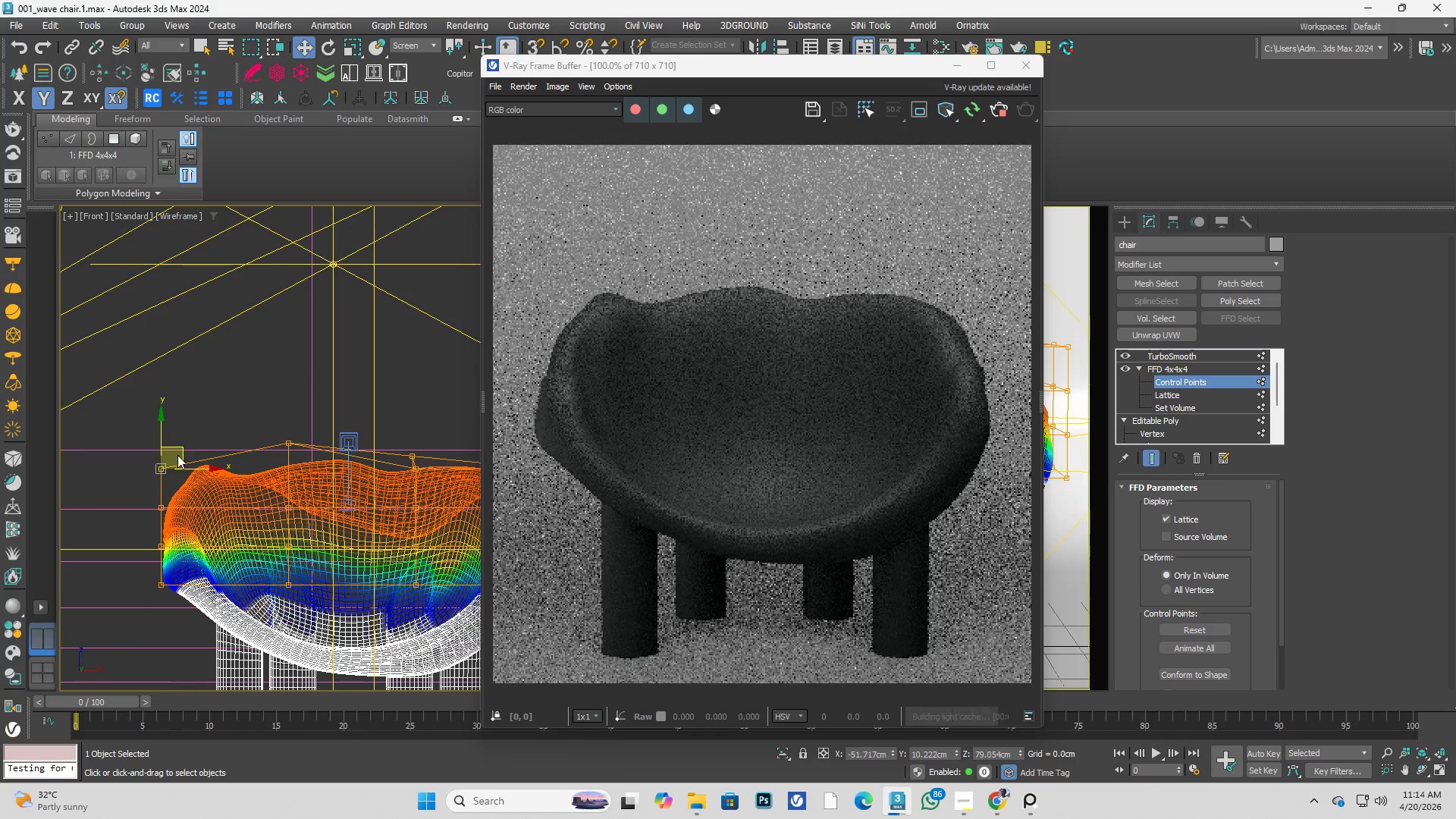 
left_click_drag(start_coordinate=[177, 455], to_coordinate=[190, 454])
 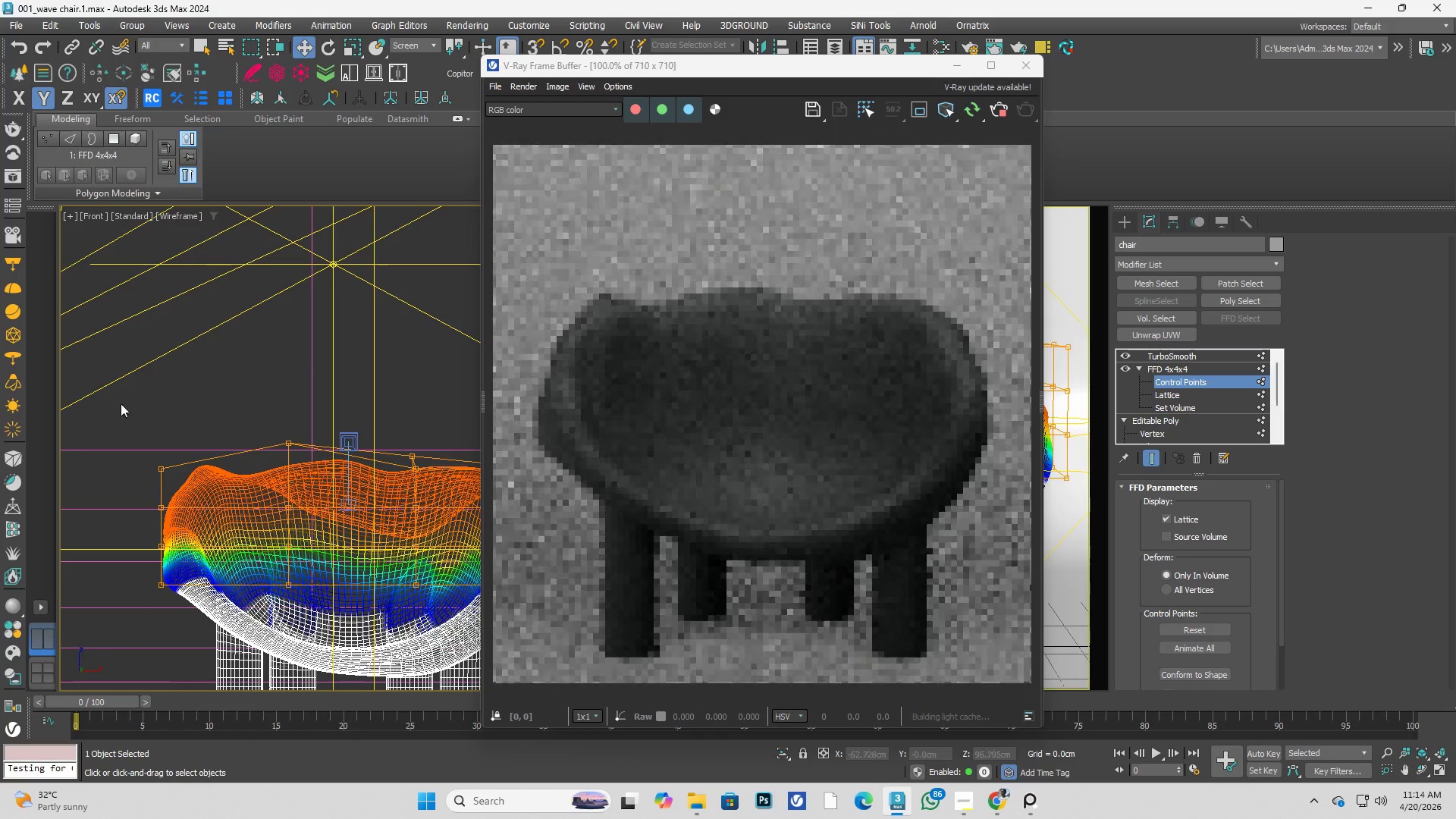 
left_click_drag(start_coordinate=[121, 409], to_coordinate=[190, 472])
 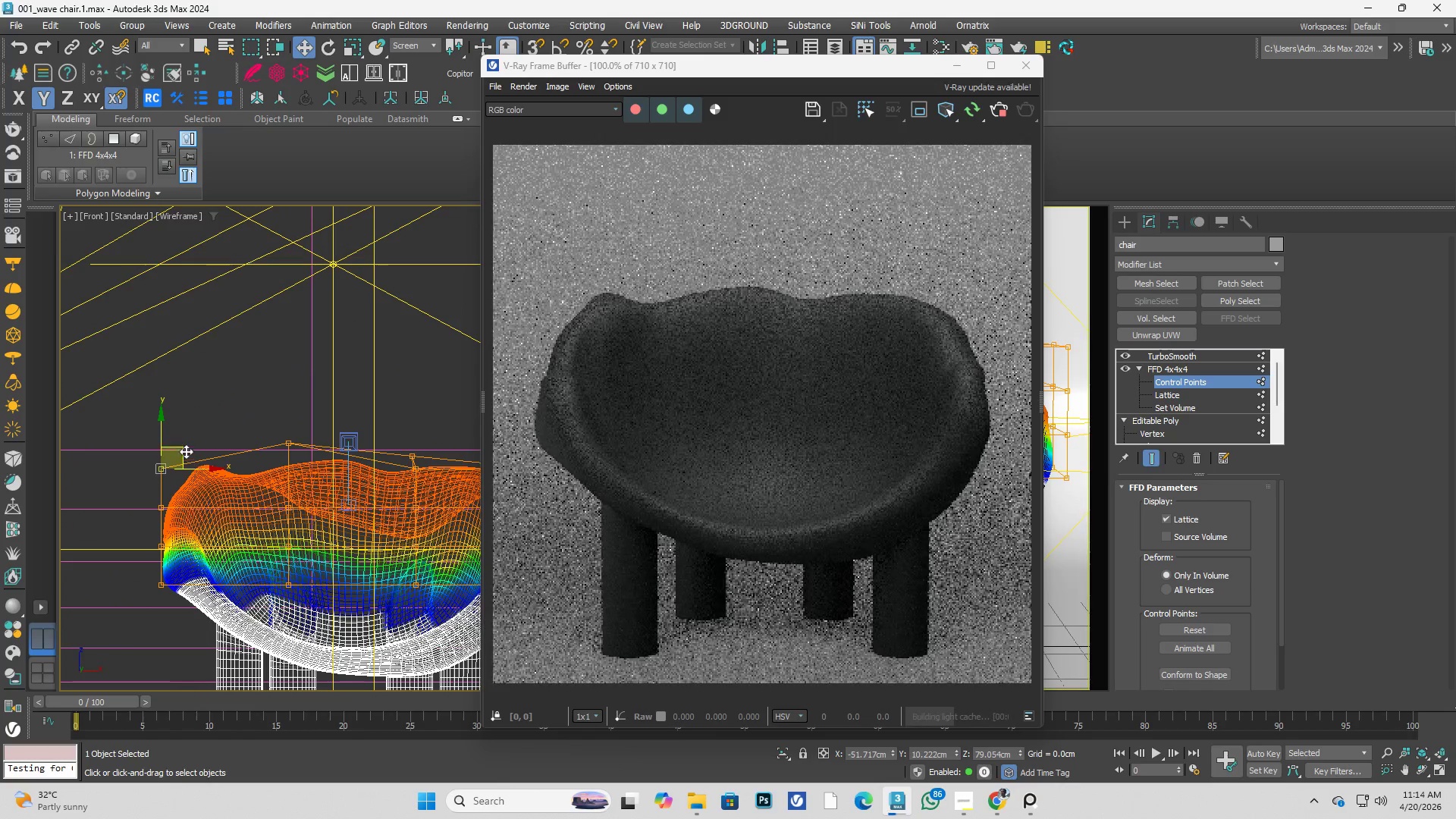 
left_click_drag(start_coordinate=[184, 448], to_coordinate=[206, 428])
 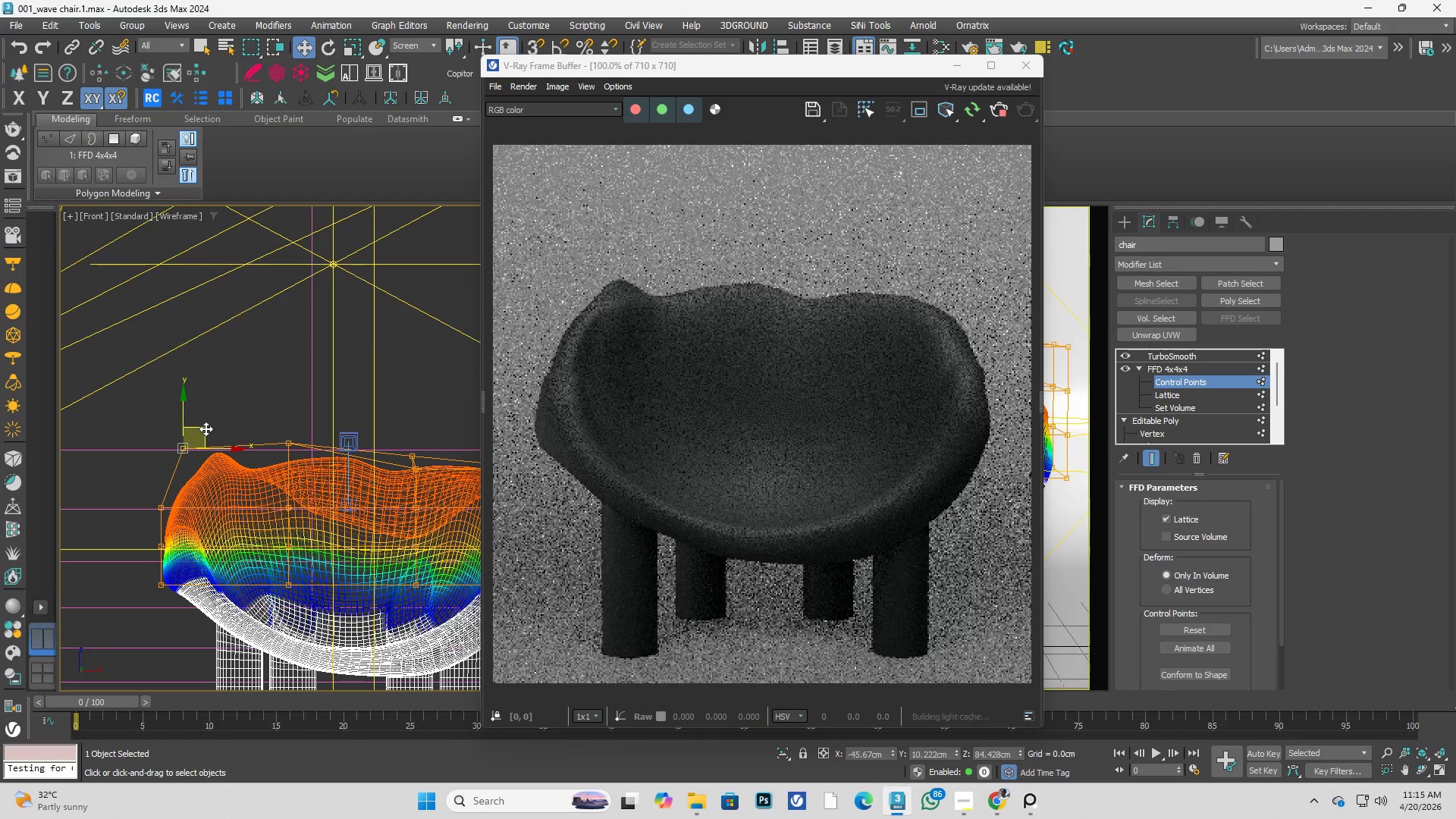 
key(Control+ControlLeft)
 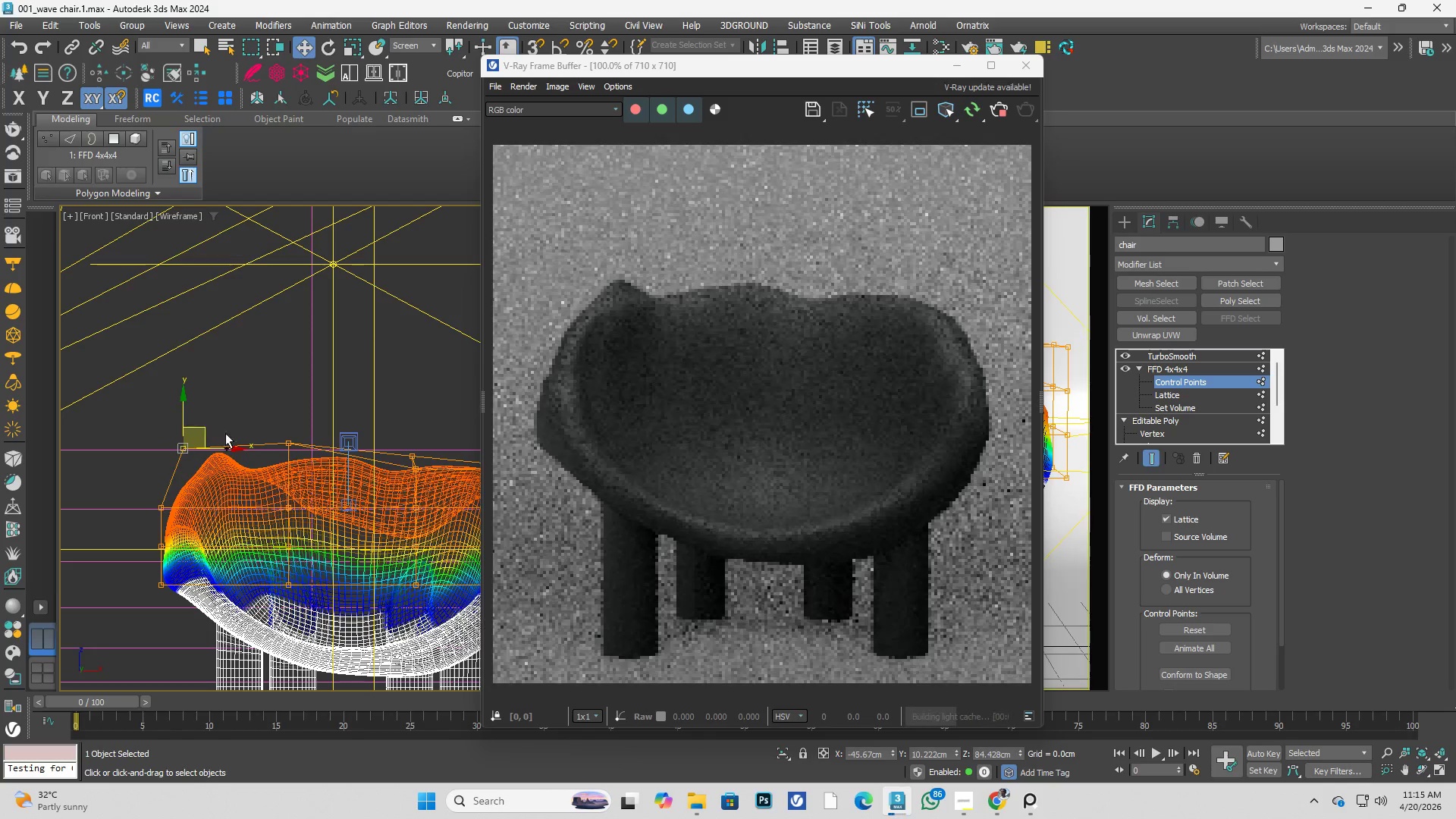 
key(Control+Z)
 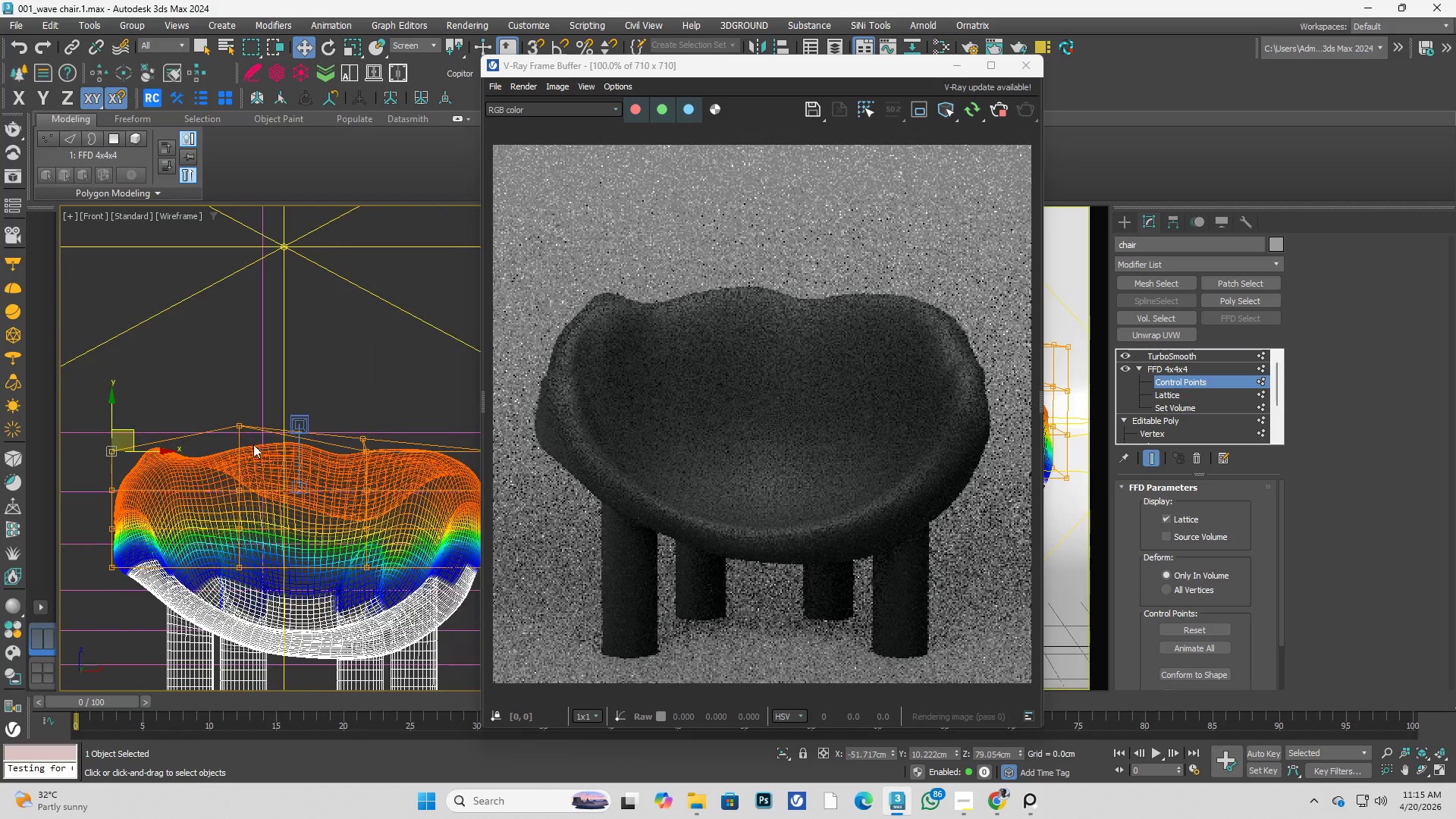 
left_click_drag(start_coordinate=[201, 372], to_coordinate=[279, 426])
 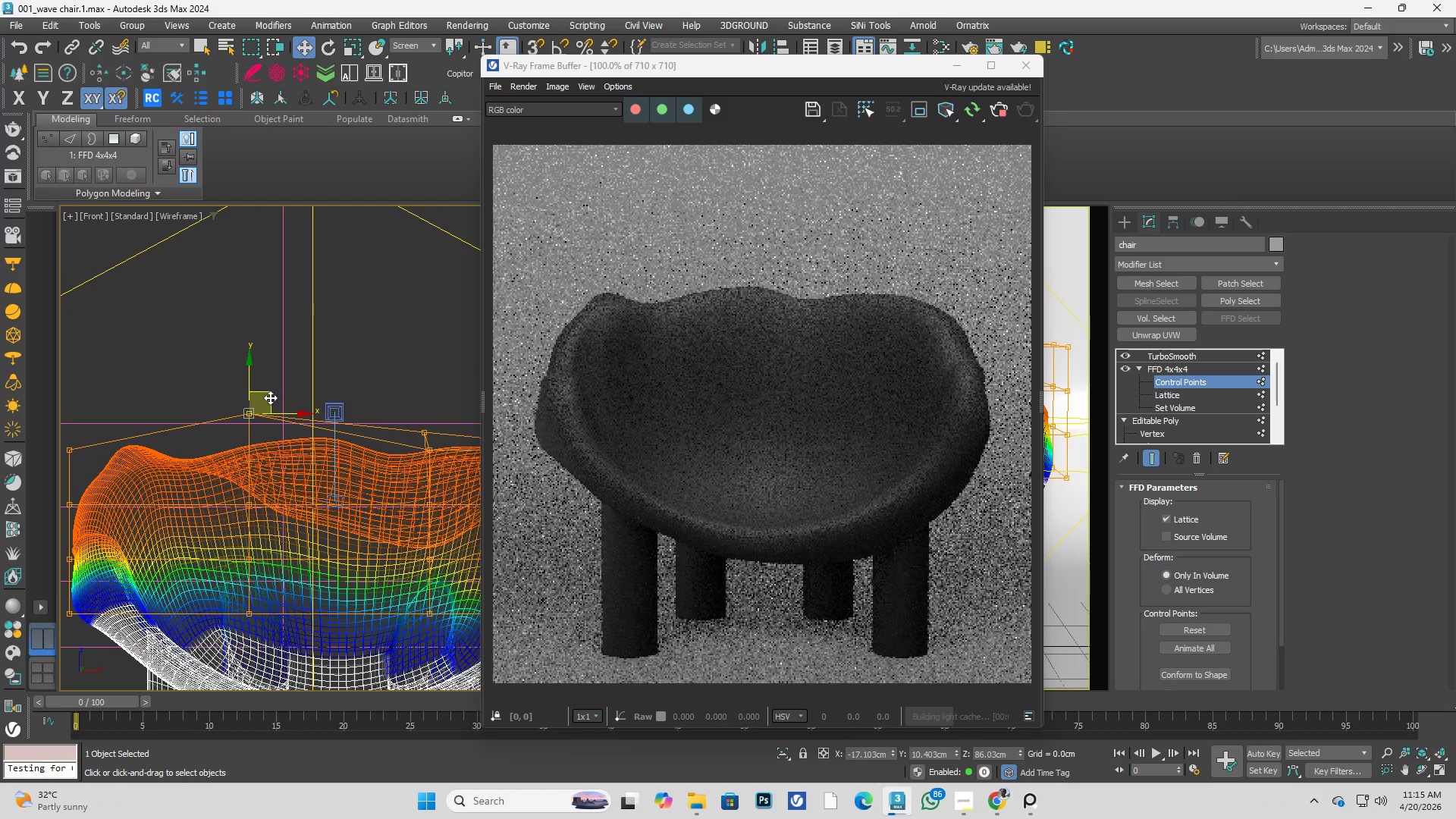 
scroll: coordinate [215, 454], scroll_direction: up, amount: 1.0
 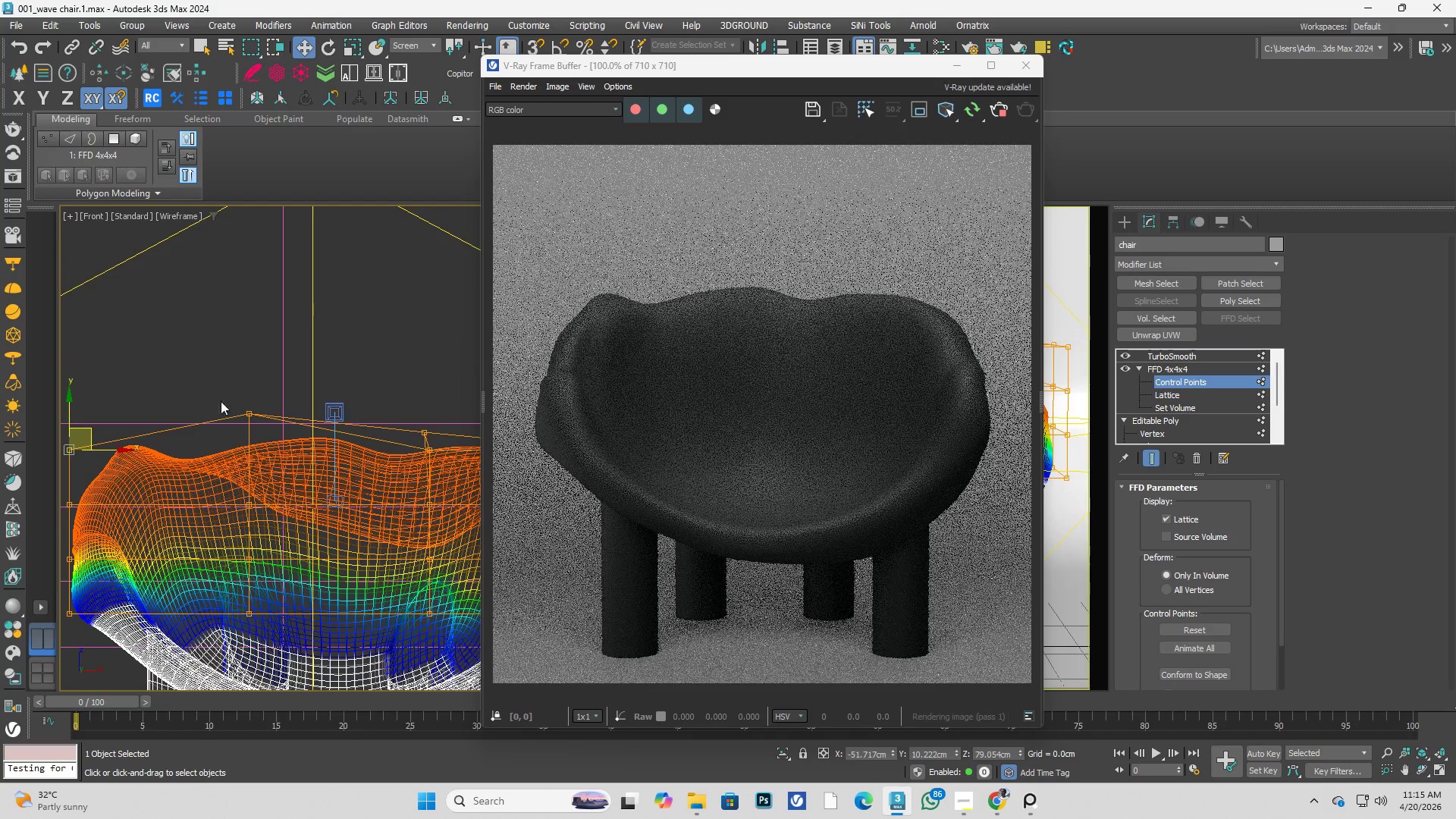 
left_click_drag(start_coordinate=[269, 396], to_coordinate=[247, 370])
 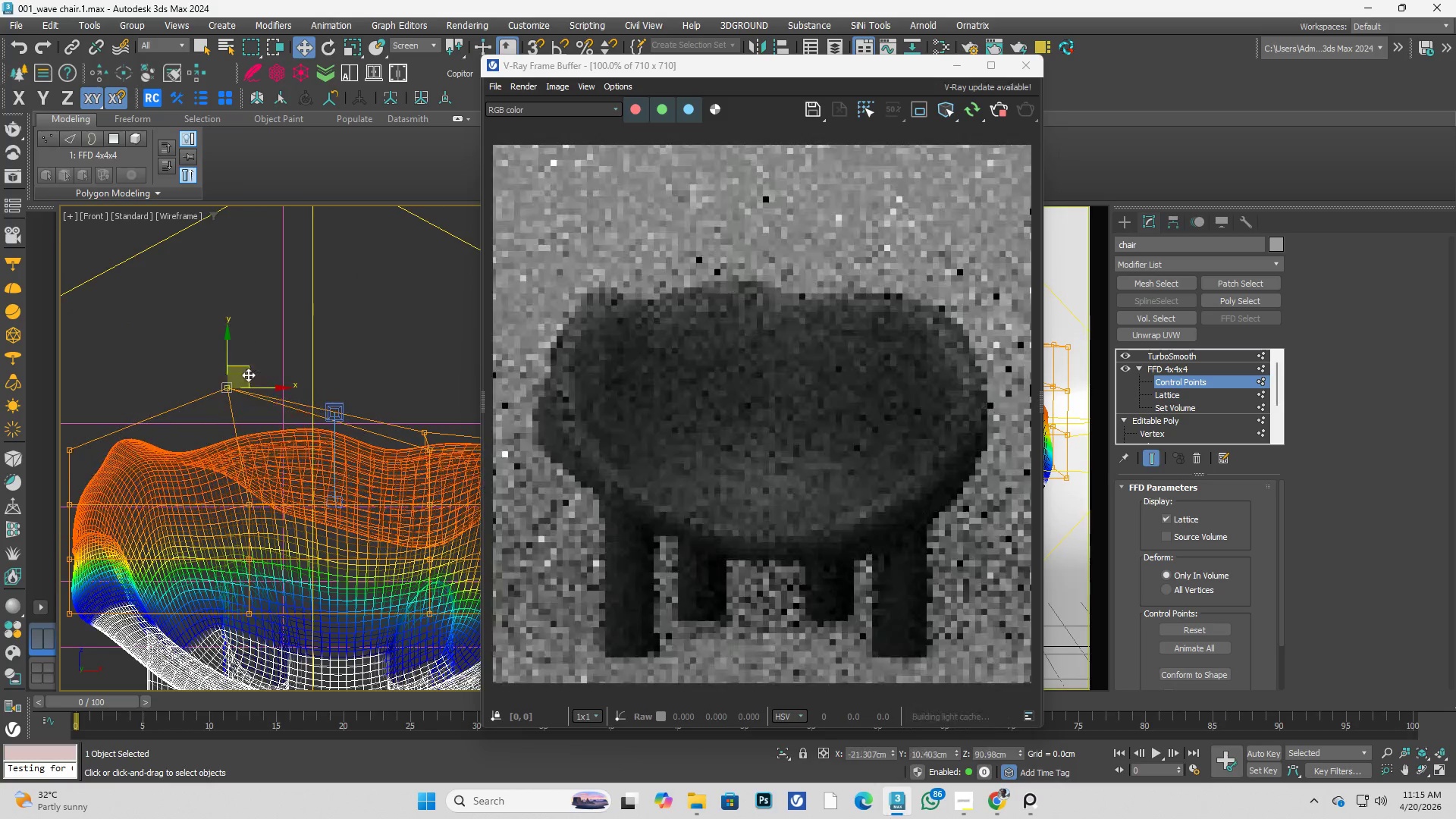 
key(Control+ControlLeft)
 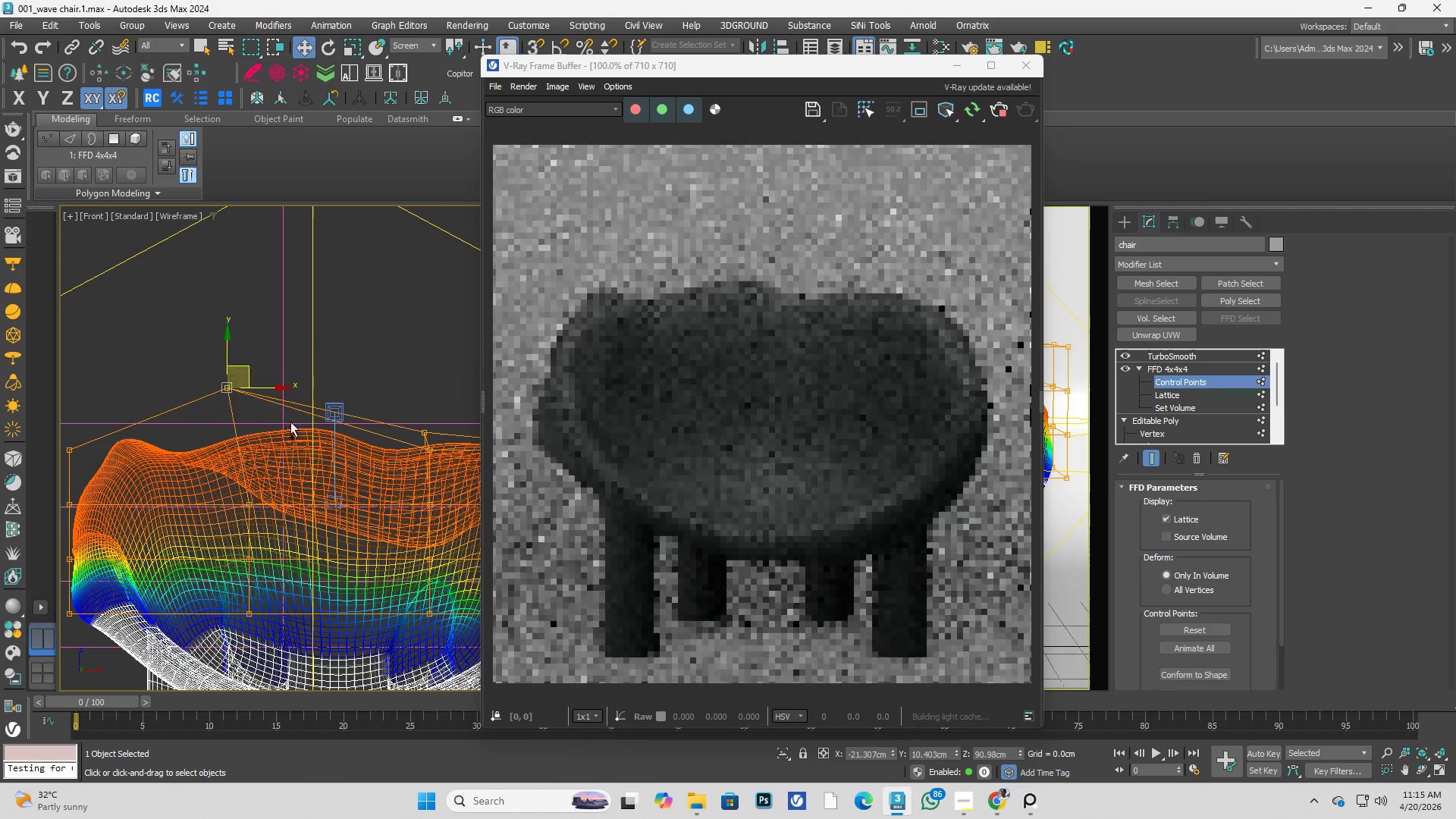 
key(Control+Z)
 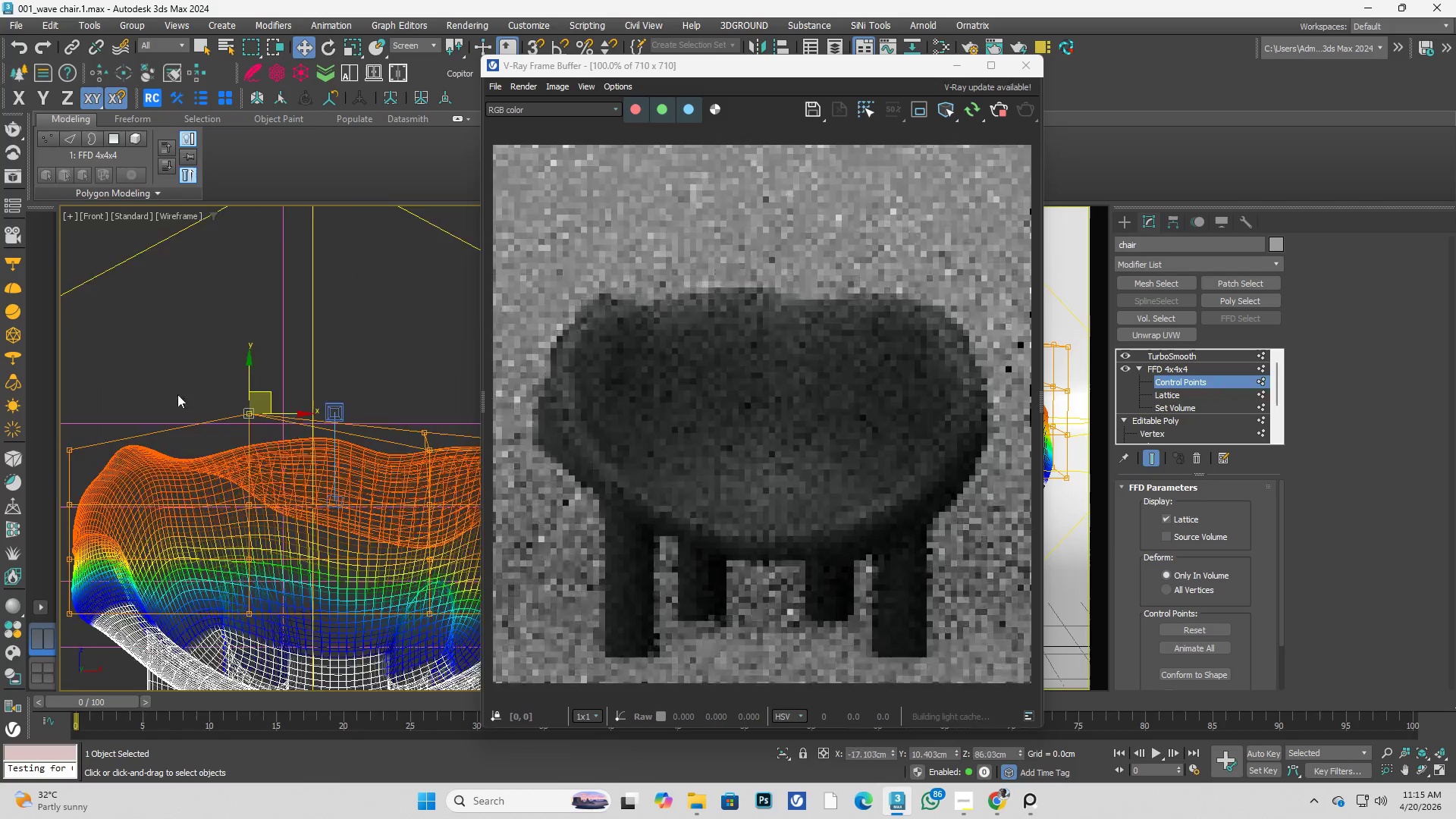 
scroll: coordinate [182, 410], scroll_direction: down, amount: 2.0
 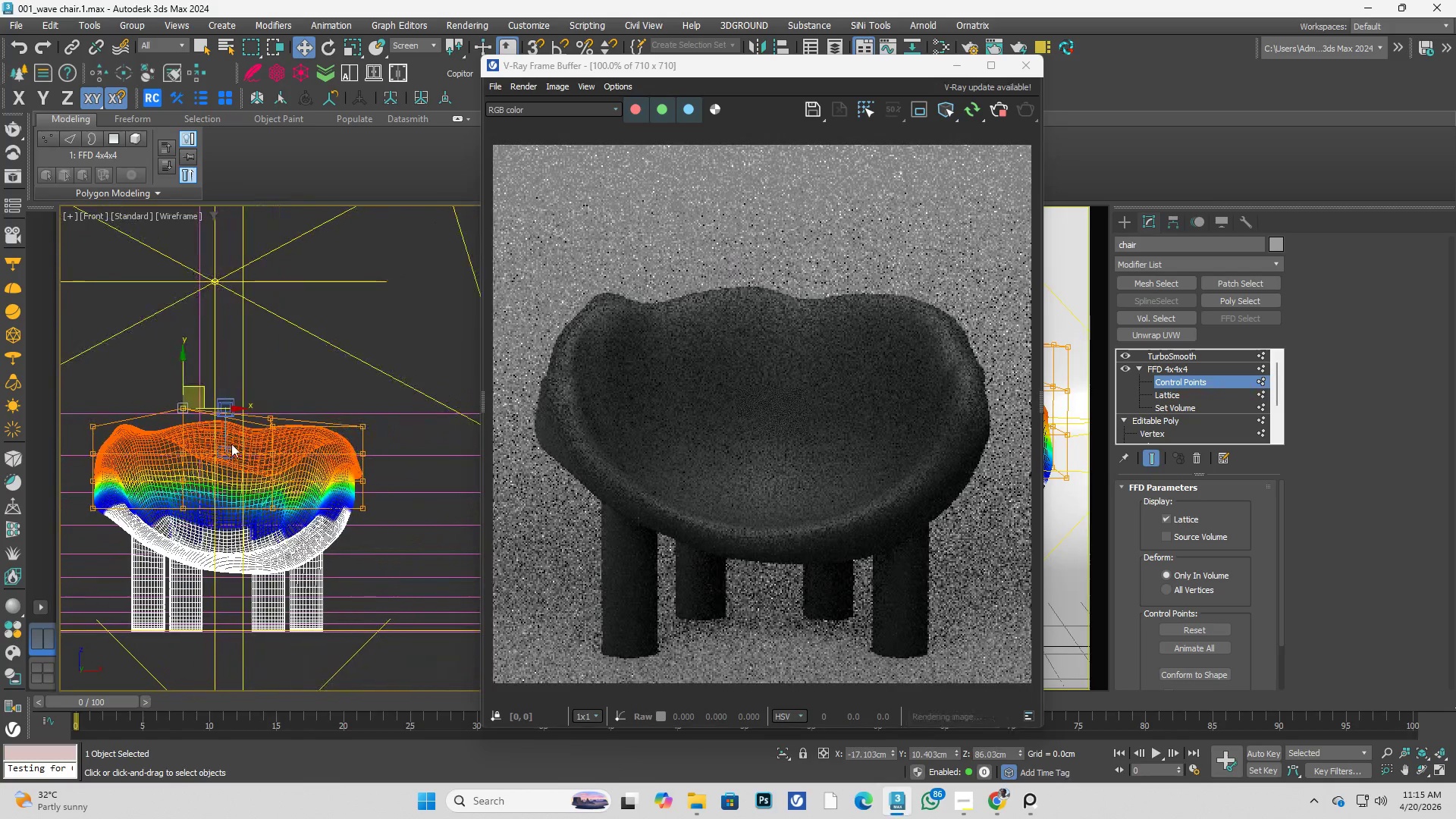 
scroll: coordinate [275, 430], scroll_direction: up, amount: 1.0
 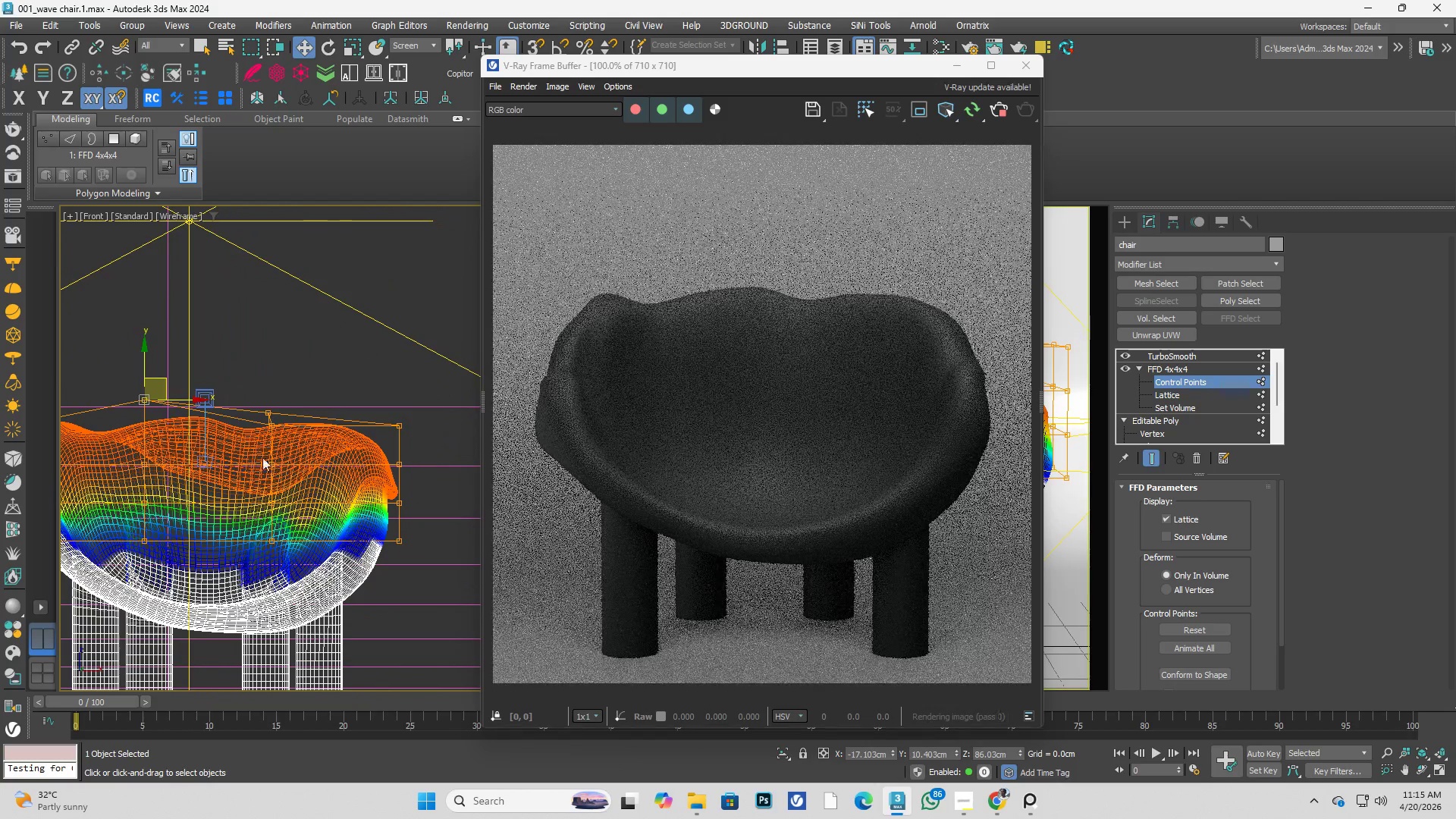 
left_click_drag(start_coordinate=[252, 443], to_coordinate=[308, 498])
 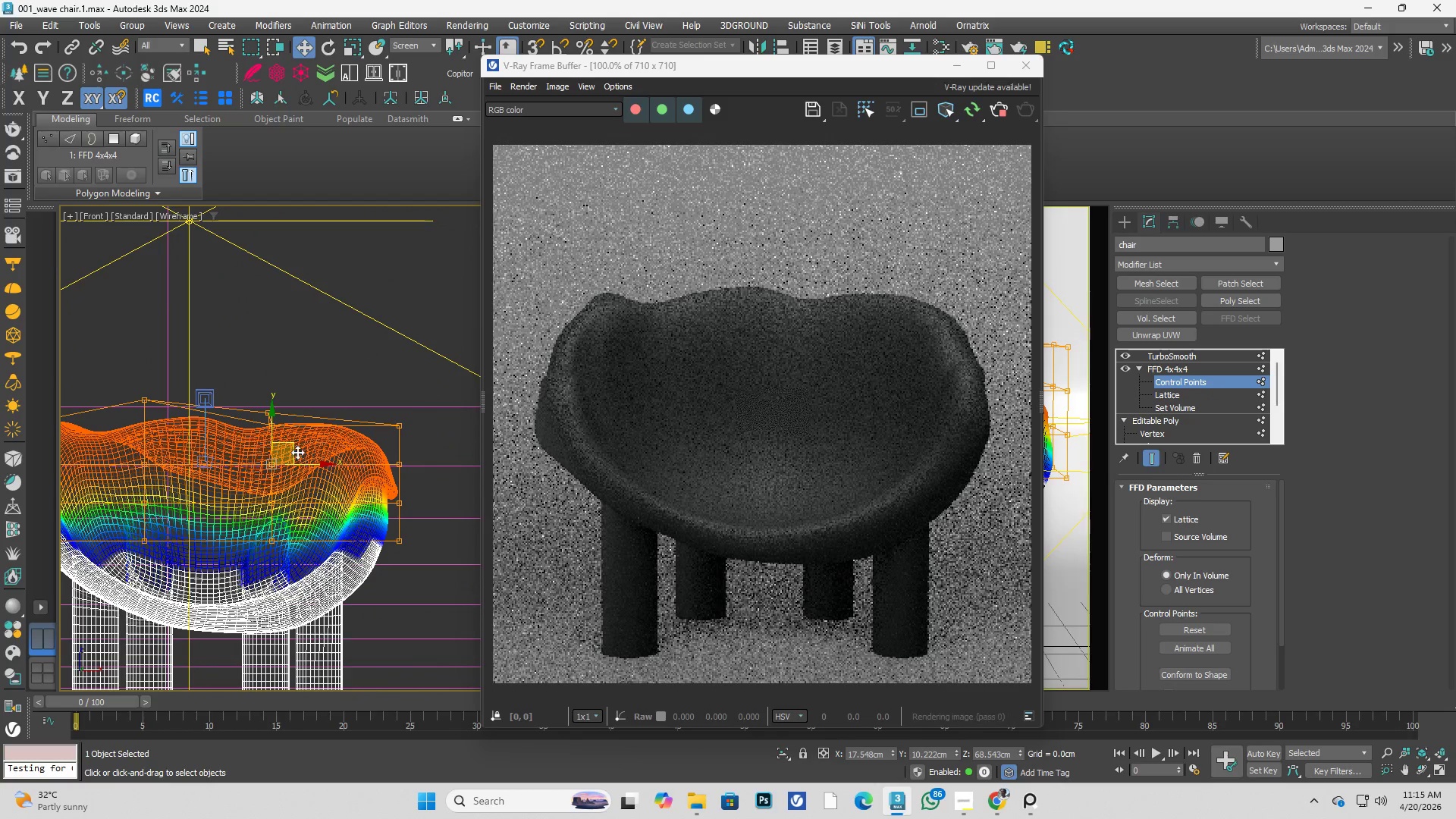 
left_click_drag(start_coordinate=[293, 450], to_coordinate=[316, 410])
 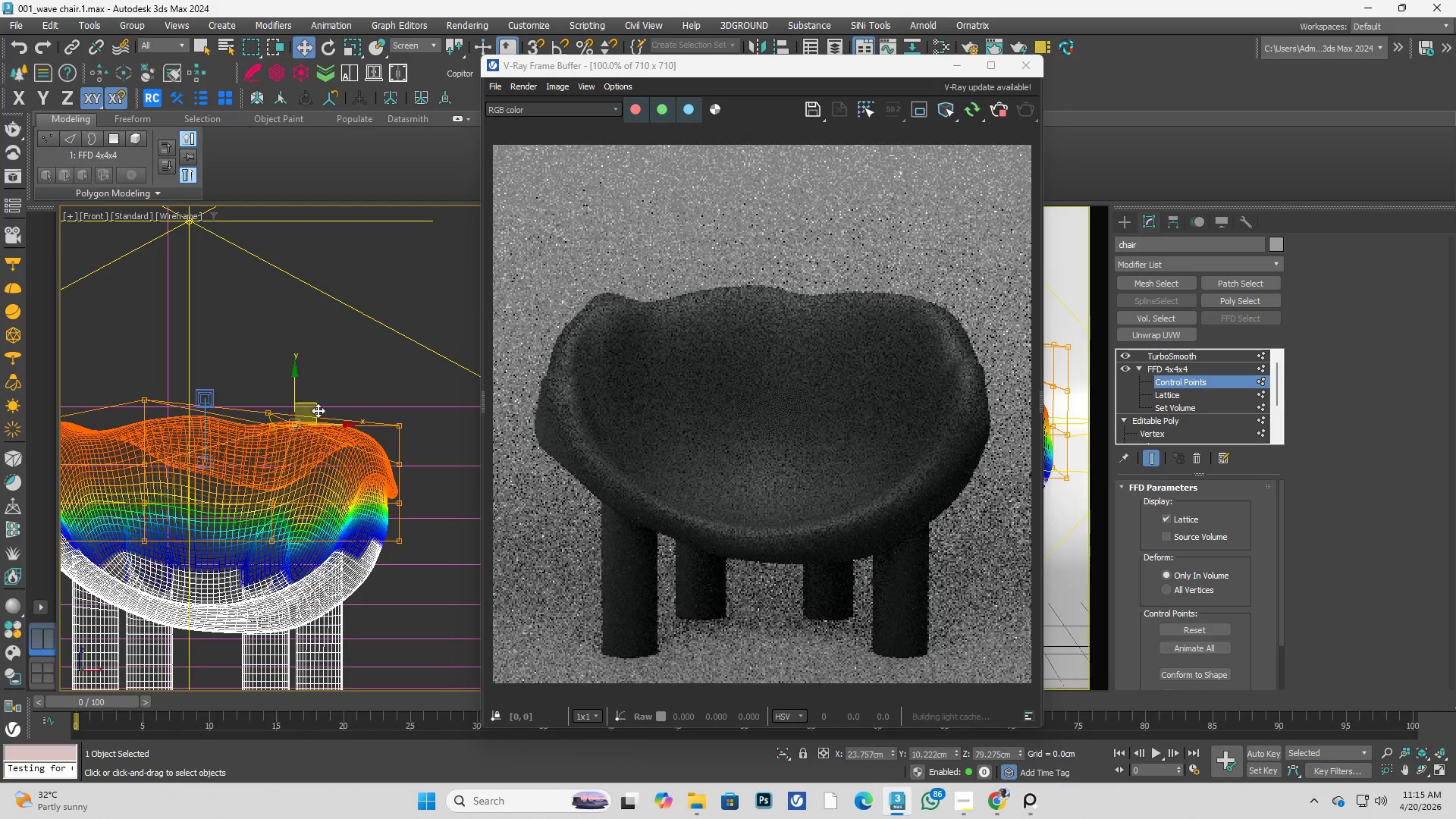 
key(Control+ControlLeft)
 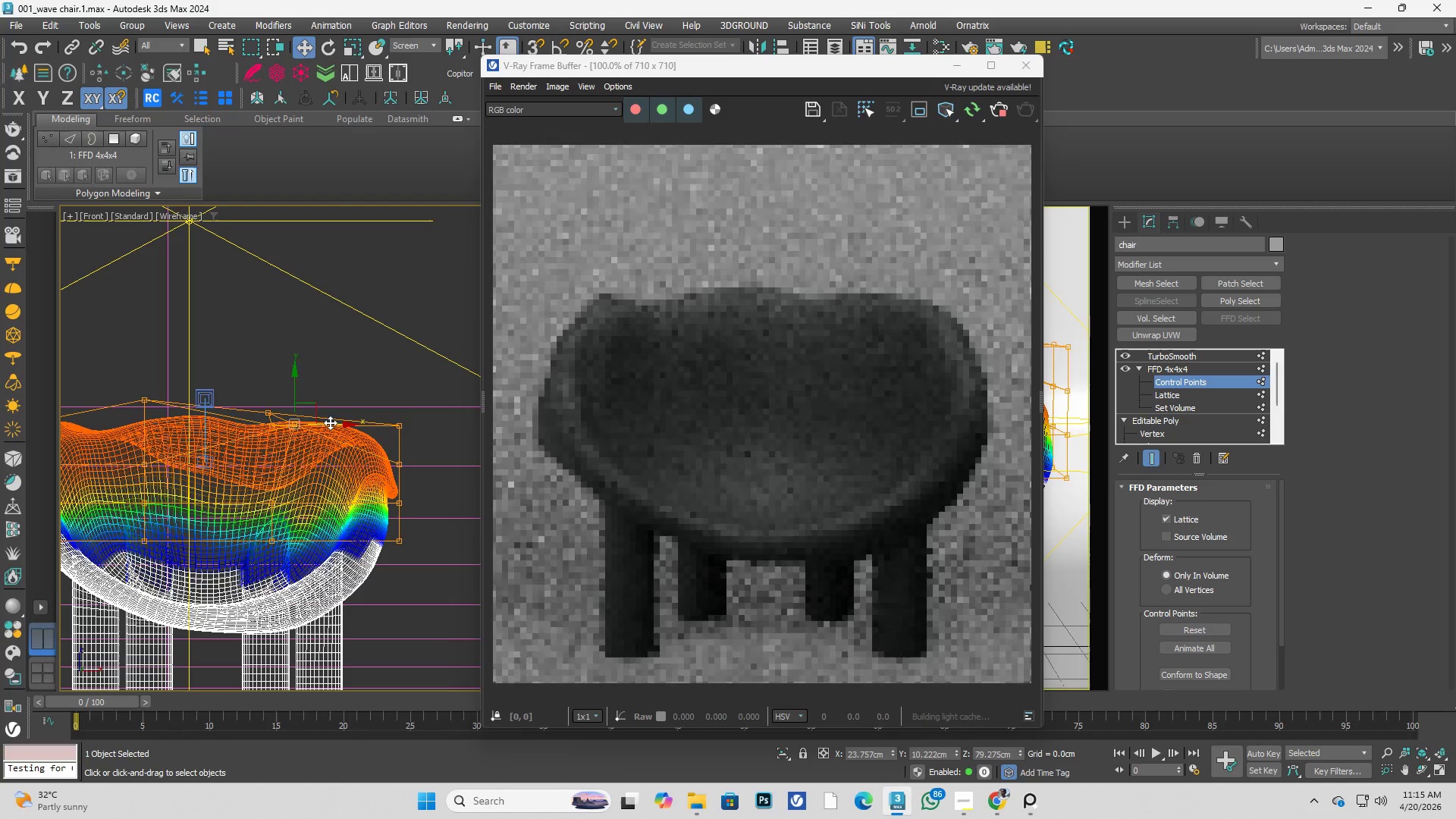 
key(Control+Z)
 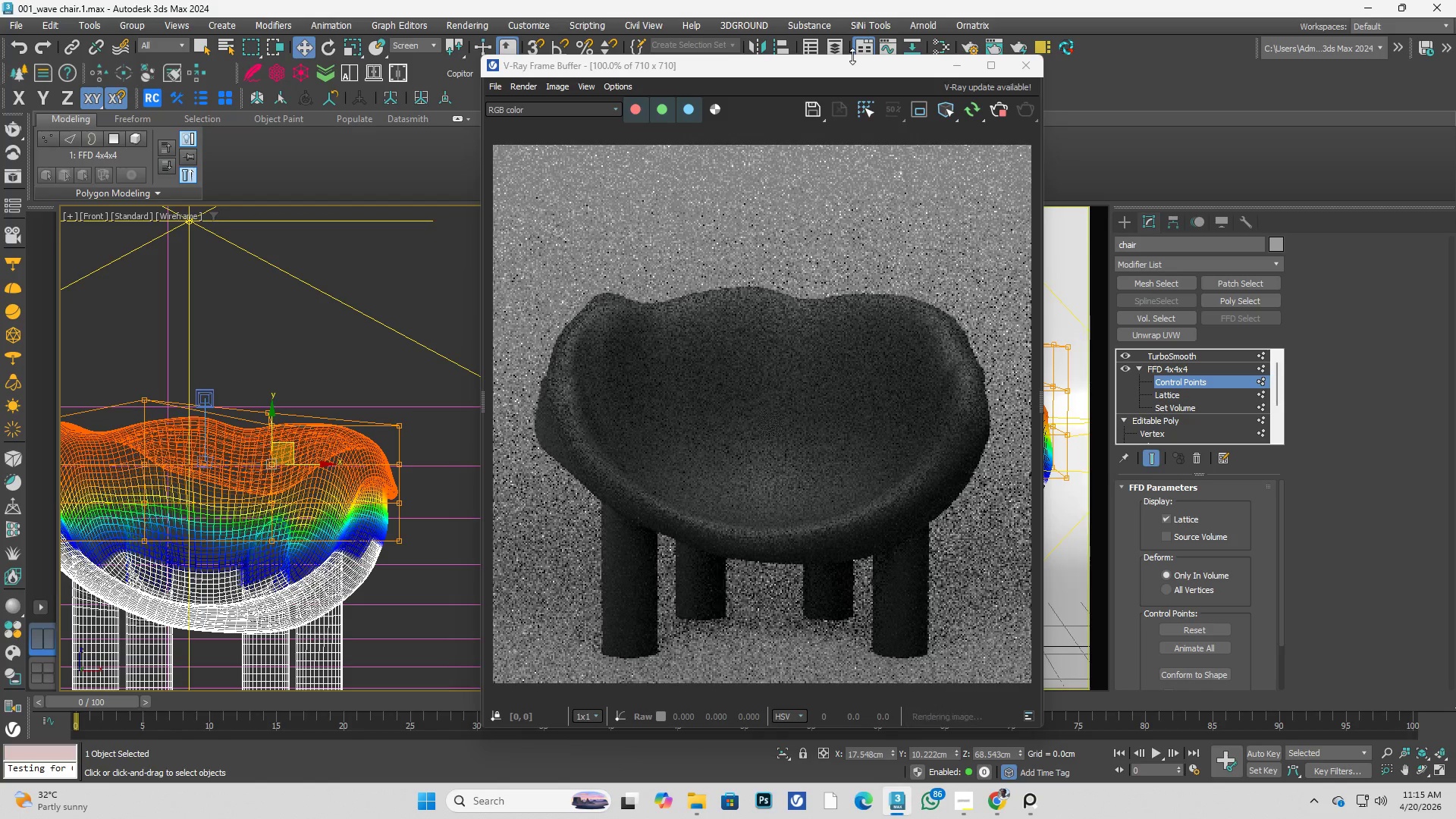 
left_click_drag(start_coordinate=[858, 64], to_coordinate=[535, 66])
 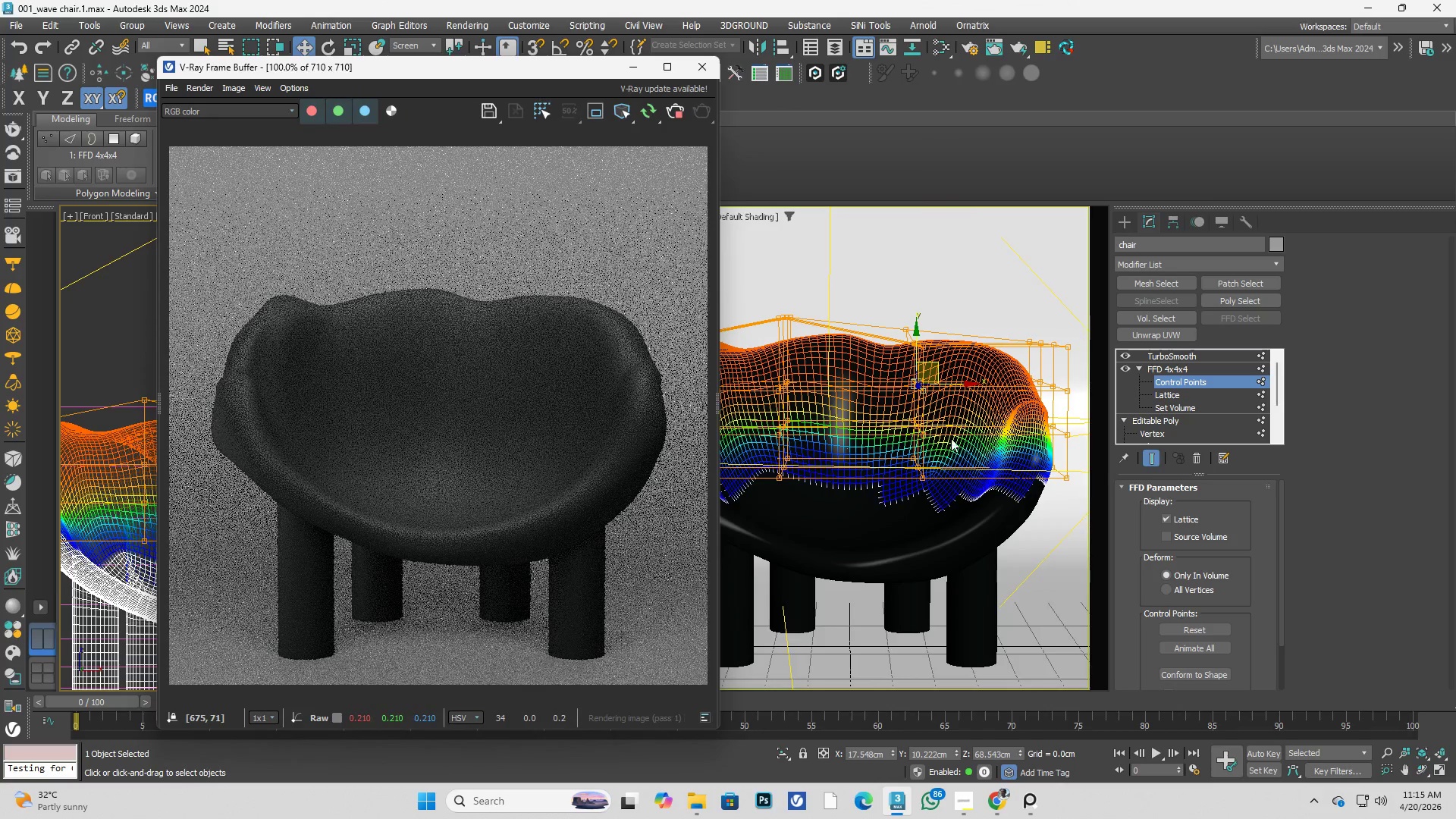 
left_click([919, 440])
 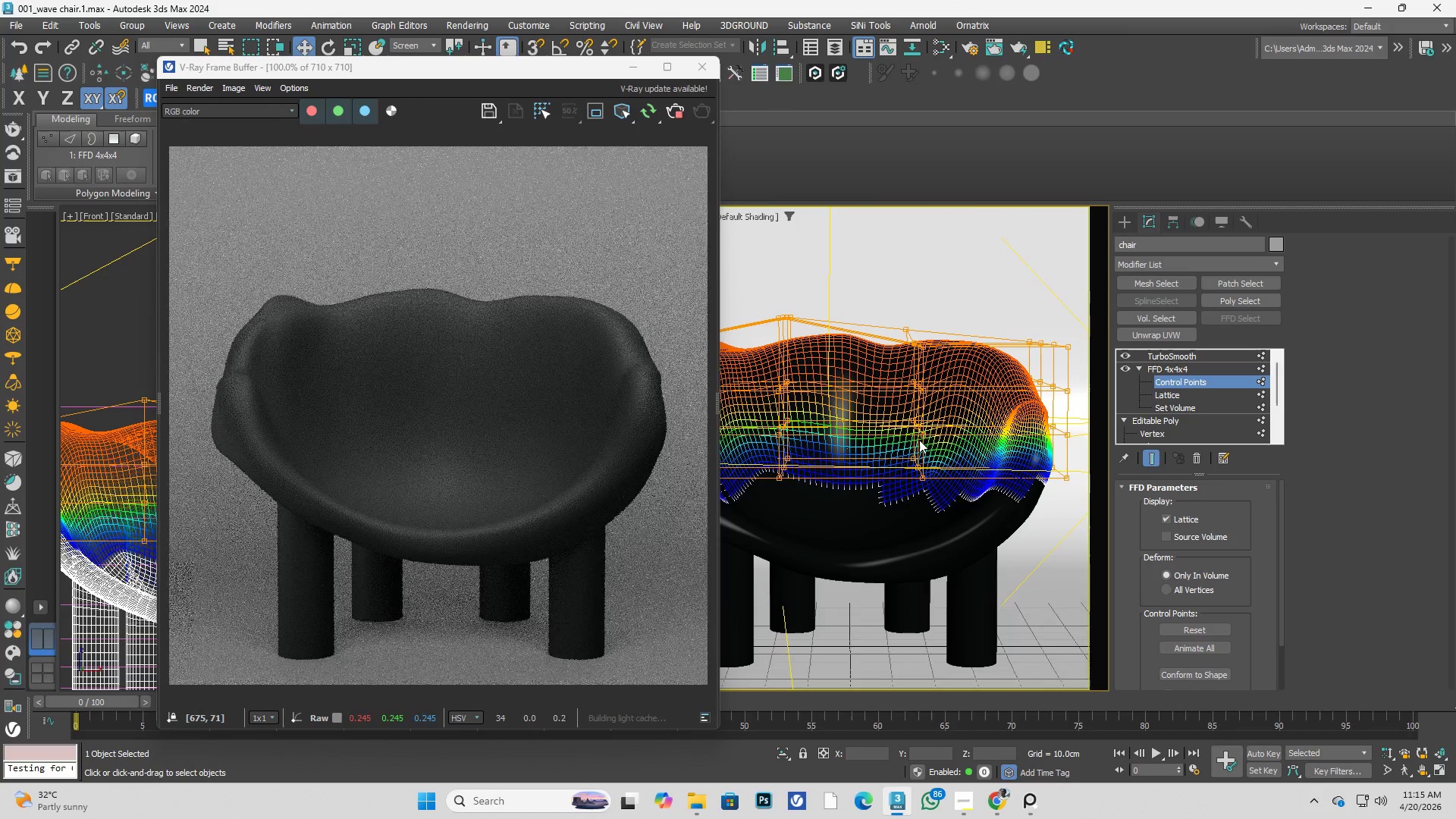 
key(C)
 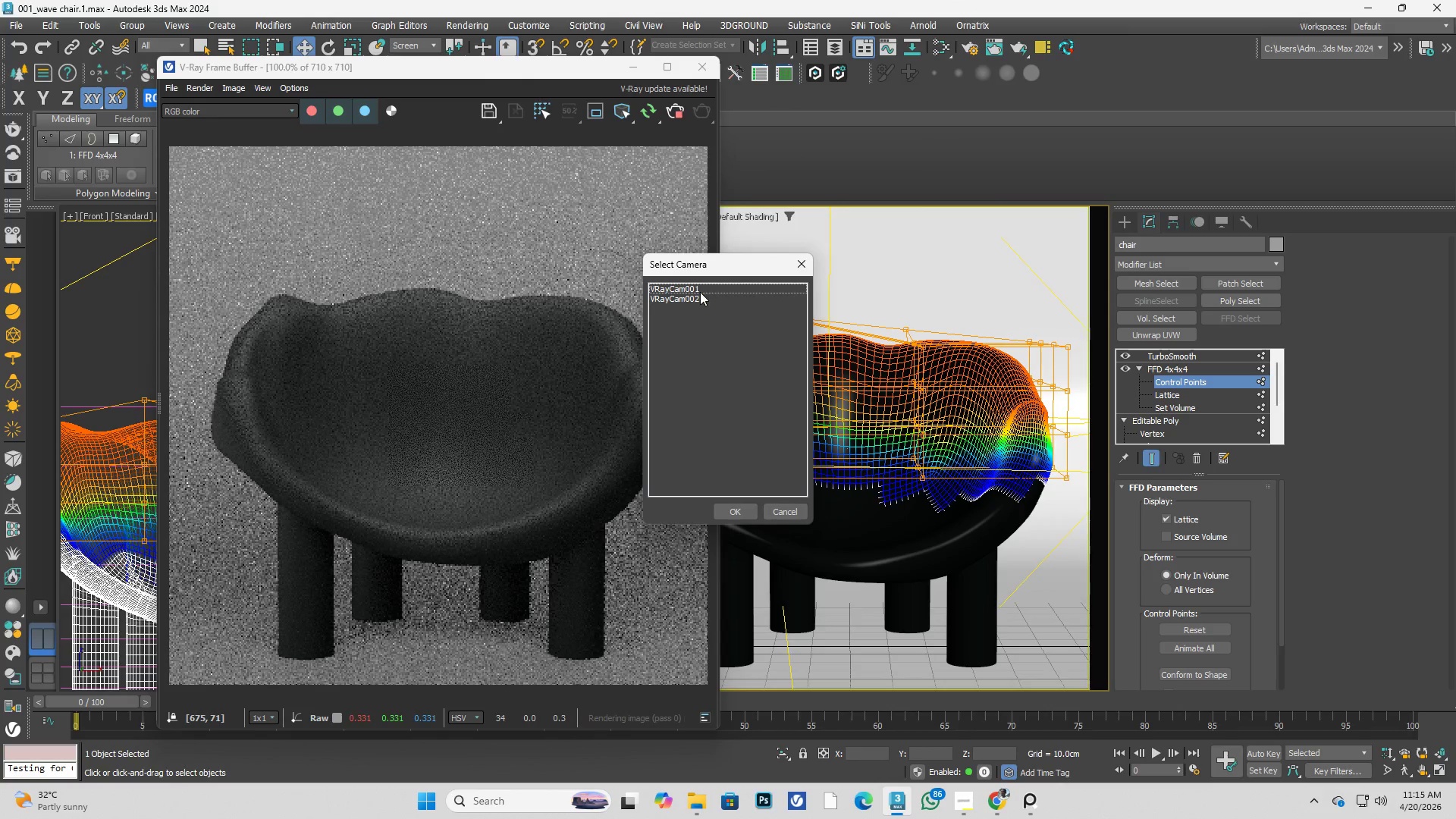 
double_click([699, 291])
 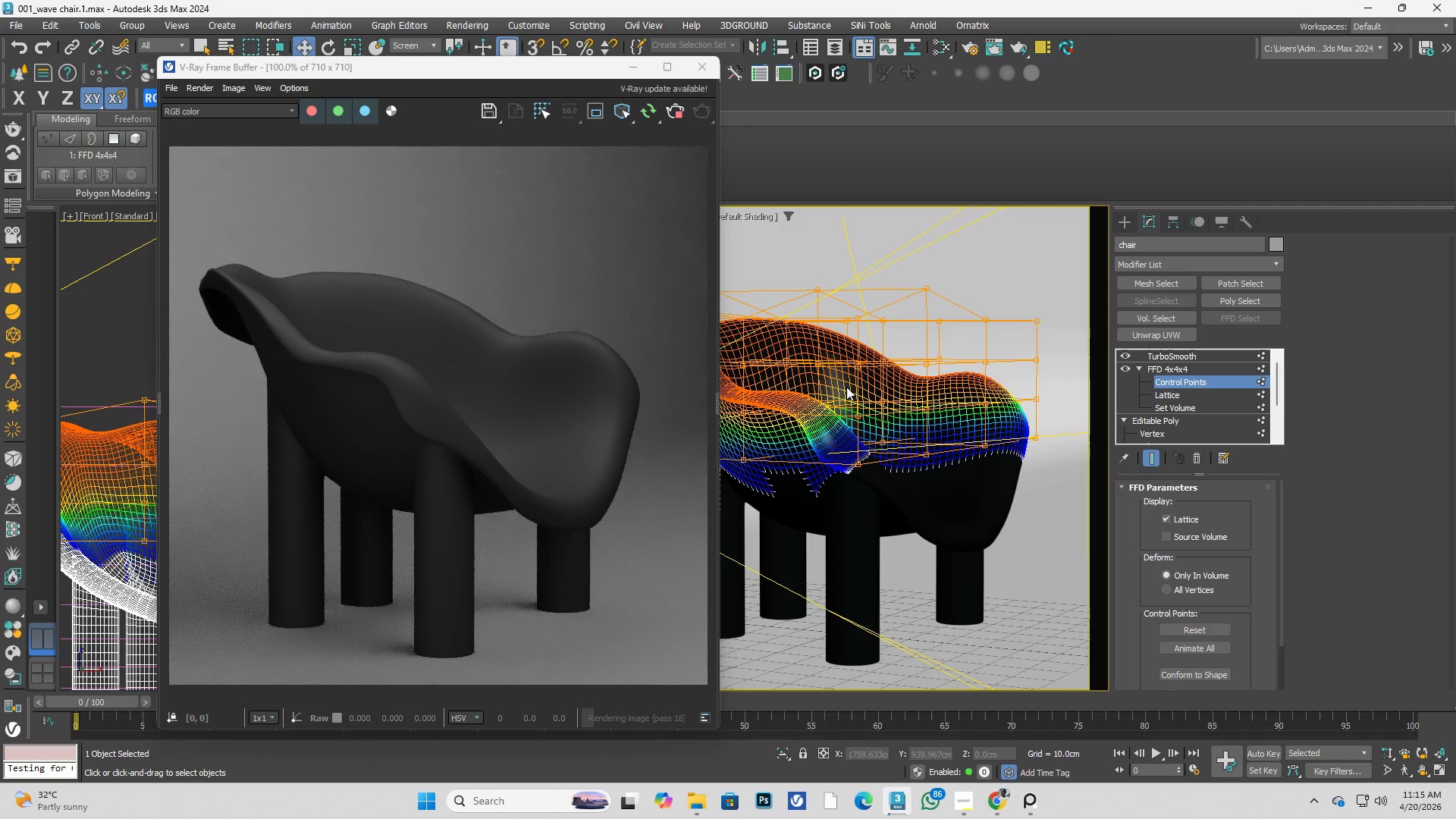 
wait(6.3)
 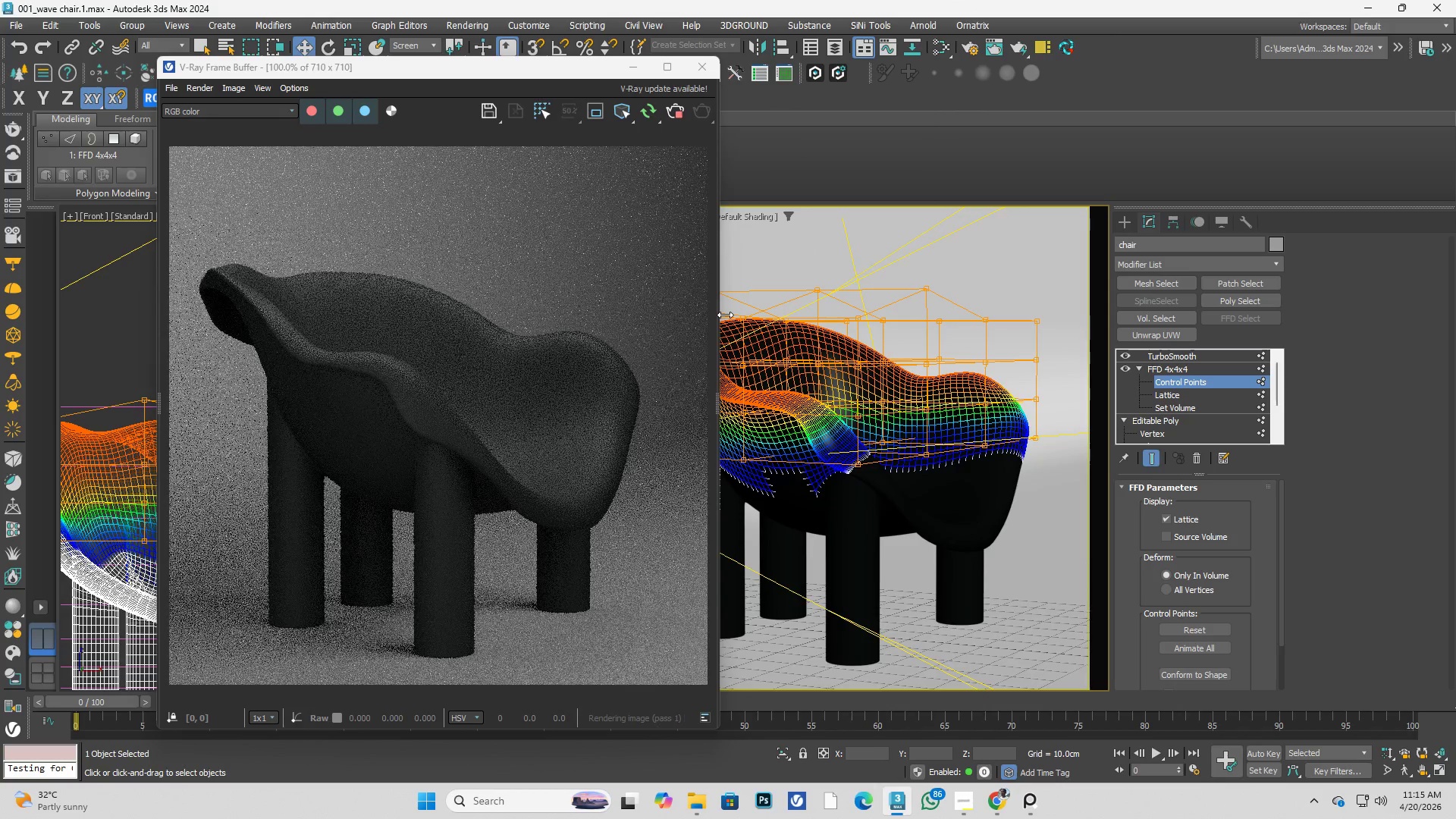 
key(C)
 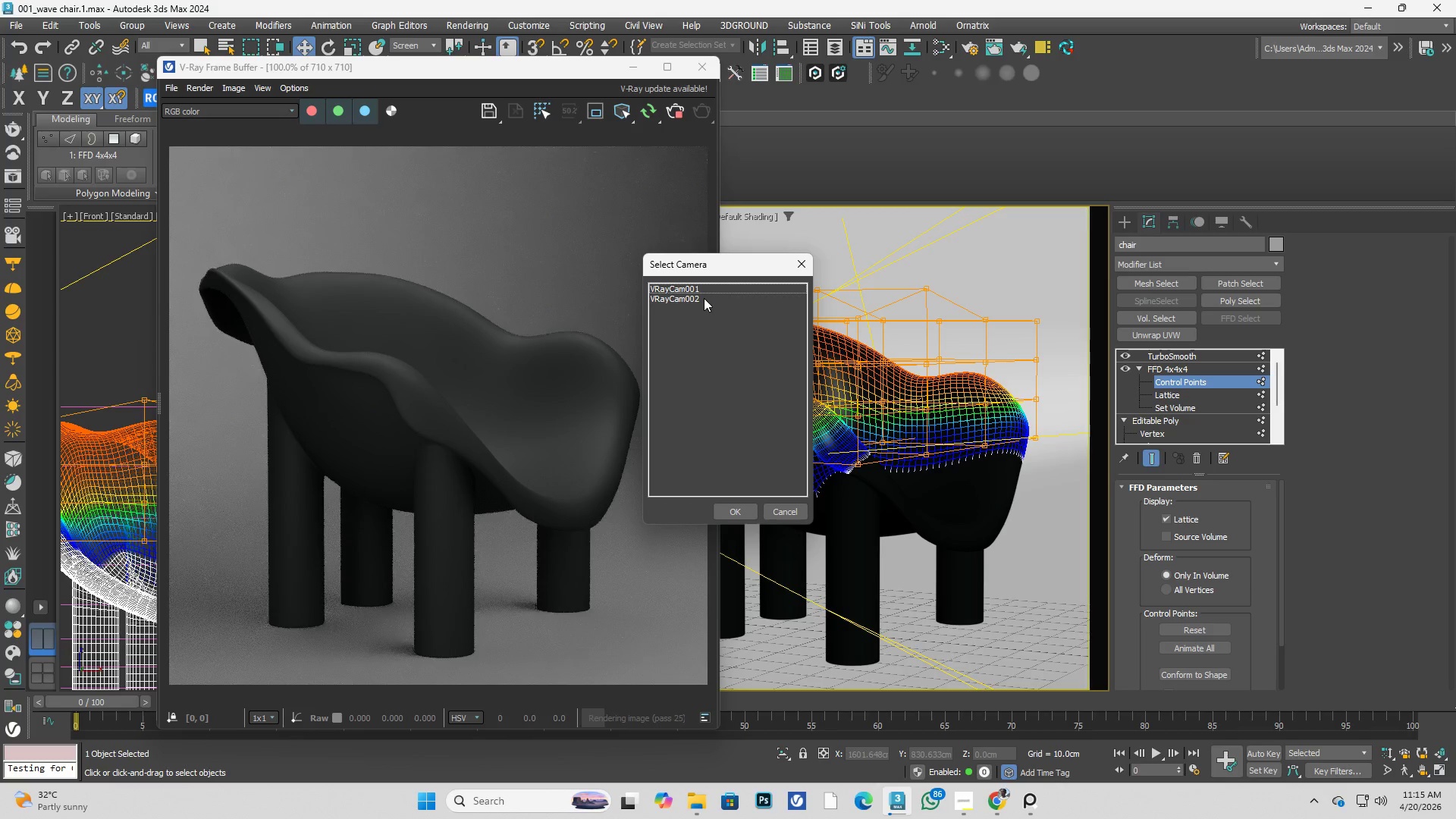 
double_click([702, 297])
 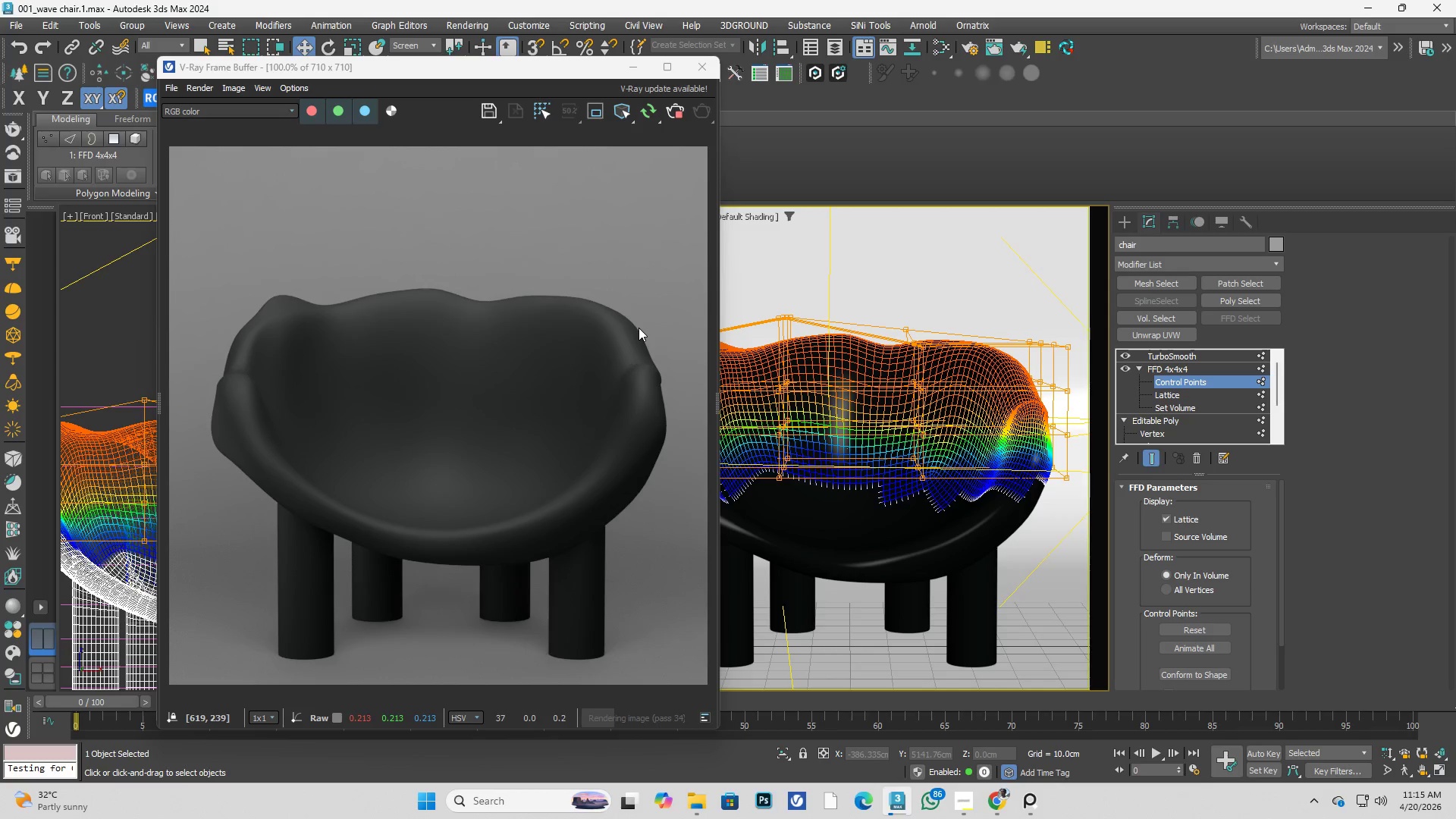 
wait(16.72)
 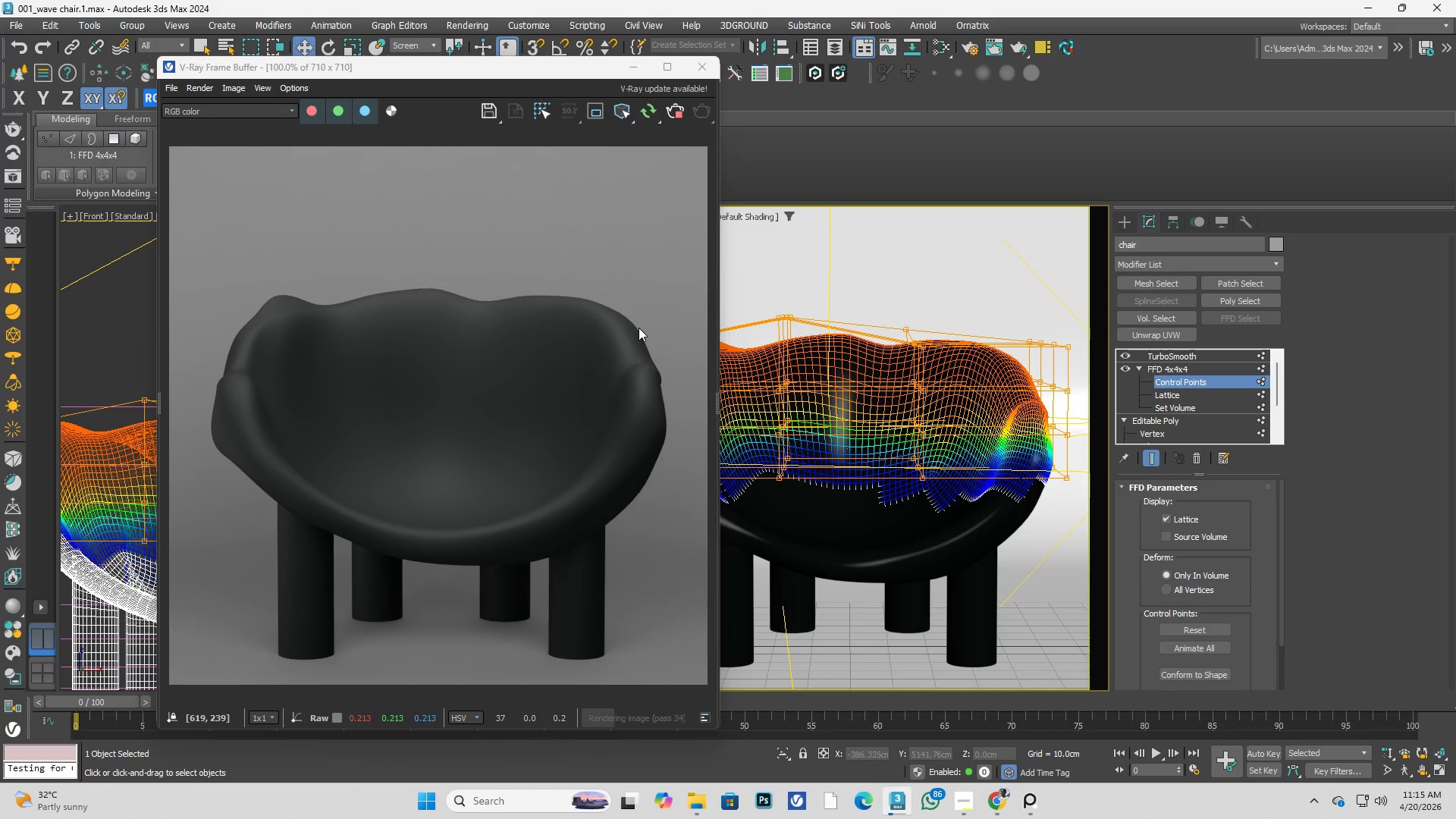 
key(C)
 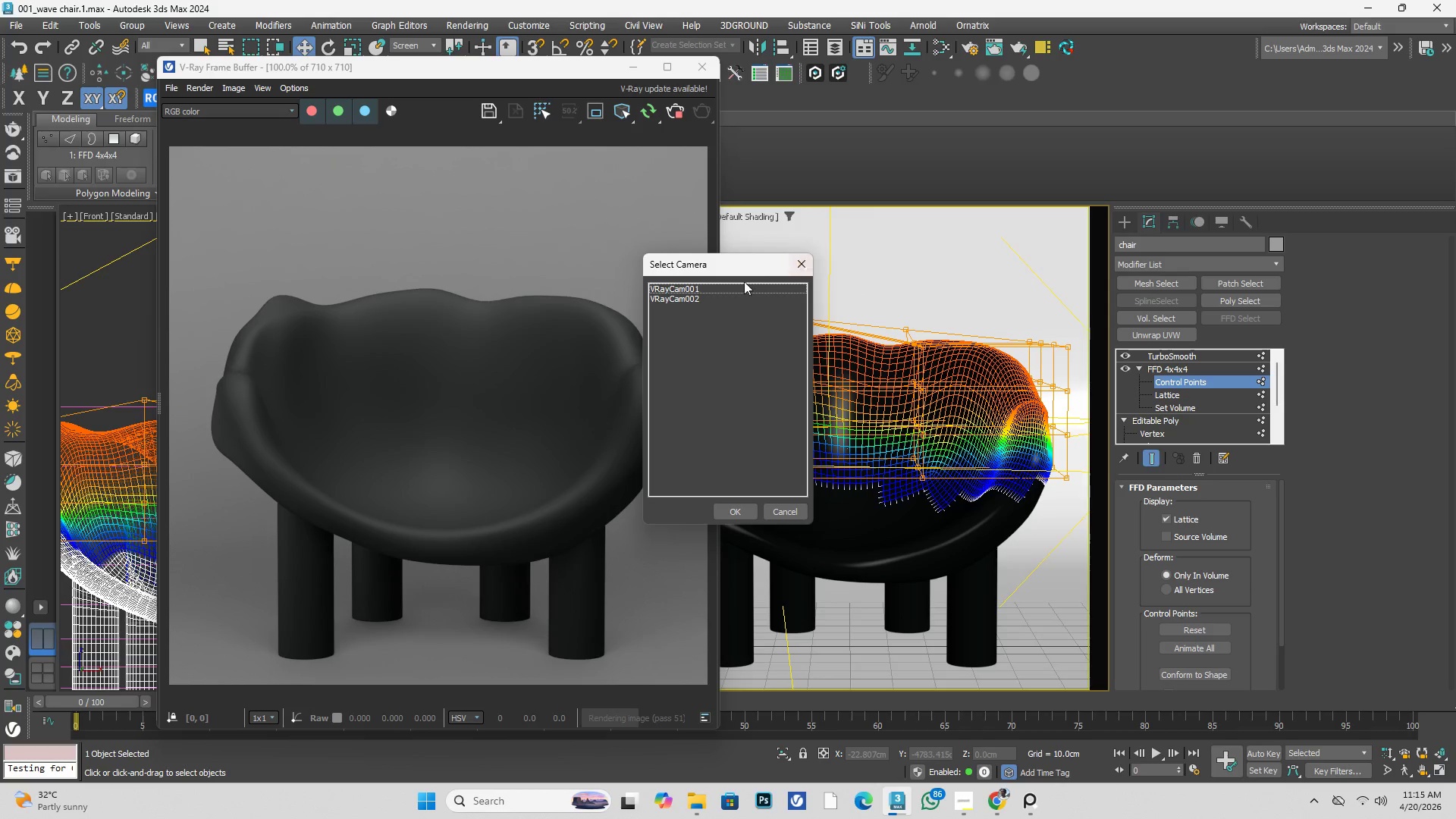 
double_click([702, 301])
 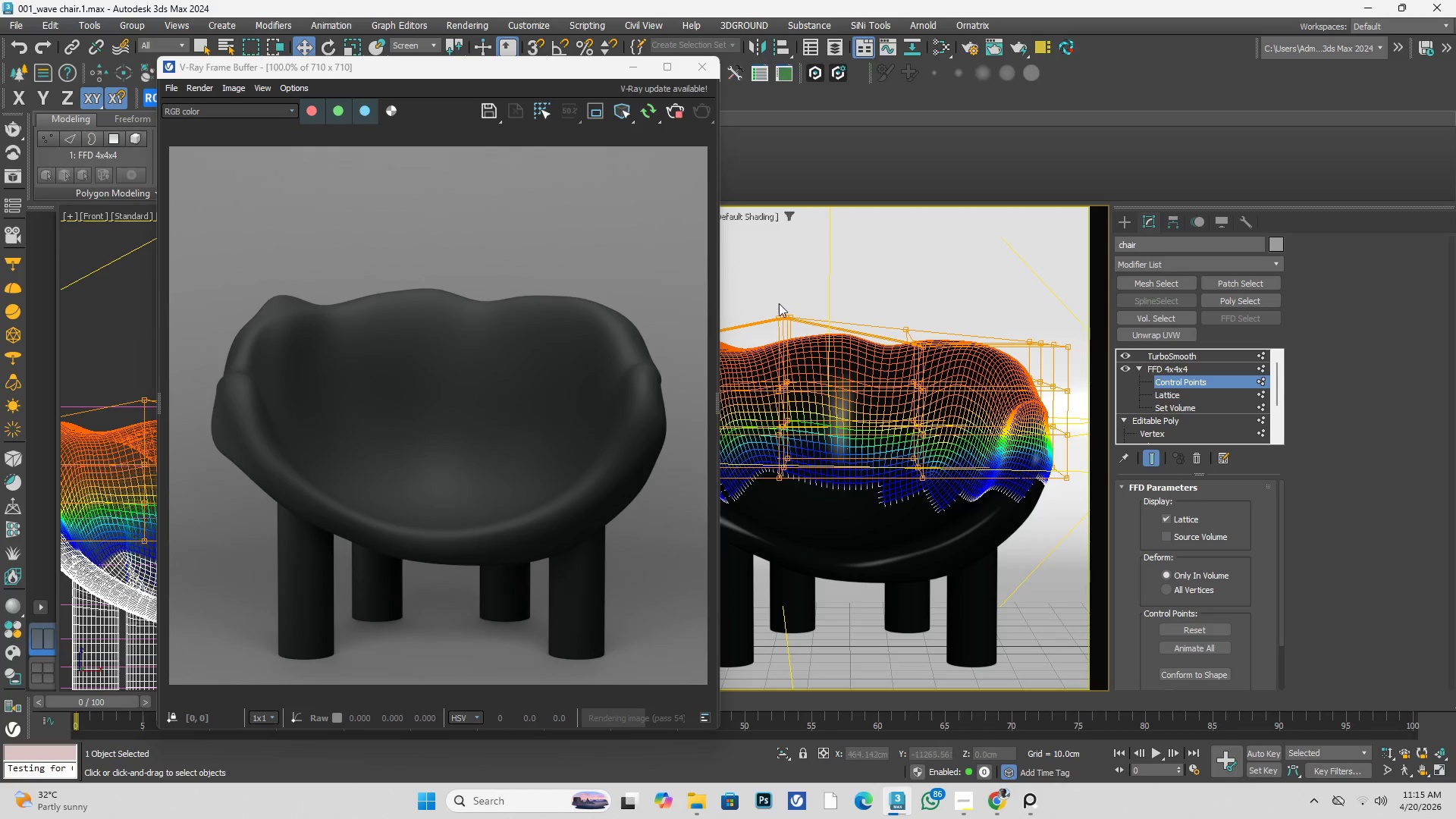 
key(C)
 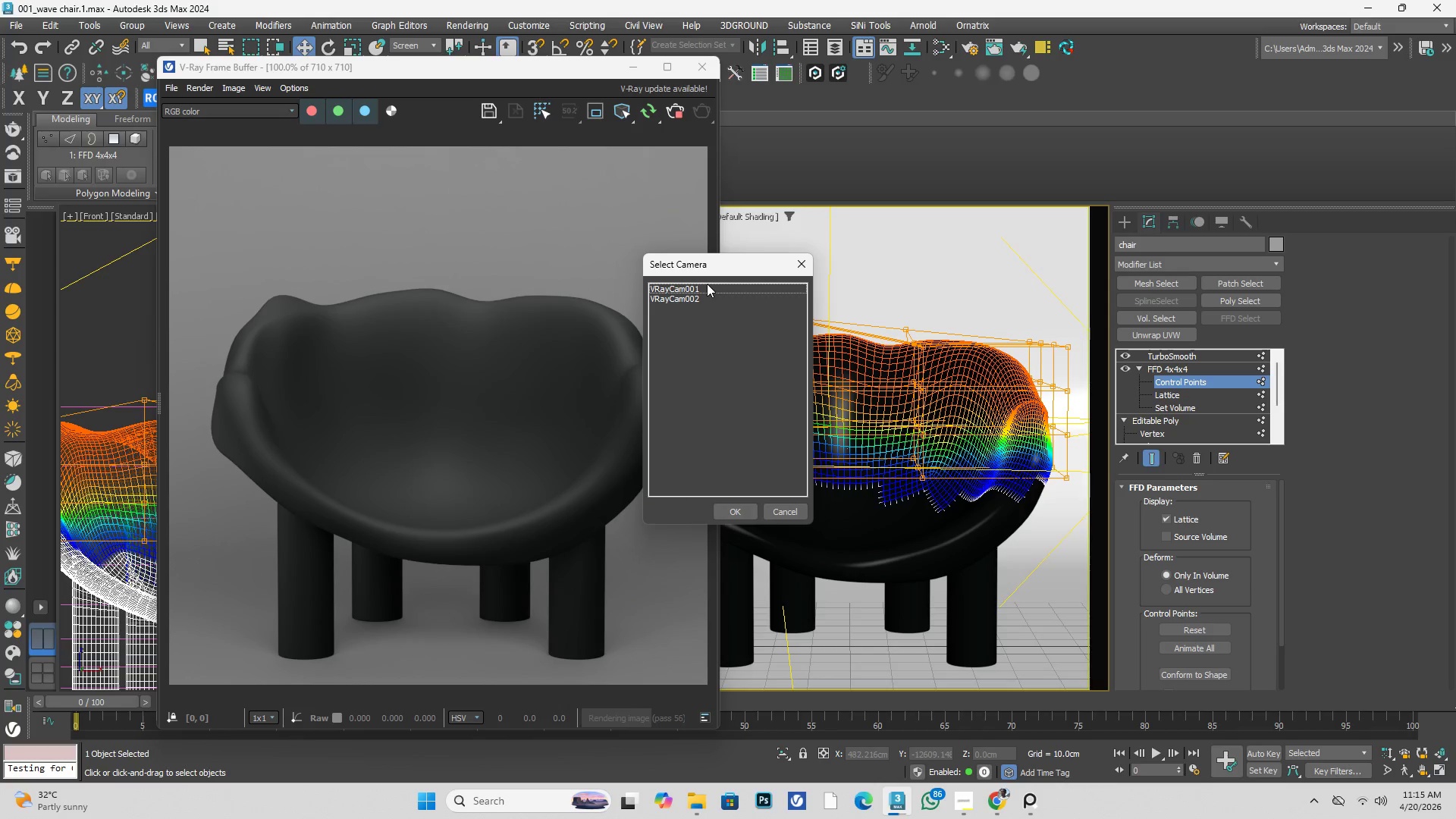 
double_click([707, 284])
 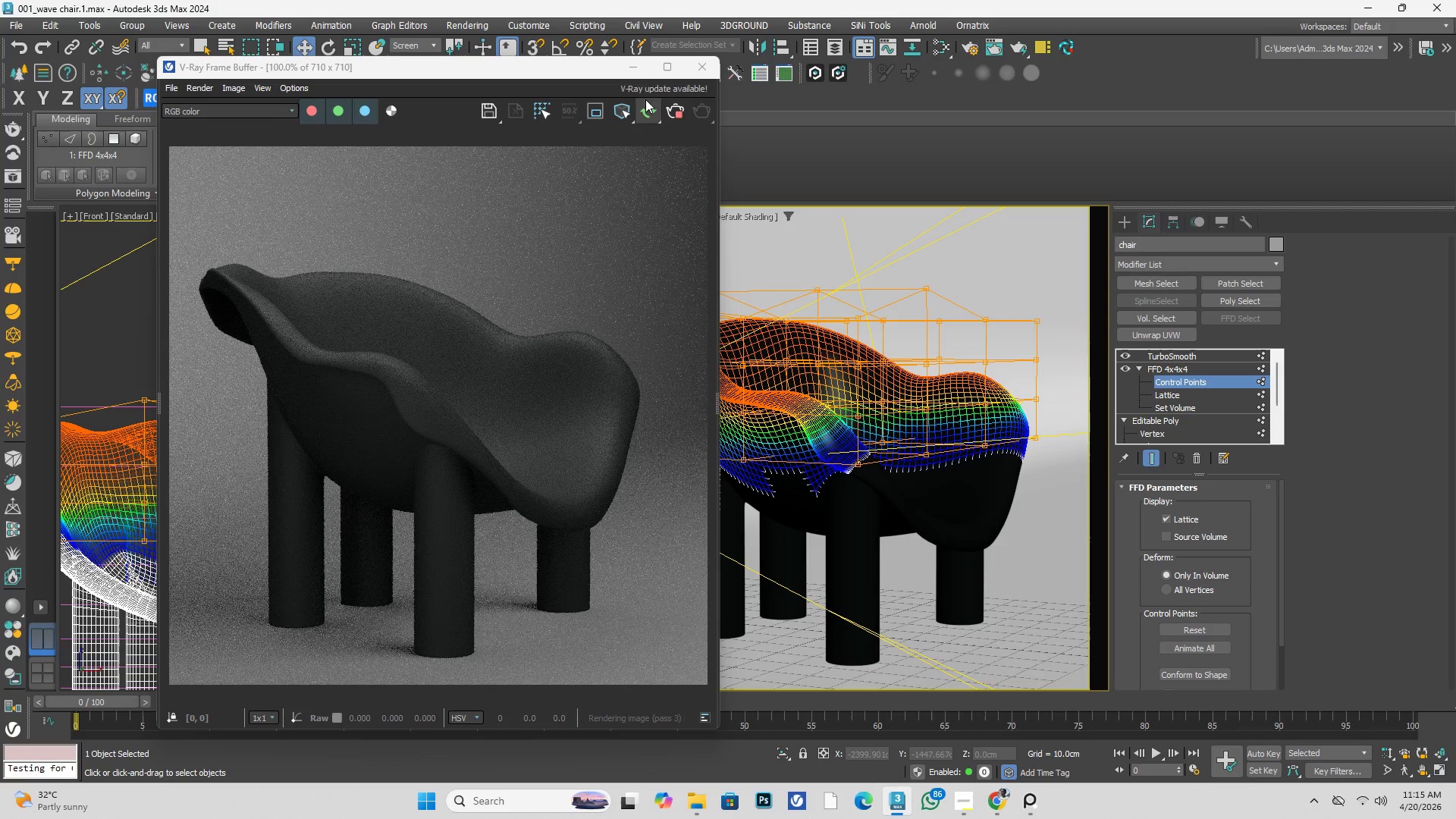 
left_click_drag(start_coordinate=[557, 63], to_coordinate=[564, 63])
 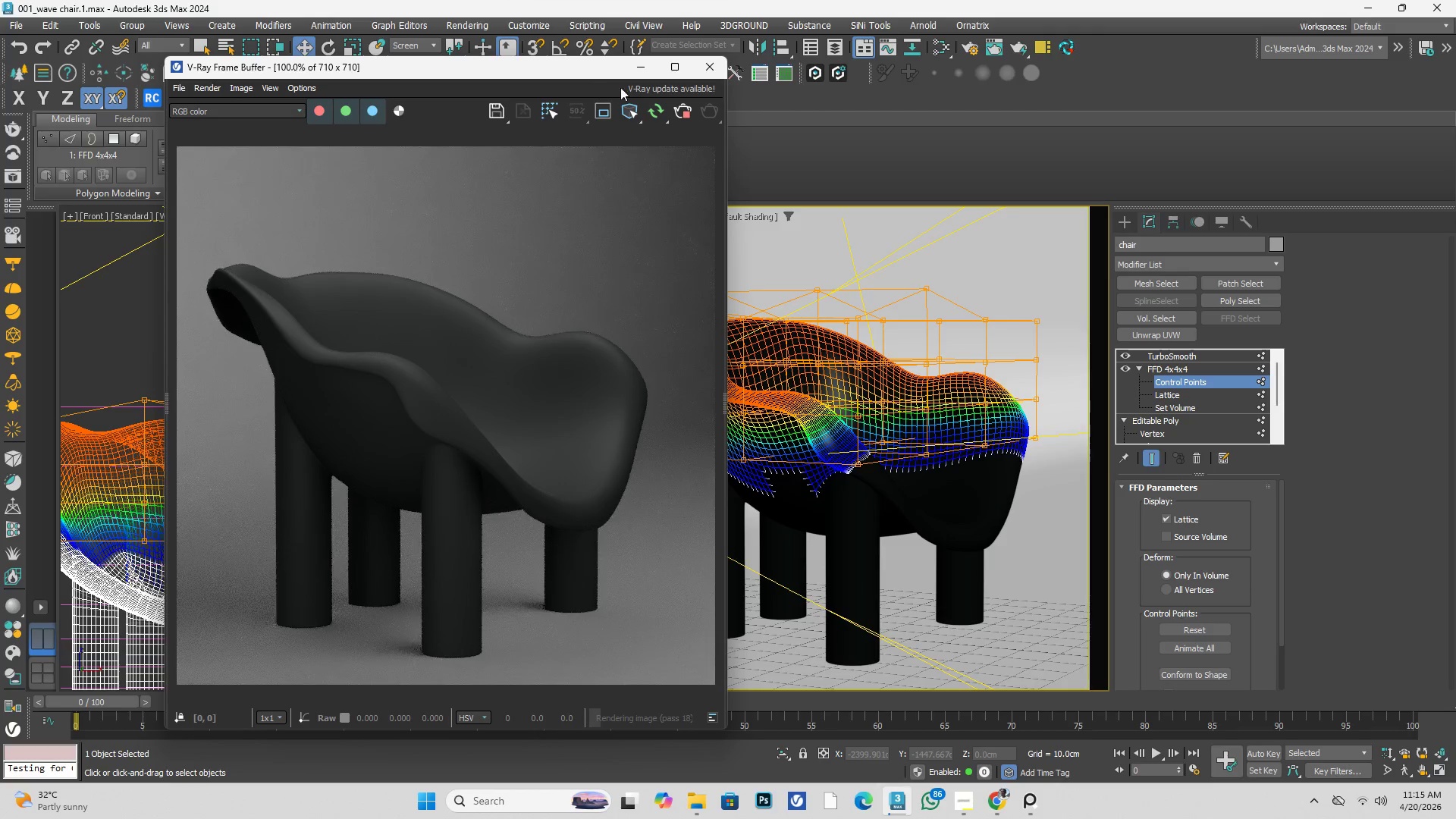 
key(Control+S)
 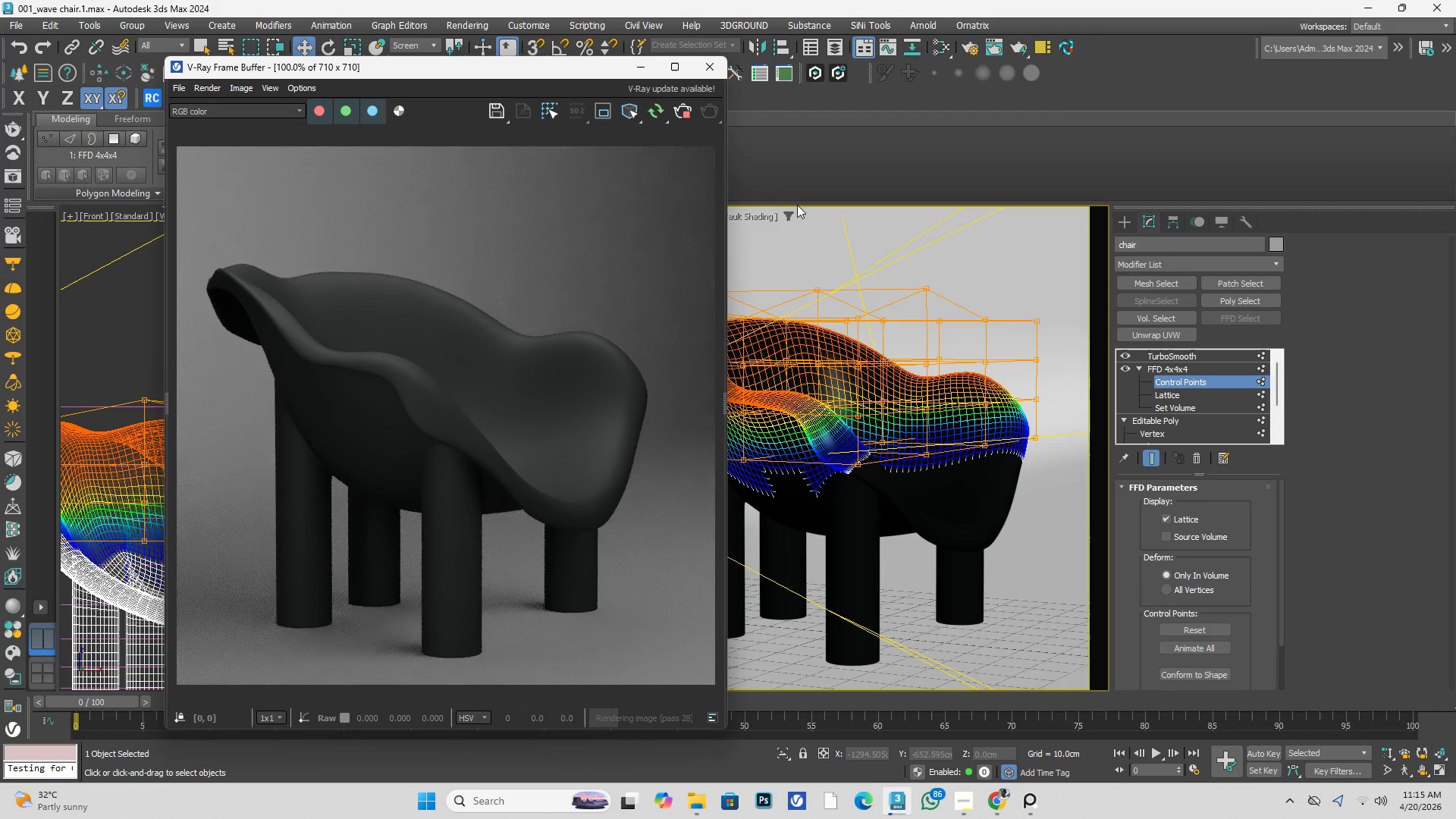 
wait(8.42)
 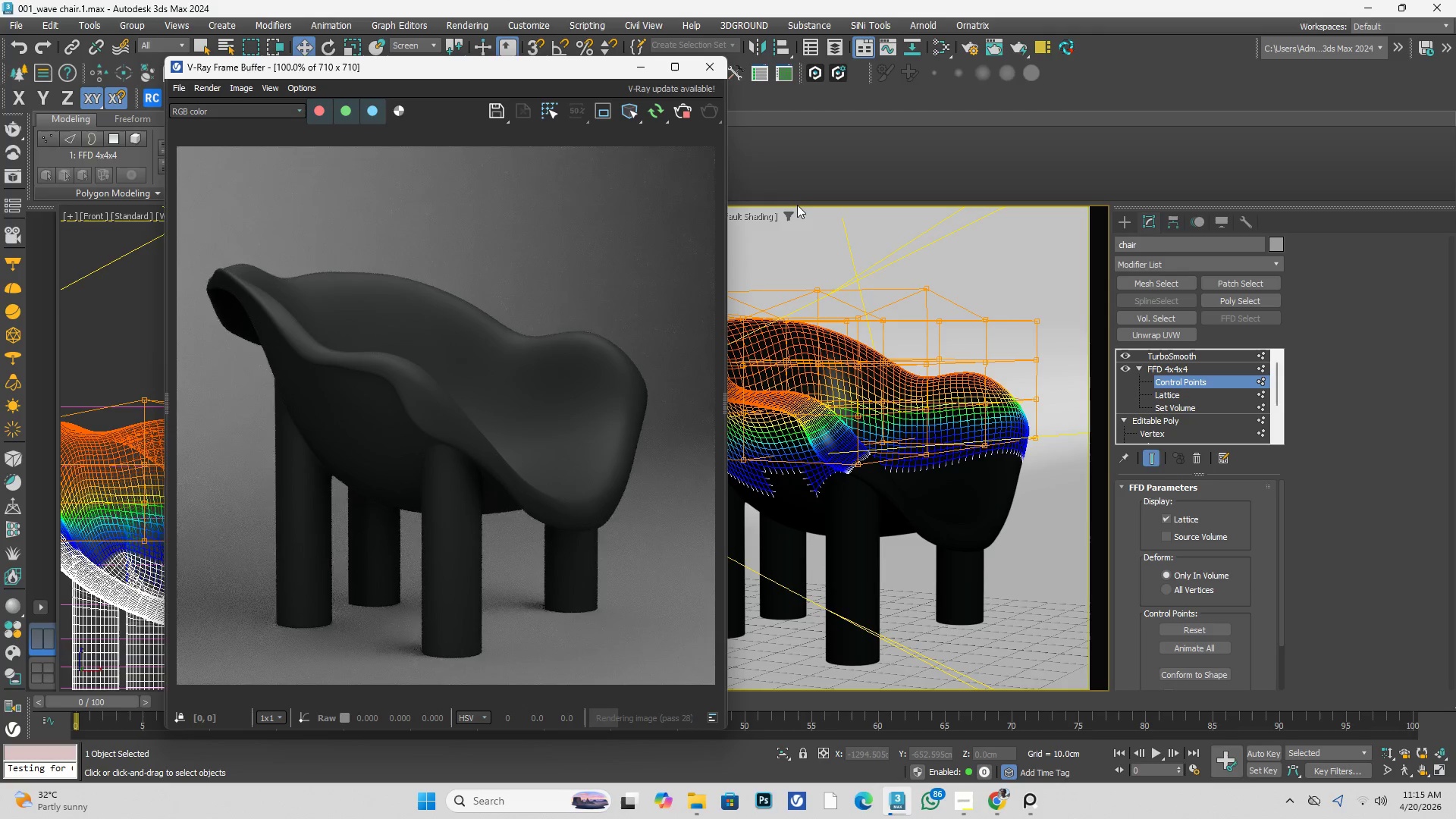 
left_click([1188, 359])
 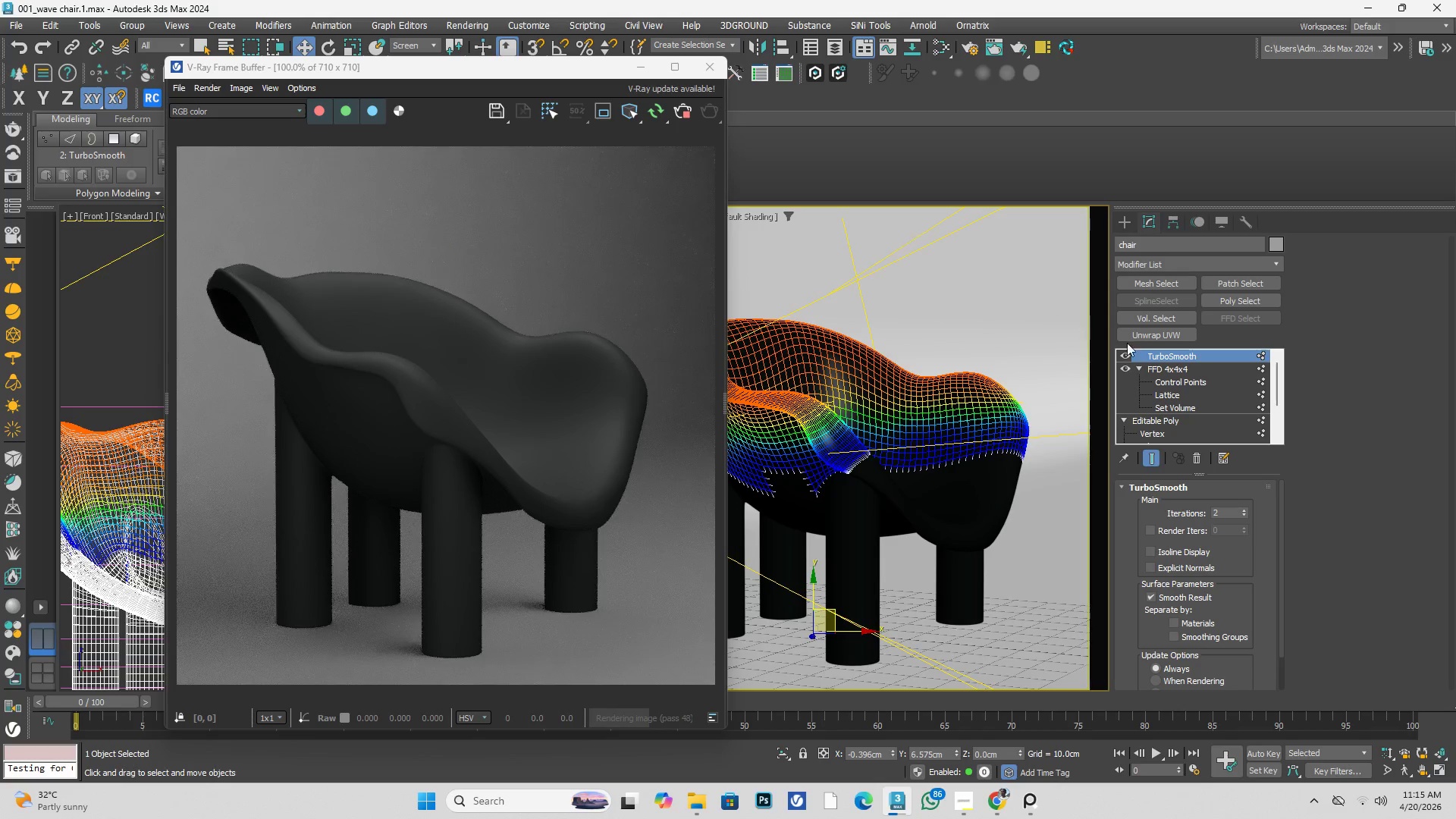 
left_click([1186, 369])
 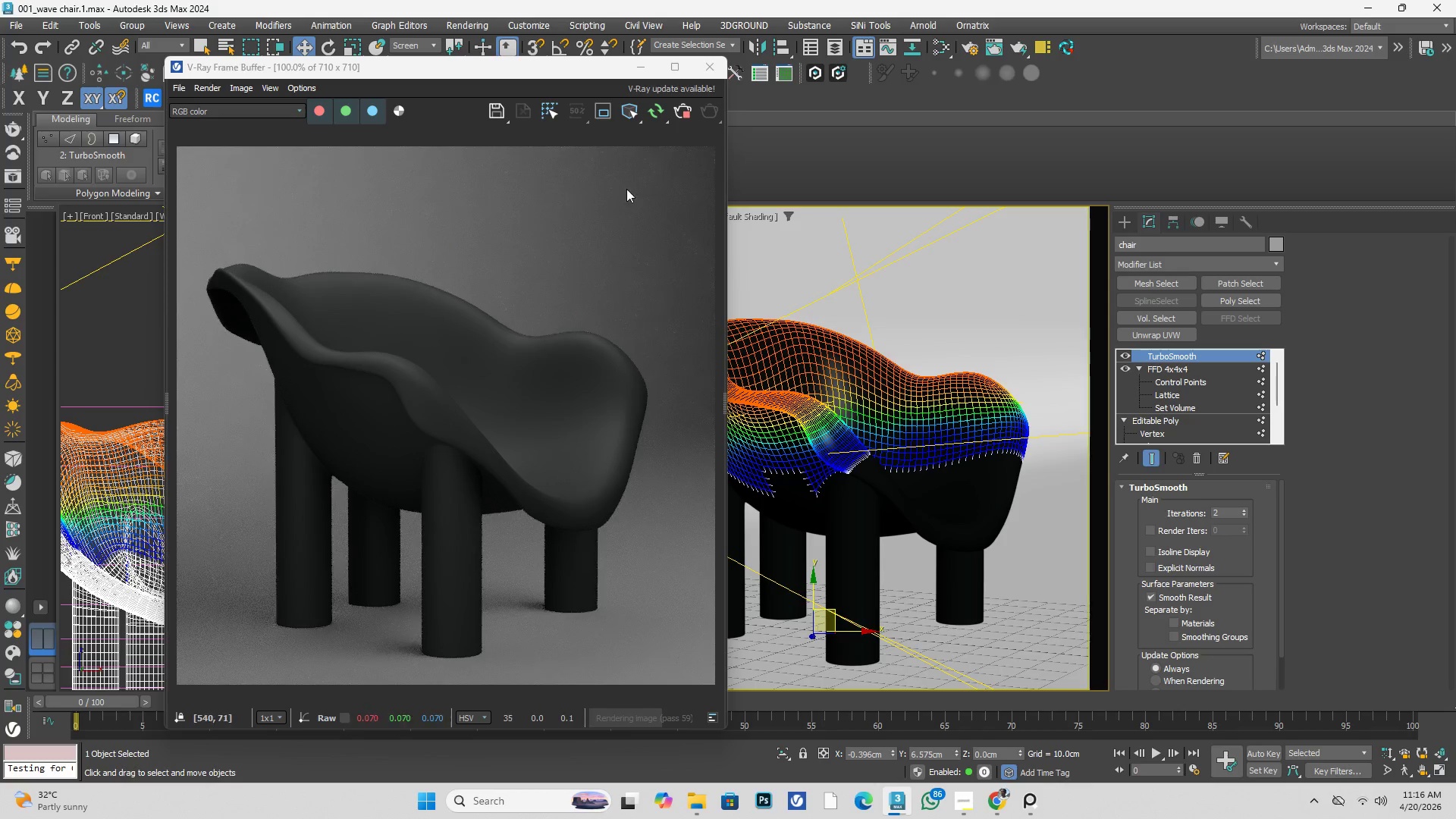 
left_click([708, 74])
 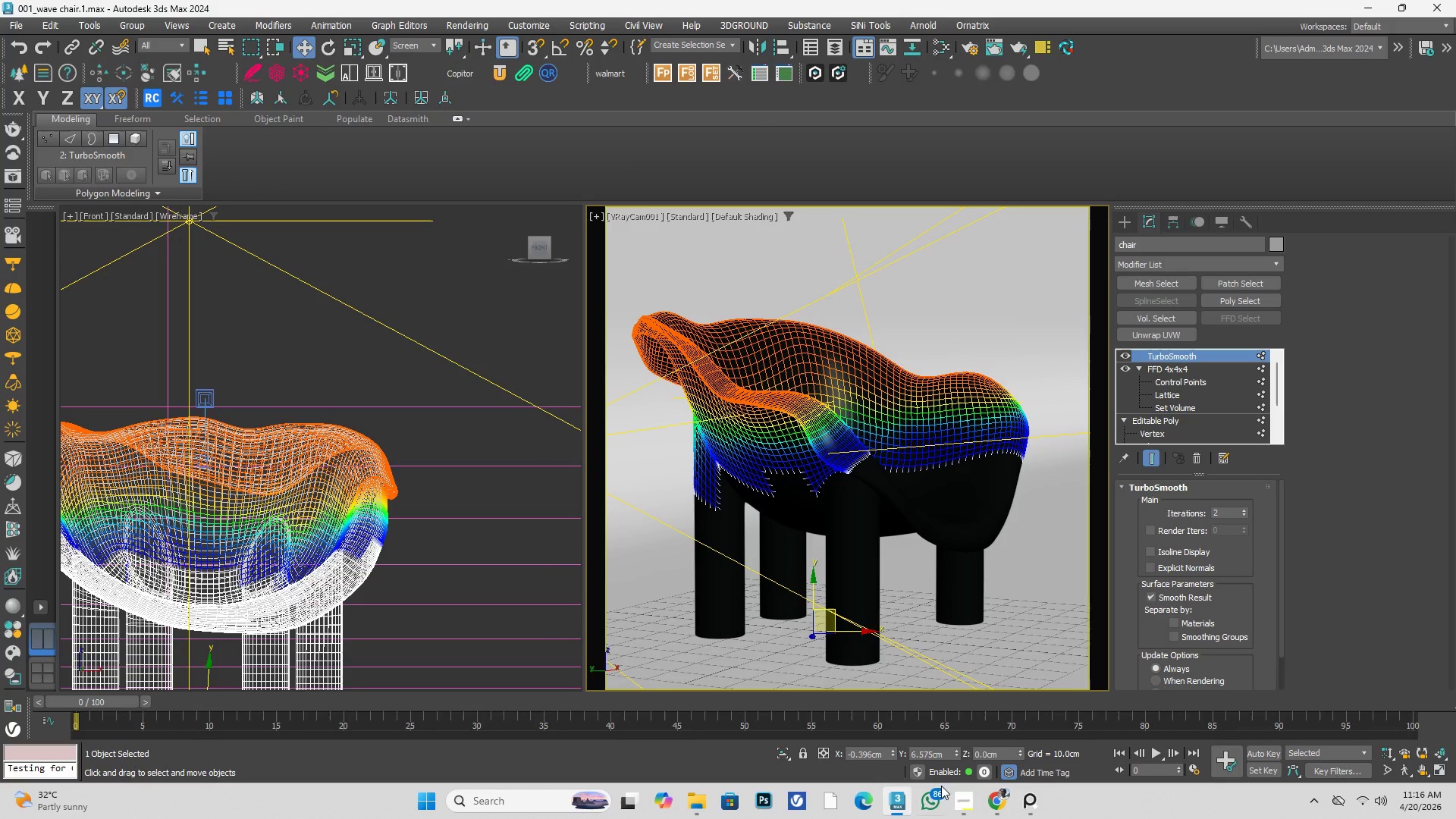 
left_click([968, 802])
 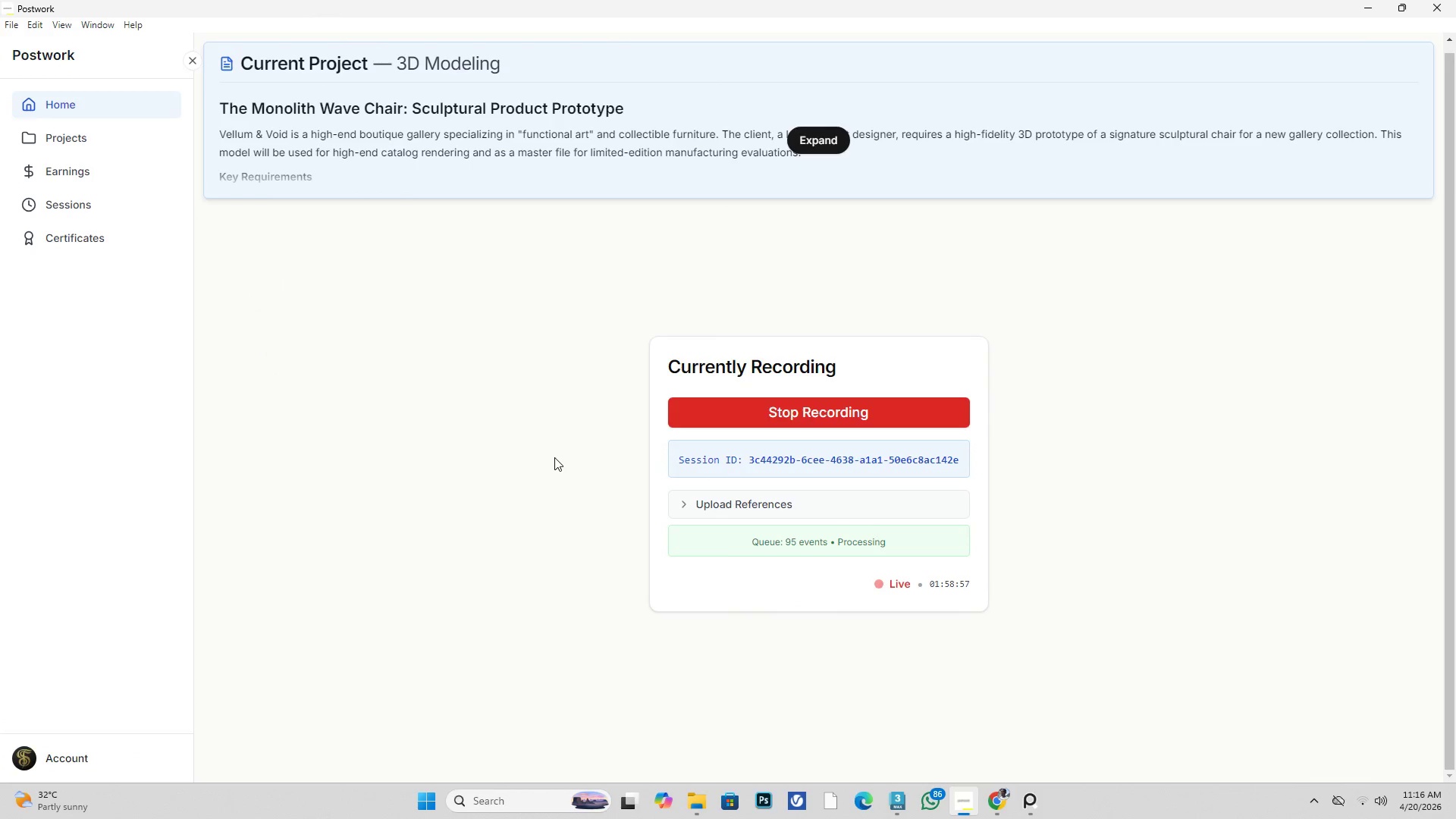 
wait(10.69)
 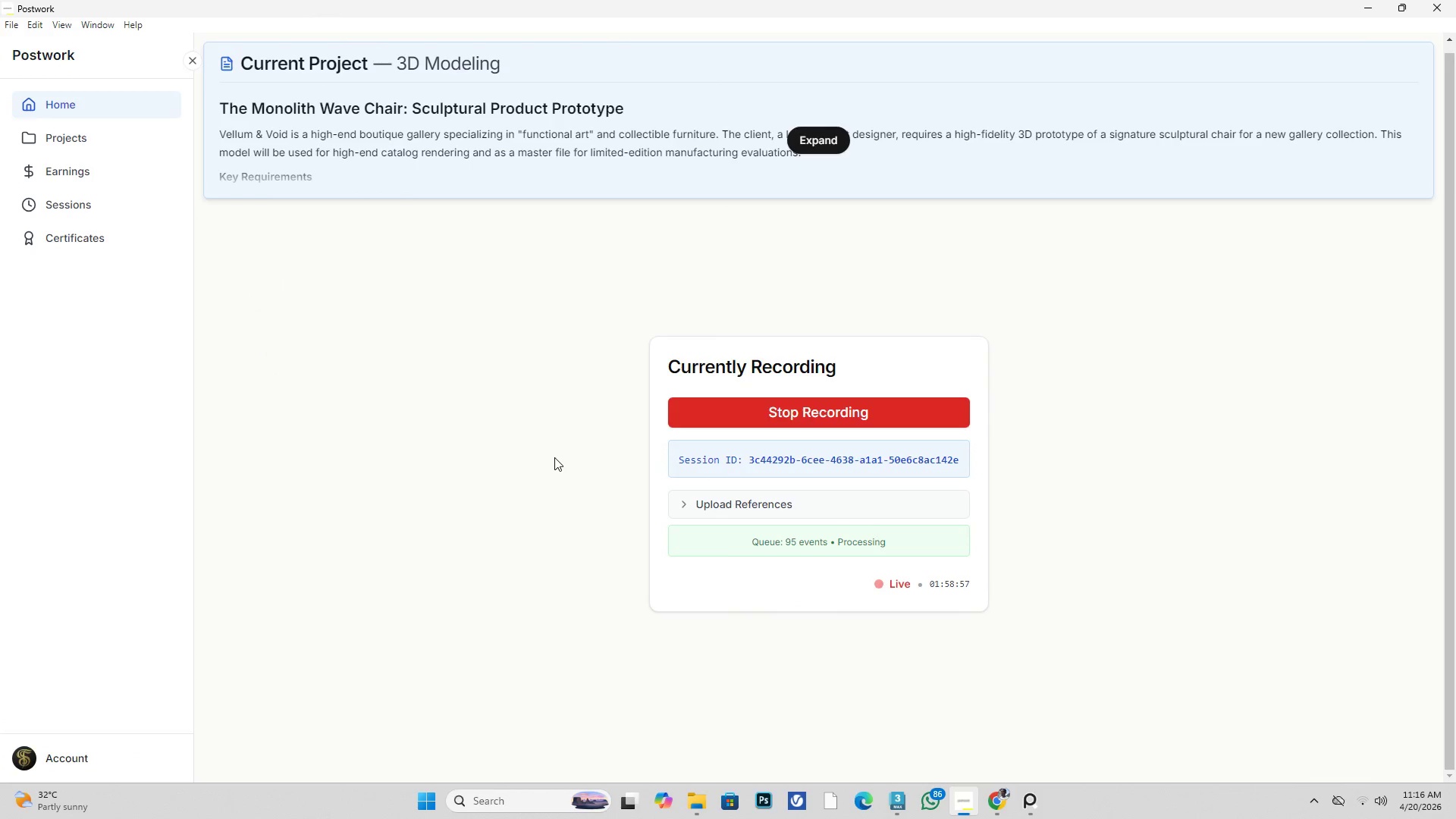 
left_click([1367, 7])
 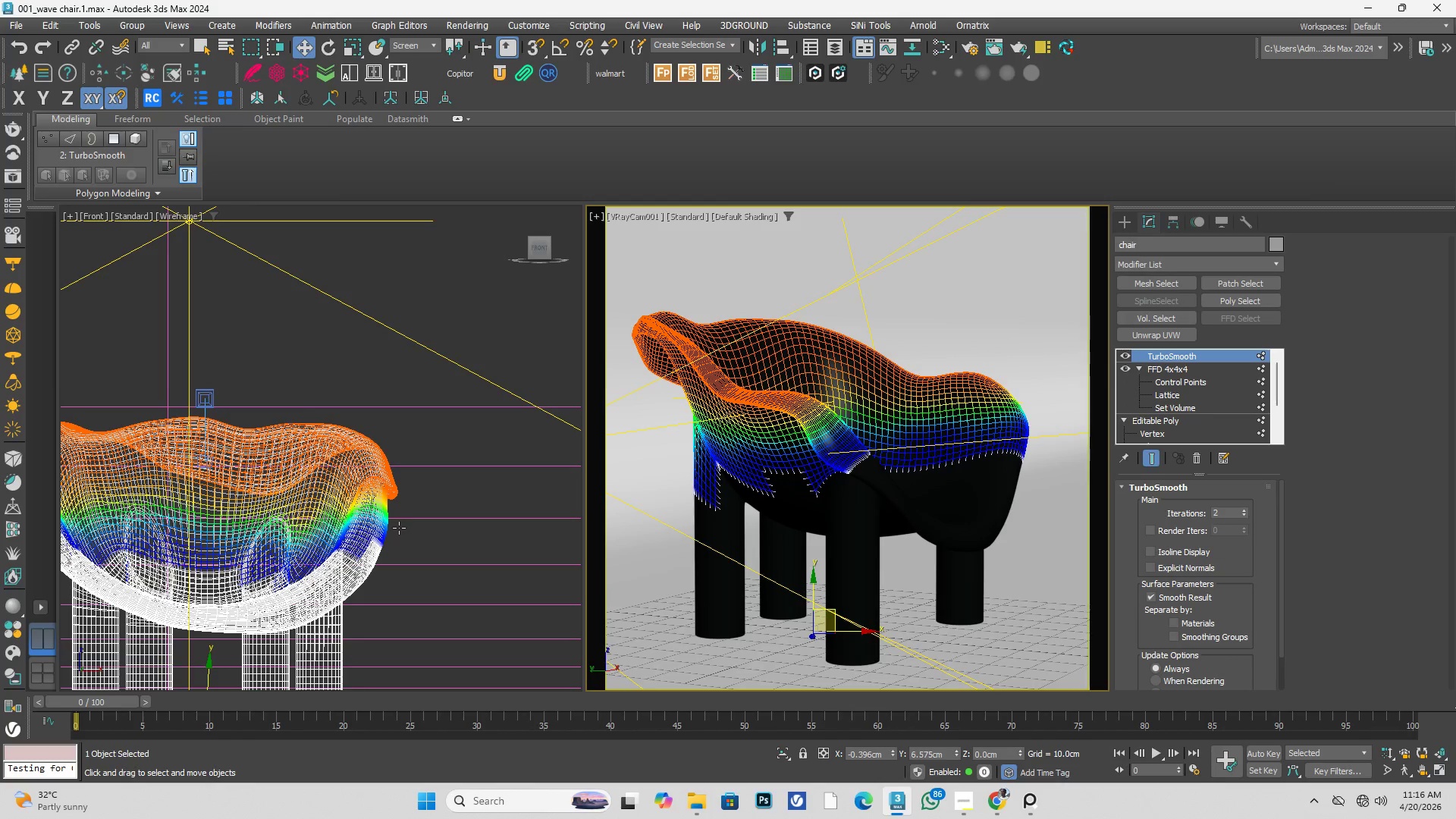 
key(Alt+AltLeft)
 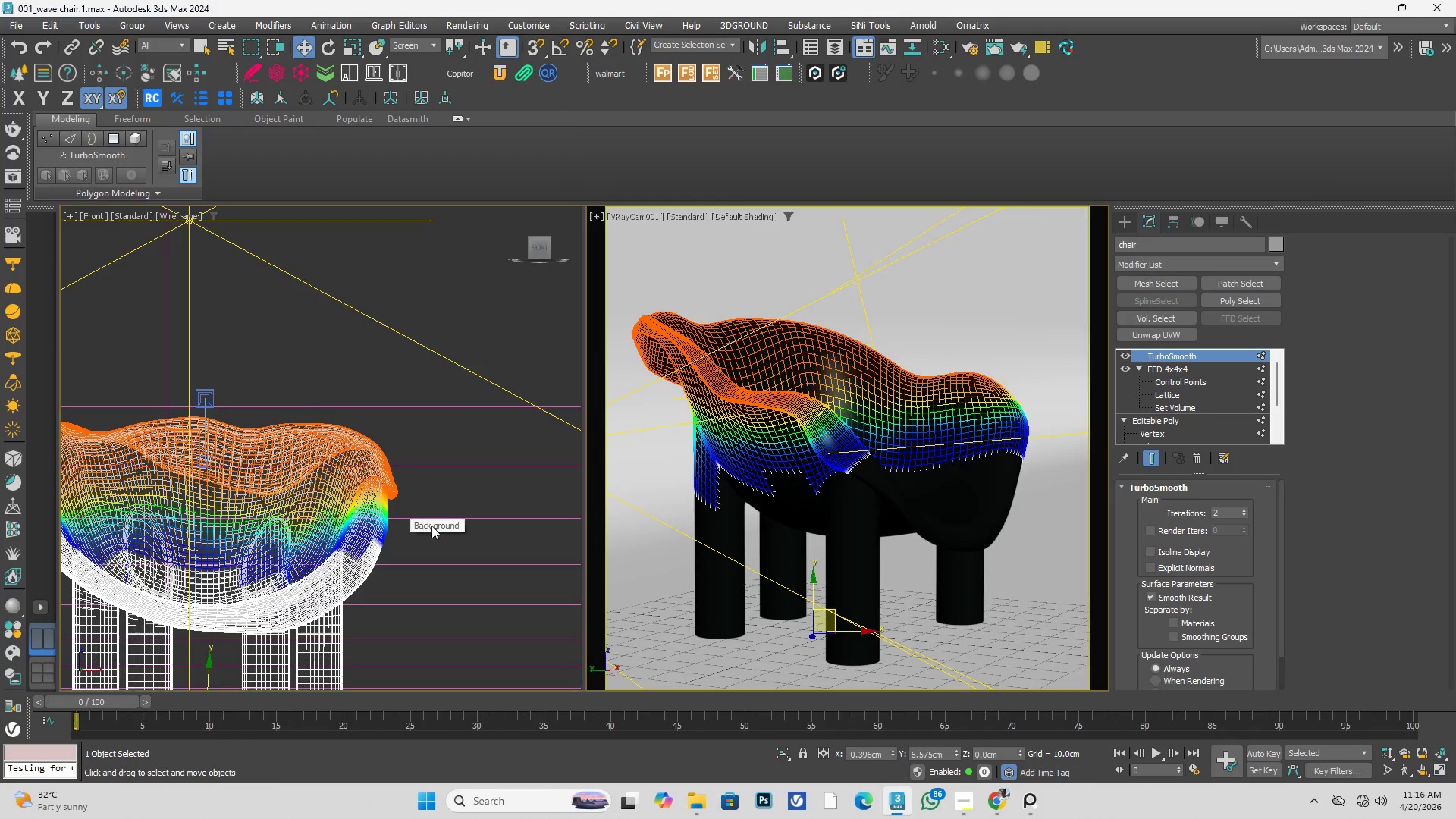 
key(Alt+W)
 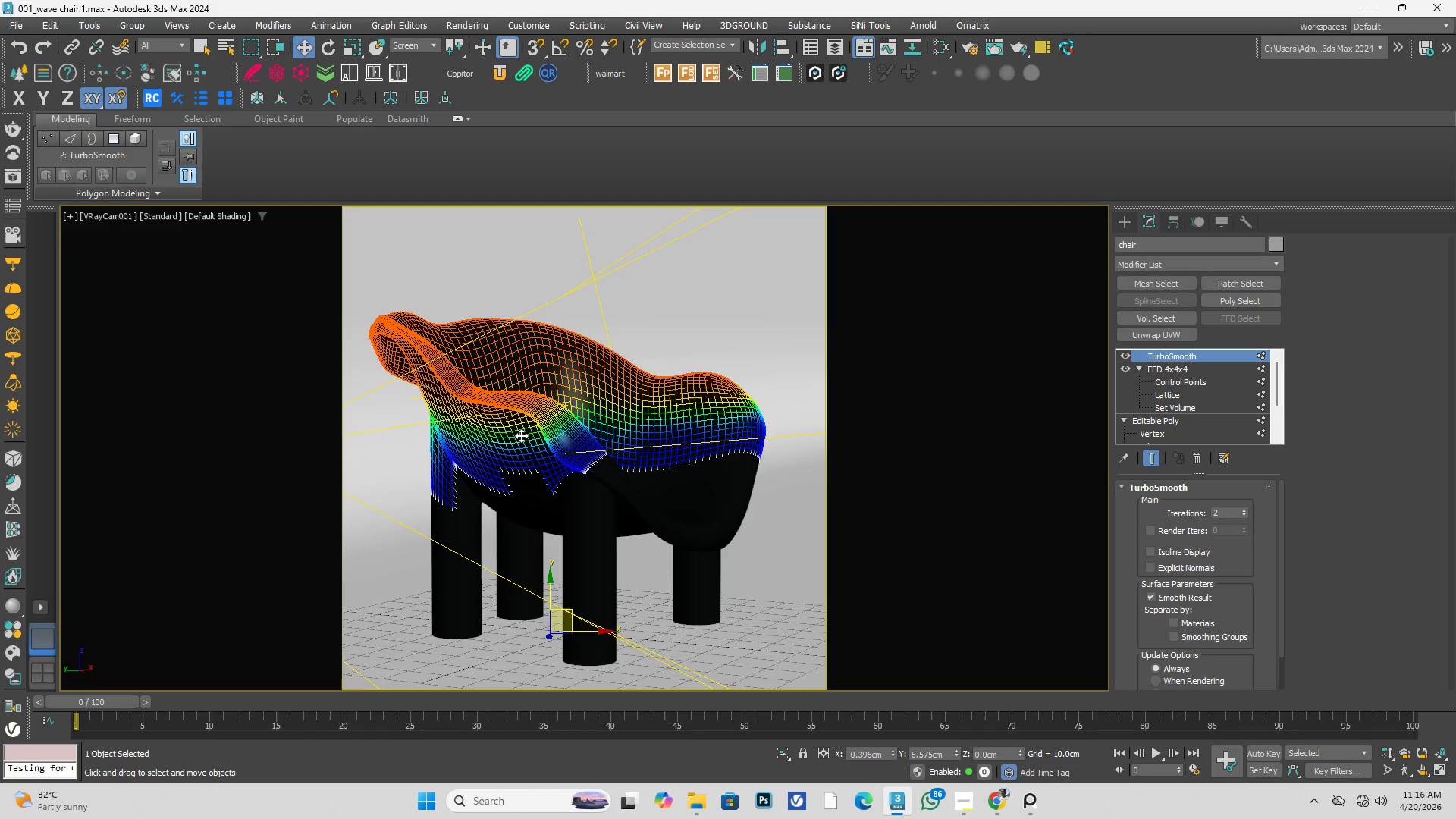 
key(Alt+AltLeft)
 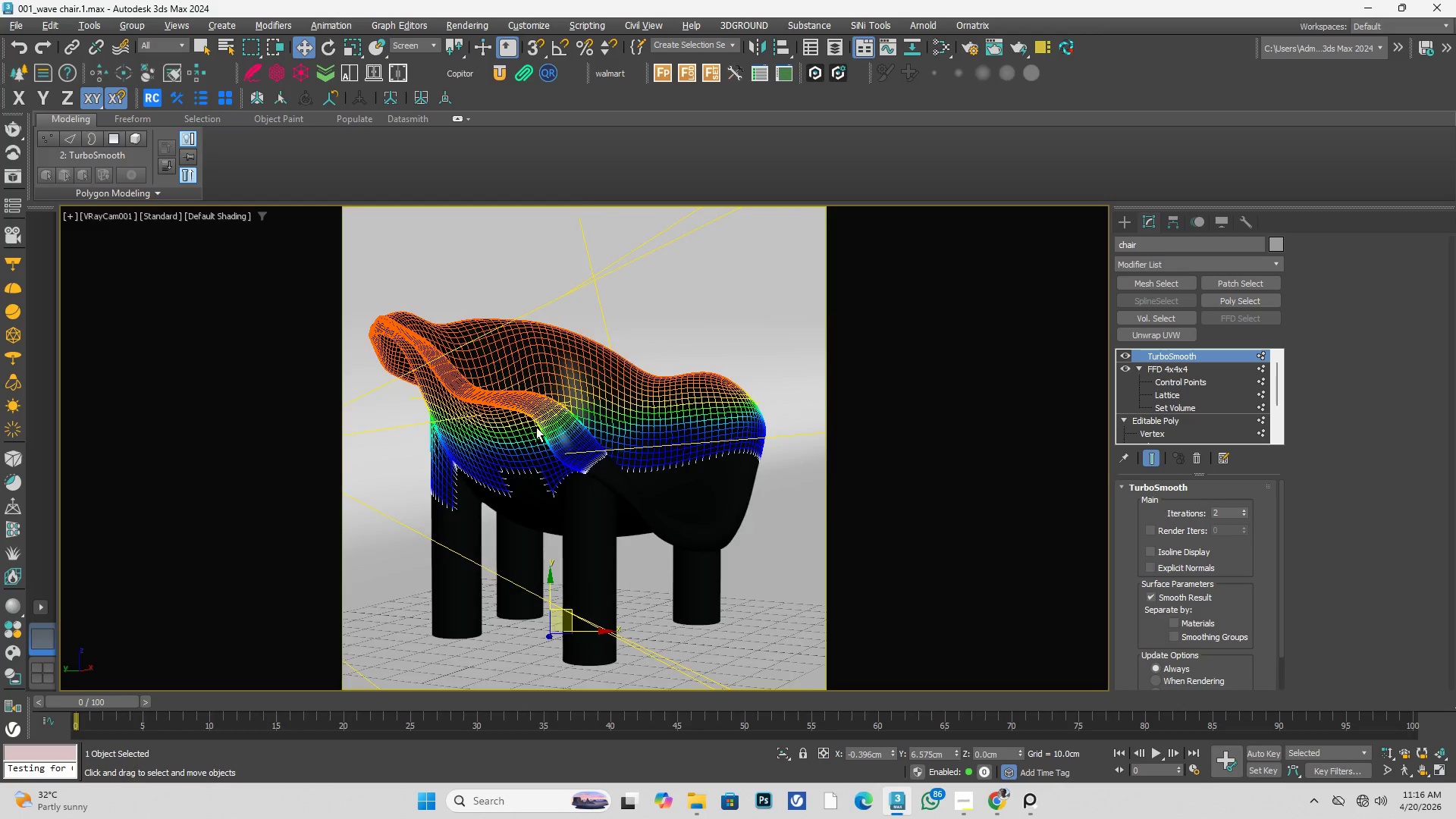 
key(Alt+W)
 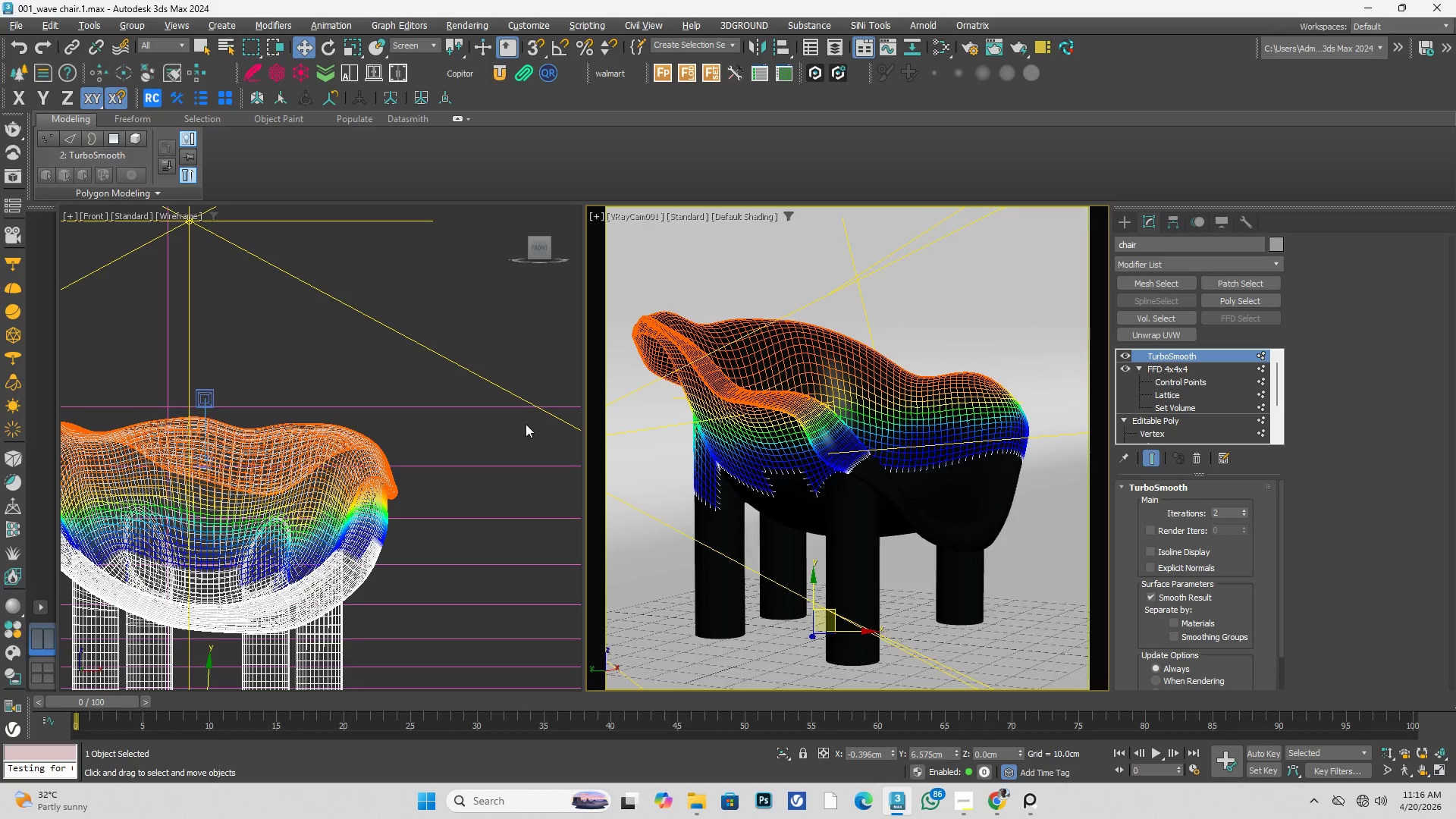 
key(Alt+AltLeft)
 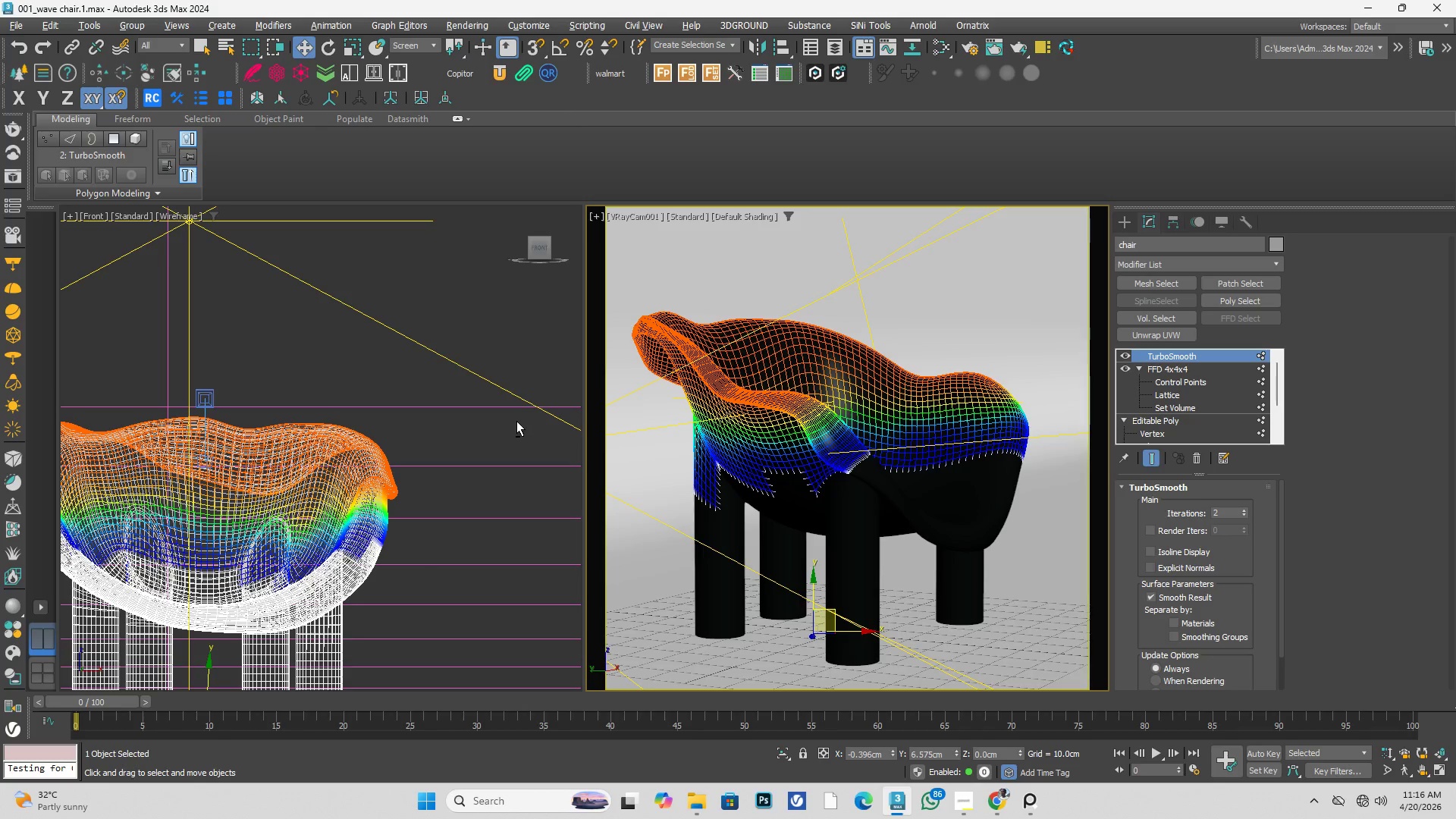 
key(Alt+W)
 